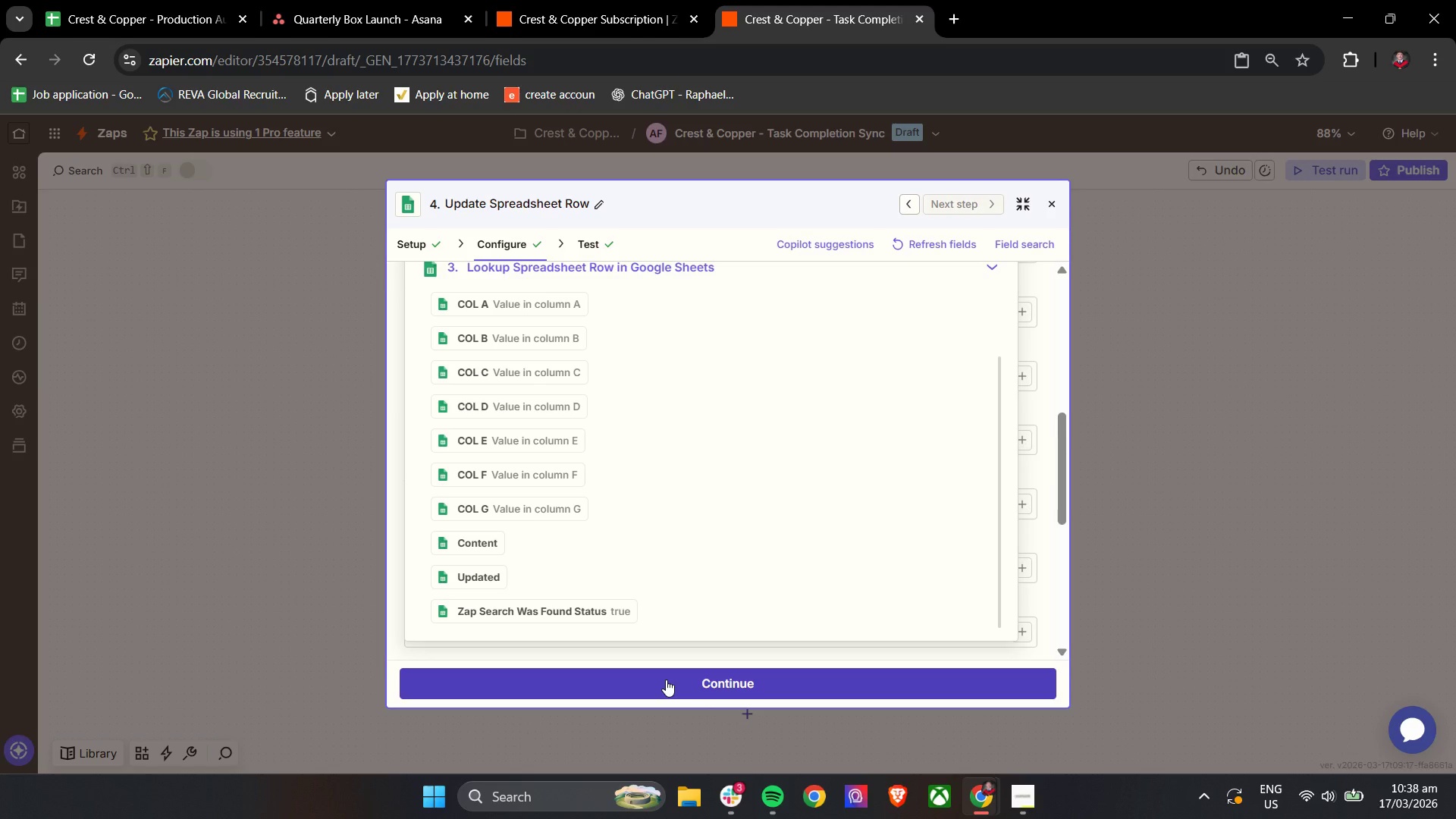 
scroll: coordinate [797, 557], scroll_direction: down, amount: 4.0
 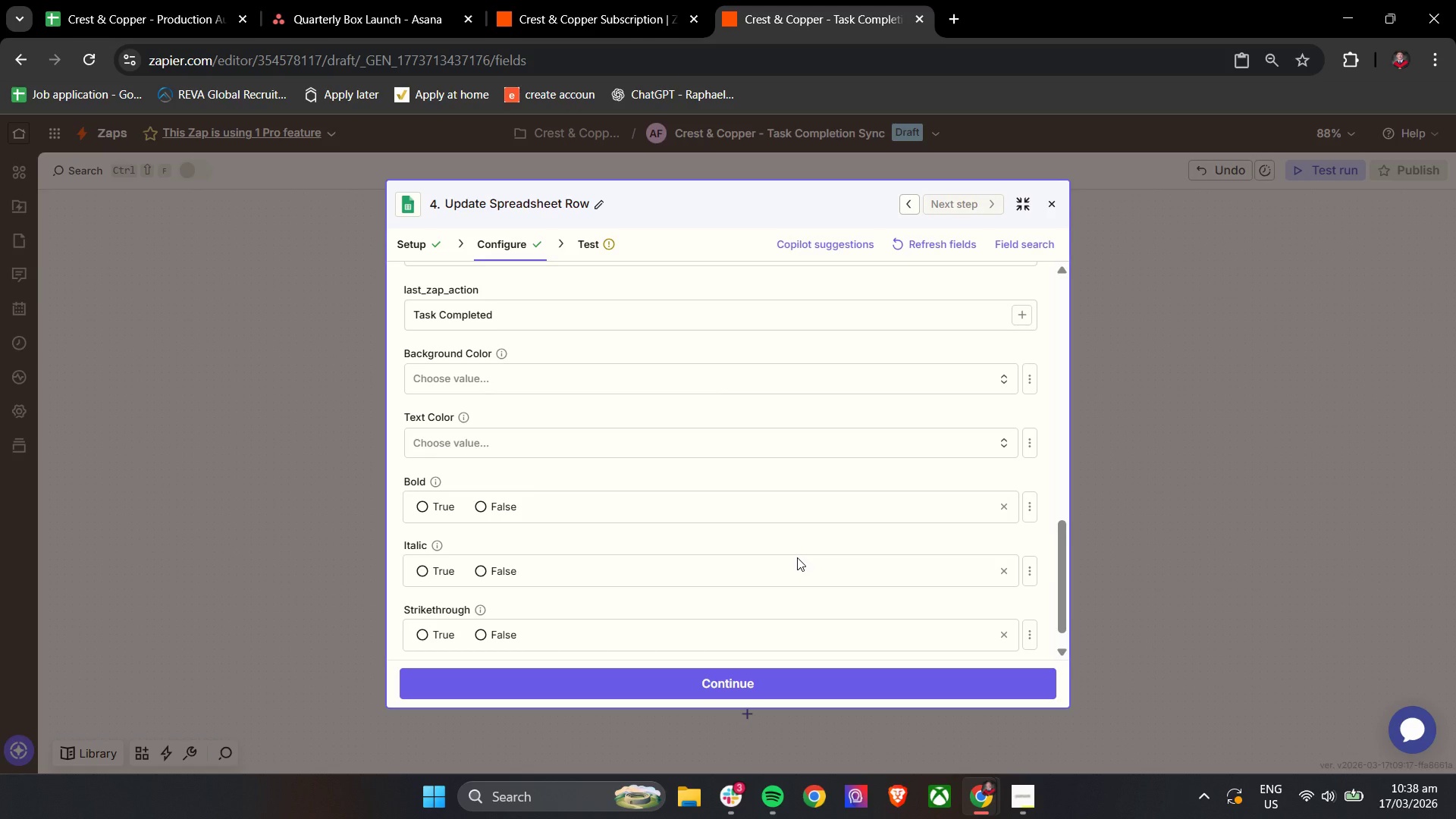 
wait(7.31)
 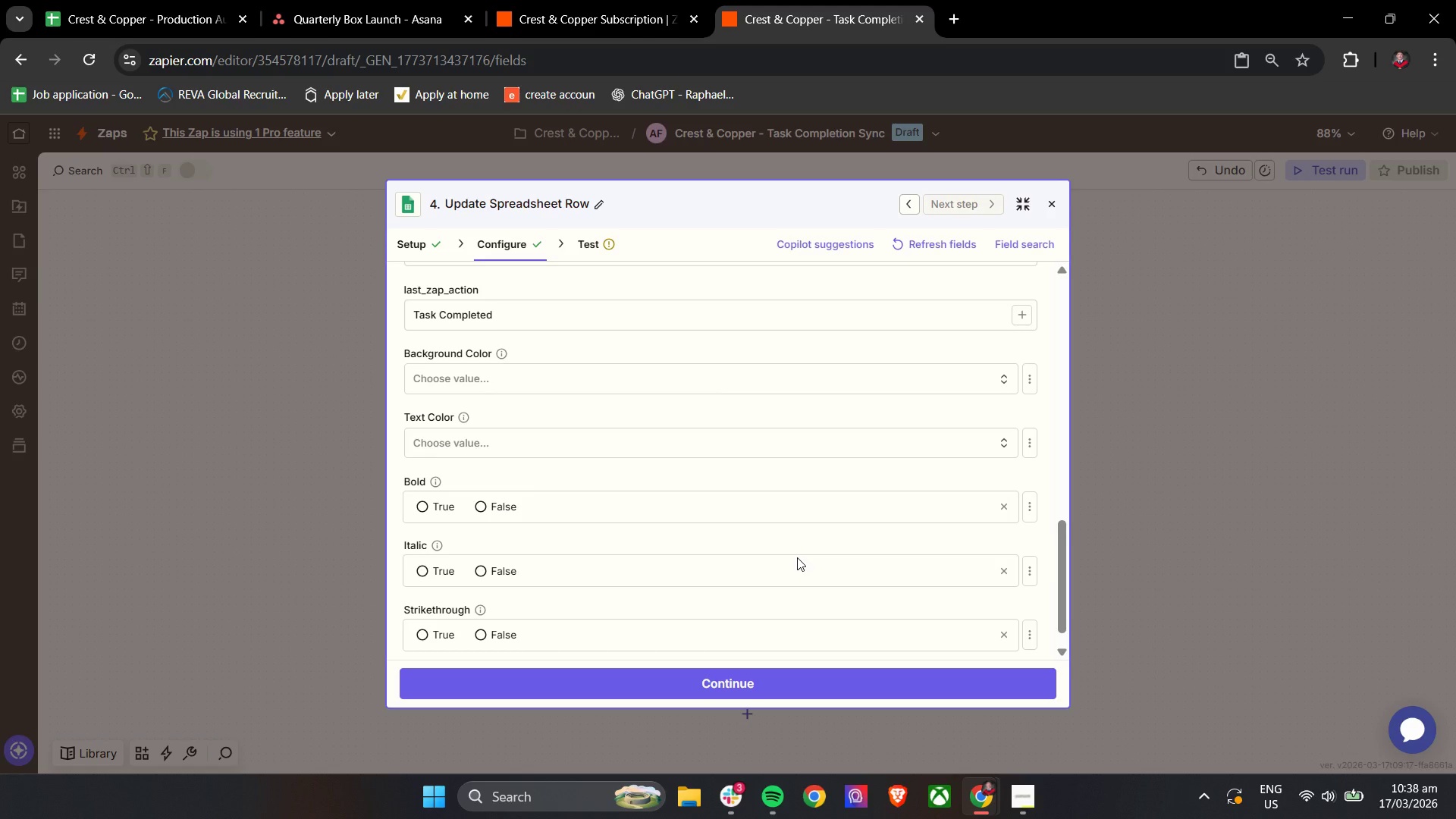 
scroll: coordinate [505, 503], scroll_direction: up, amount: 8.0
 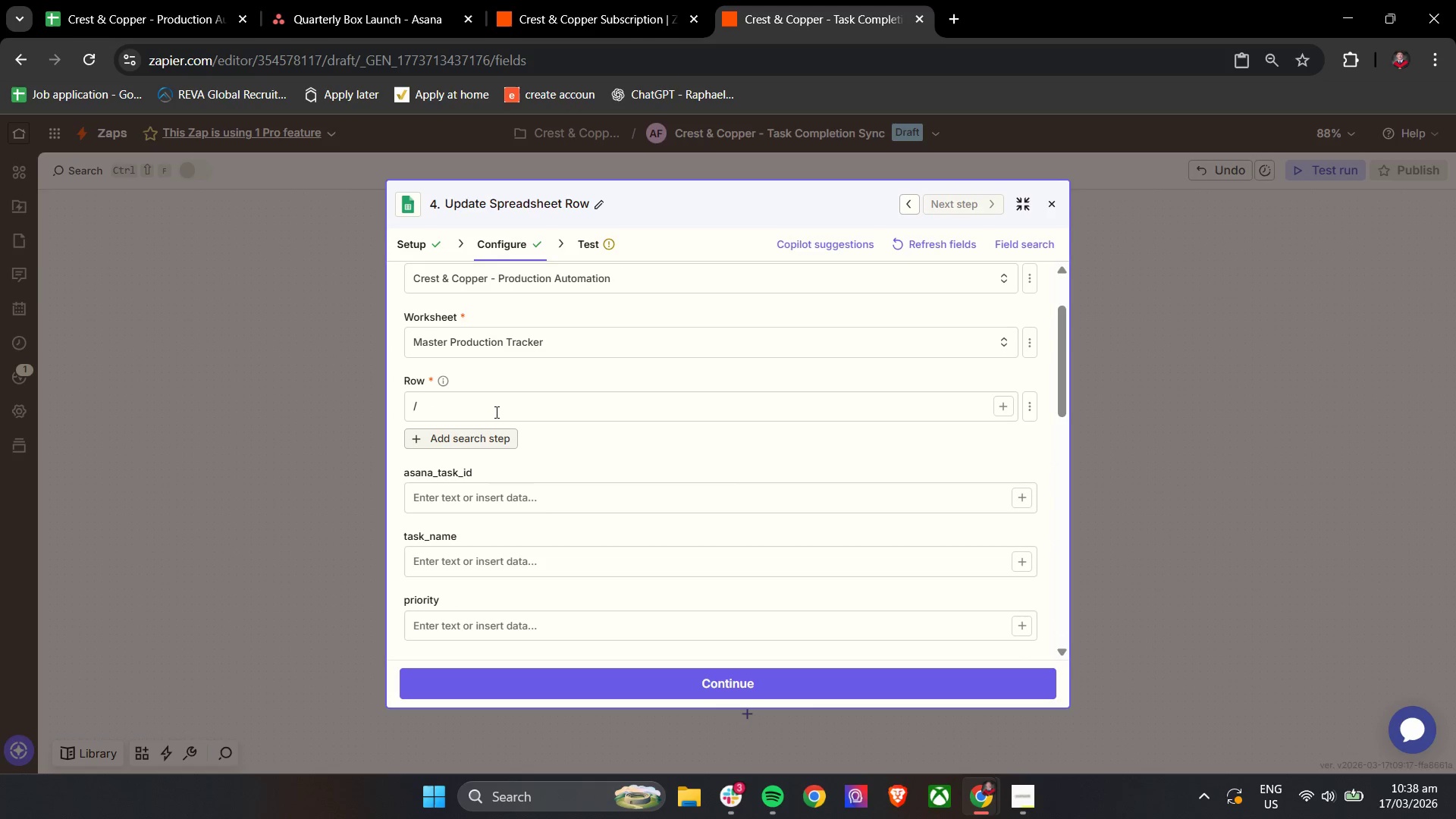 
double_click([495, 406])
 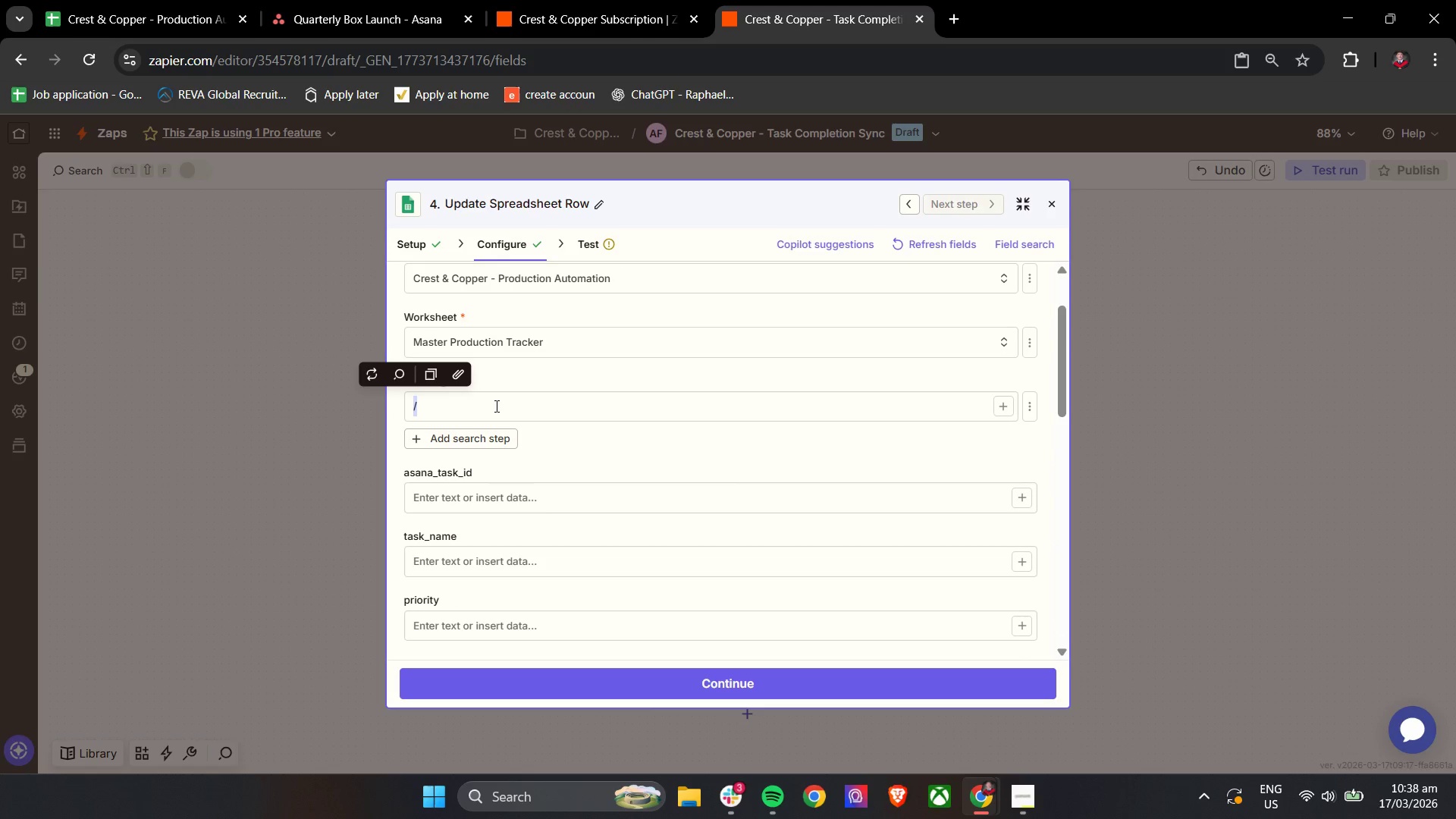 
triple_click([495, 406])
 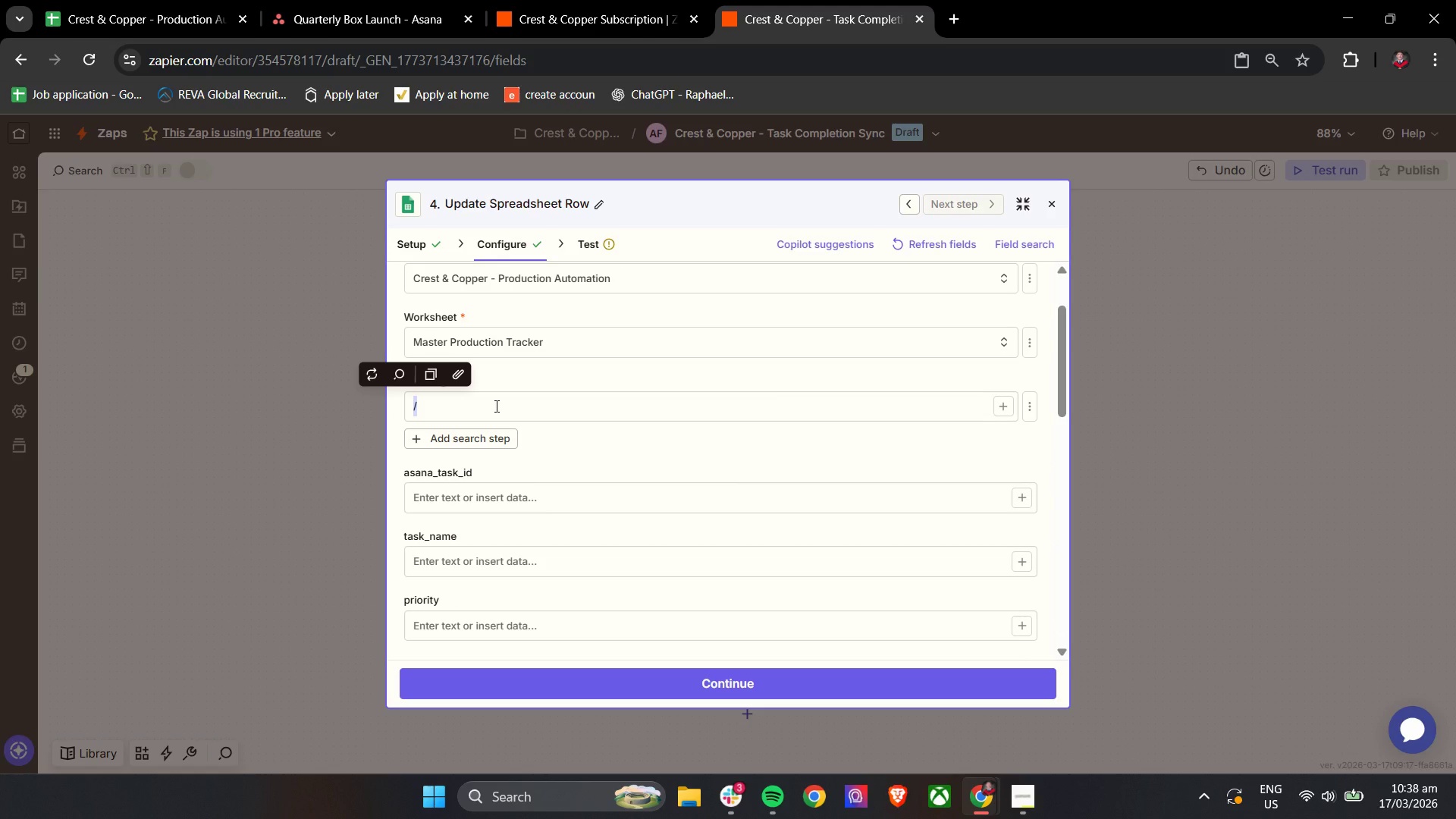 
key(Backspace)
 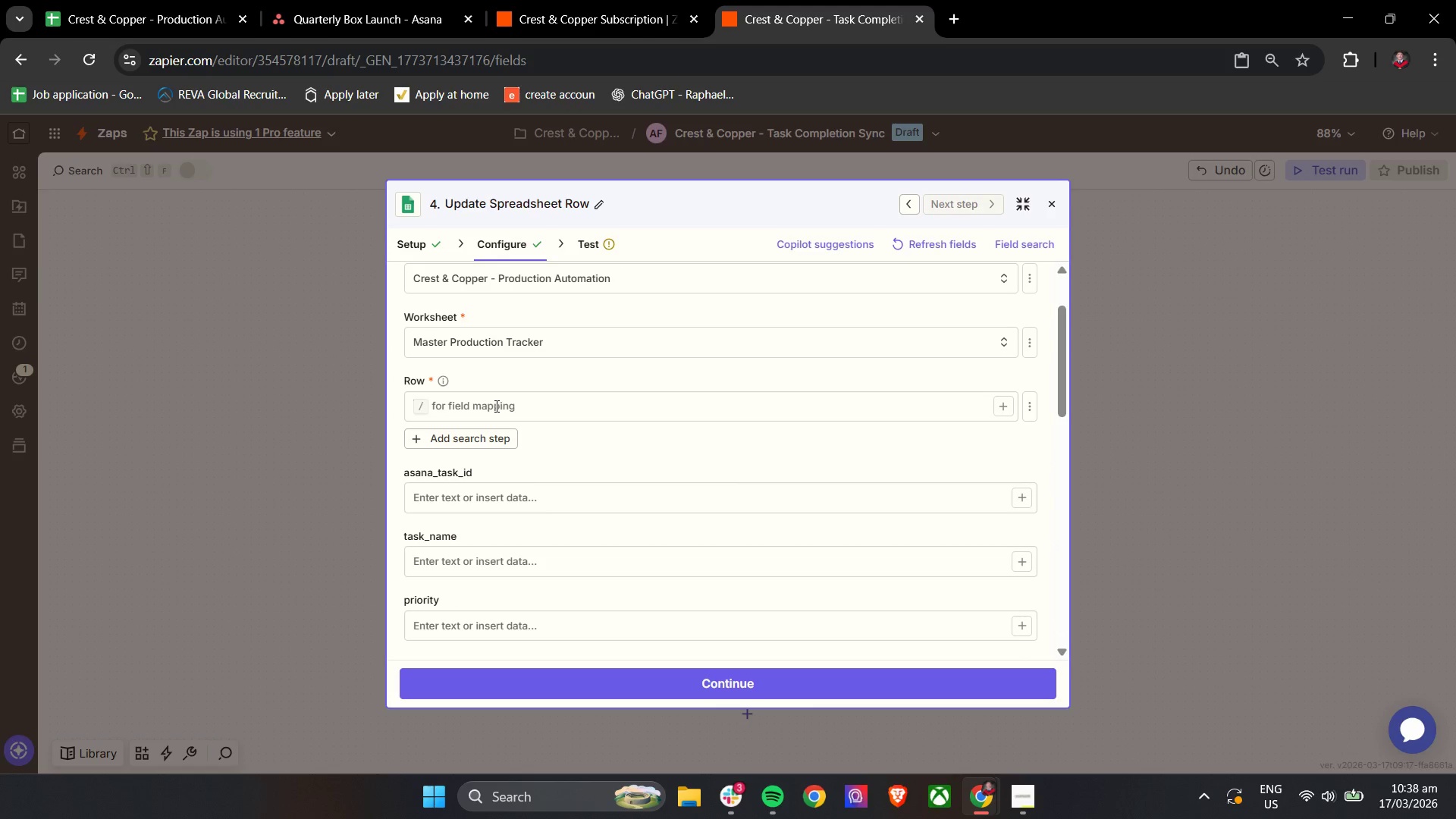 
key(Slash)
 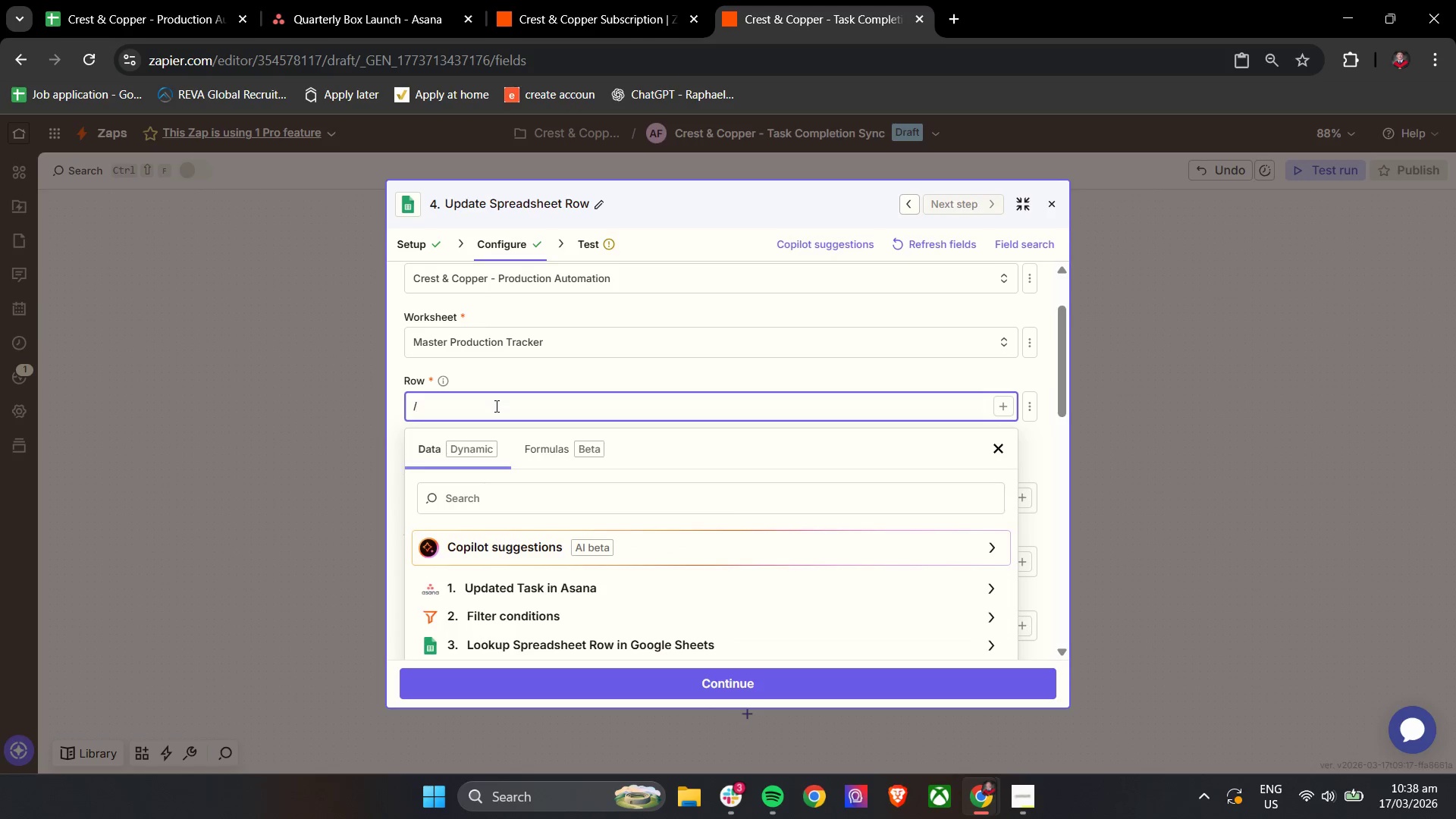 
scroll: coordinate [495, 406], scroll_direction: down, amount: 2.0
 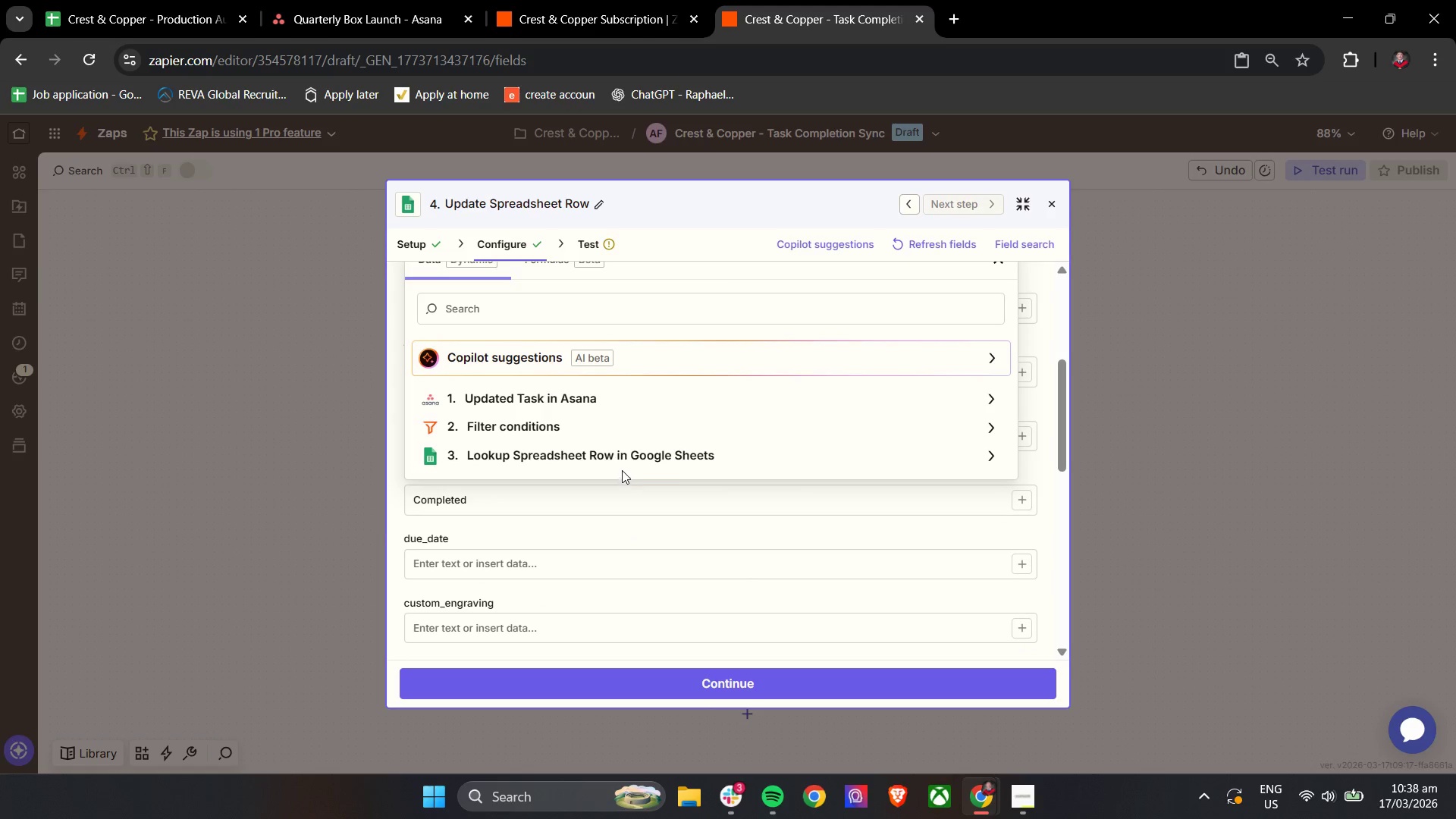 
left_click([620, 458])
 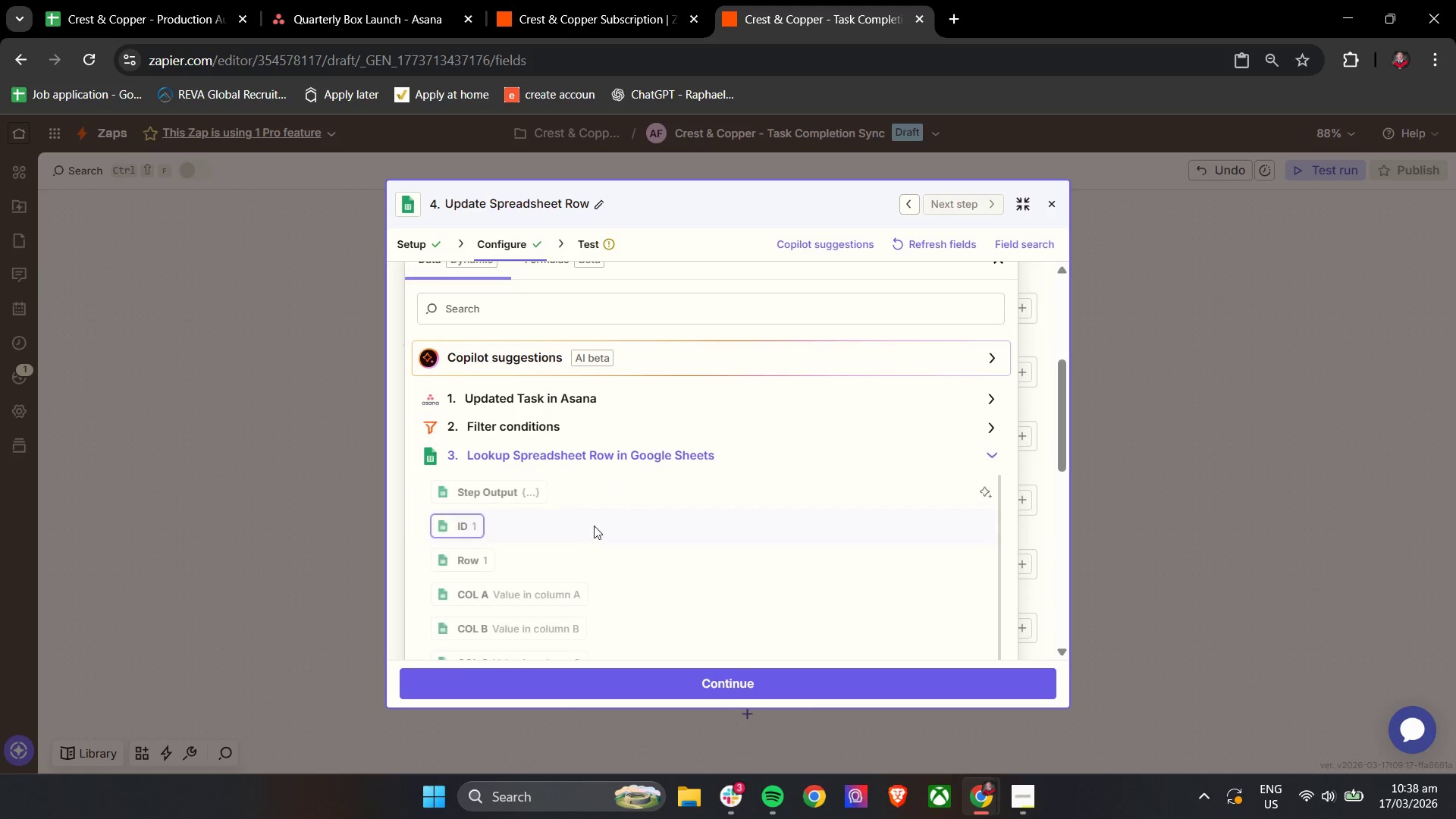 
scroll: coordinate [588, 538], scroll_direction: down, amount: 2.0
 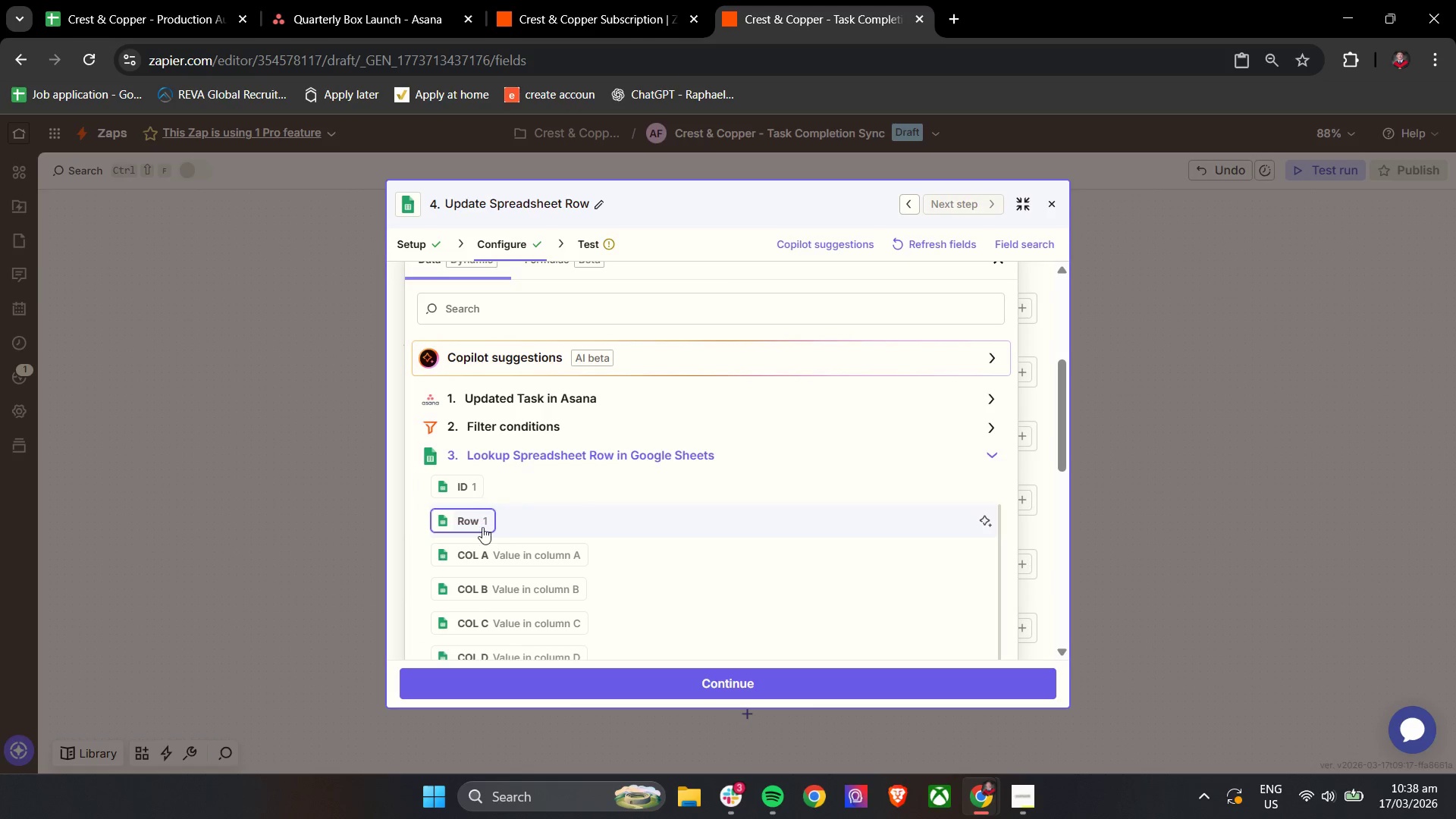 
left_click([481, 532])
 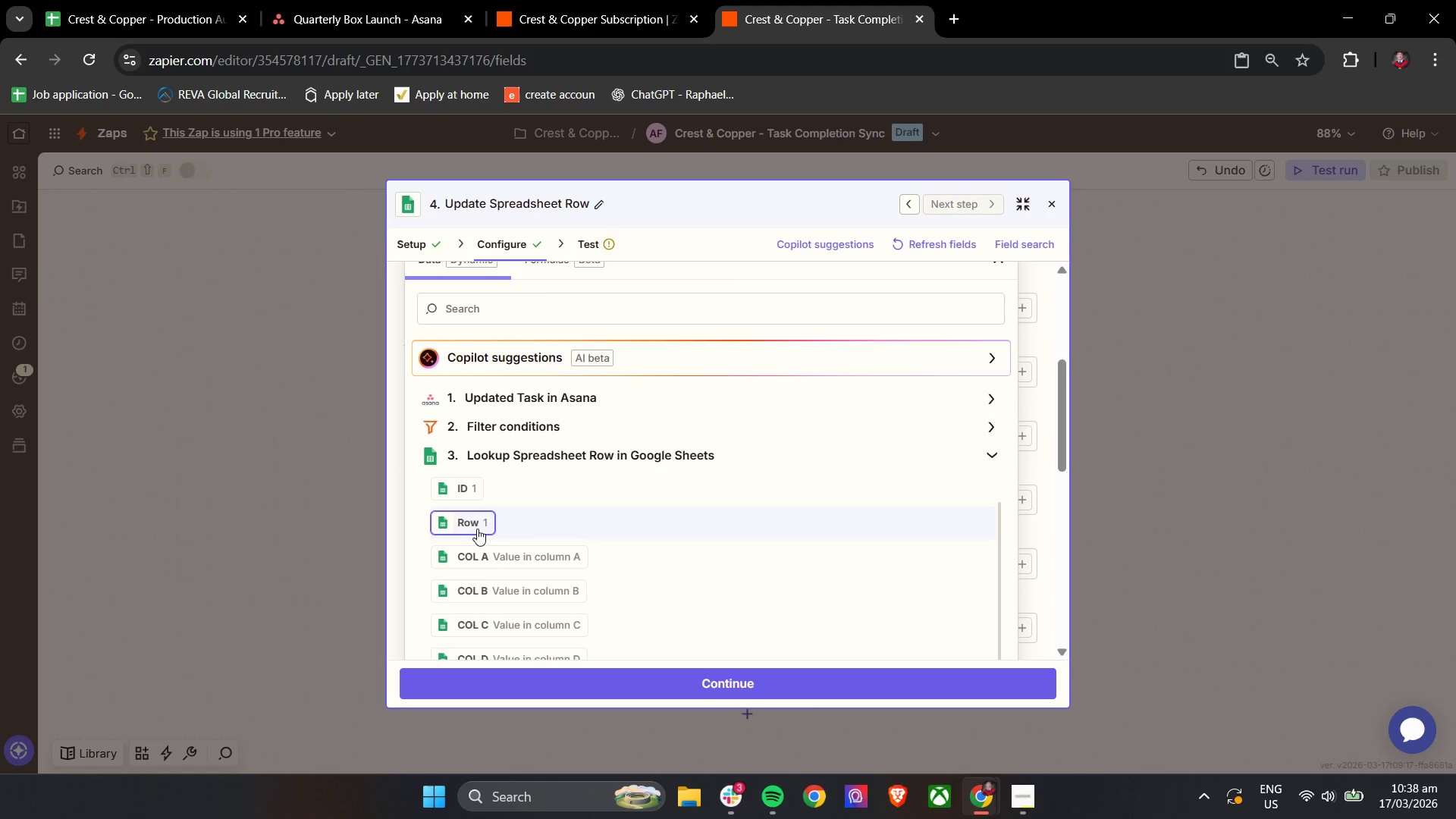 
scroll: coordinate [433, 441], scroll_direction: up, amount: 4.0
 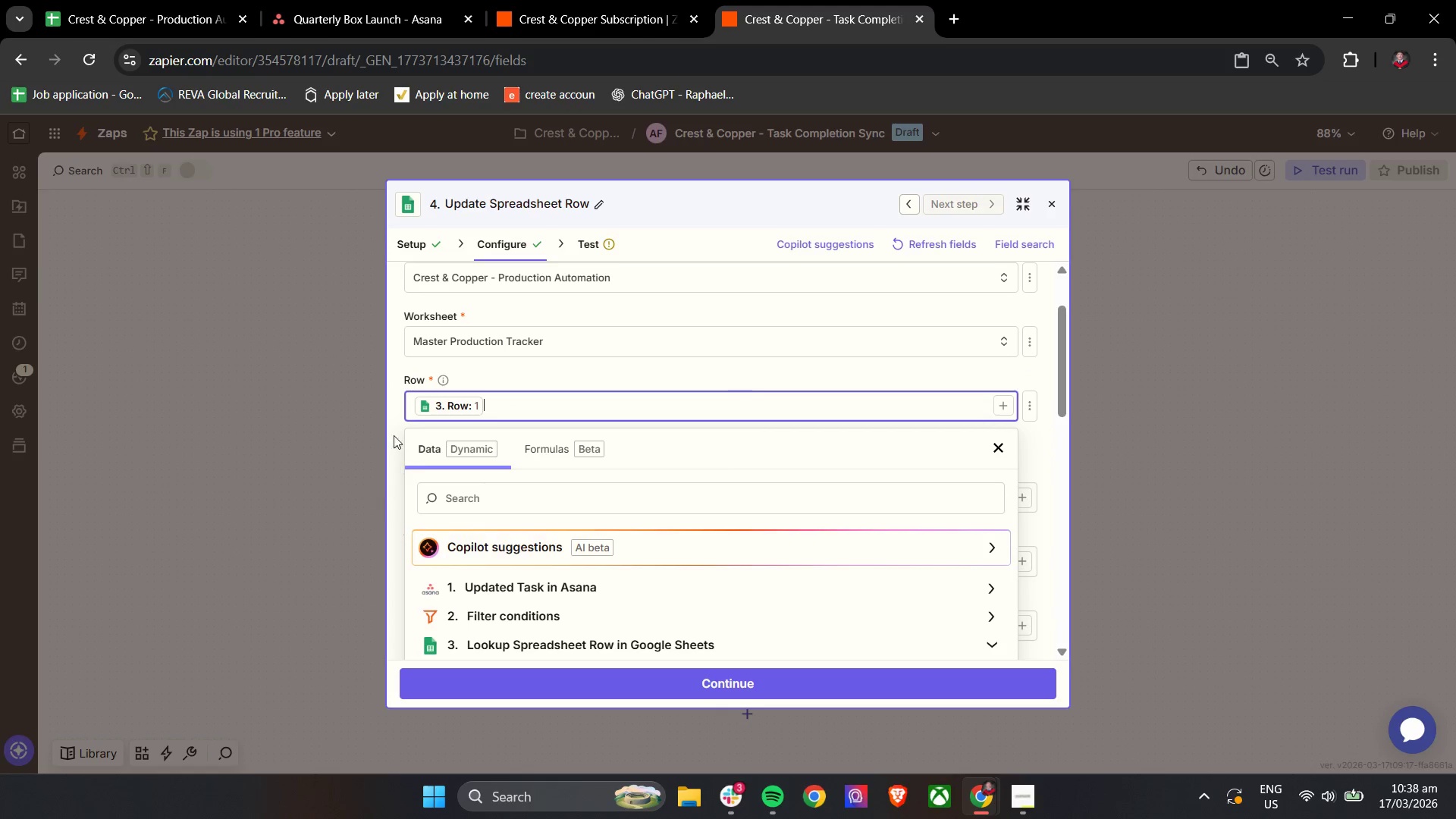 
left_click([389, 419])
 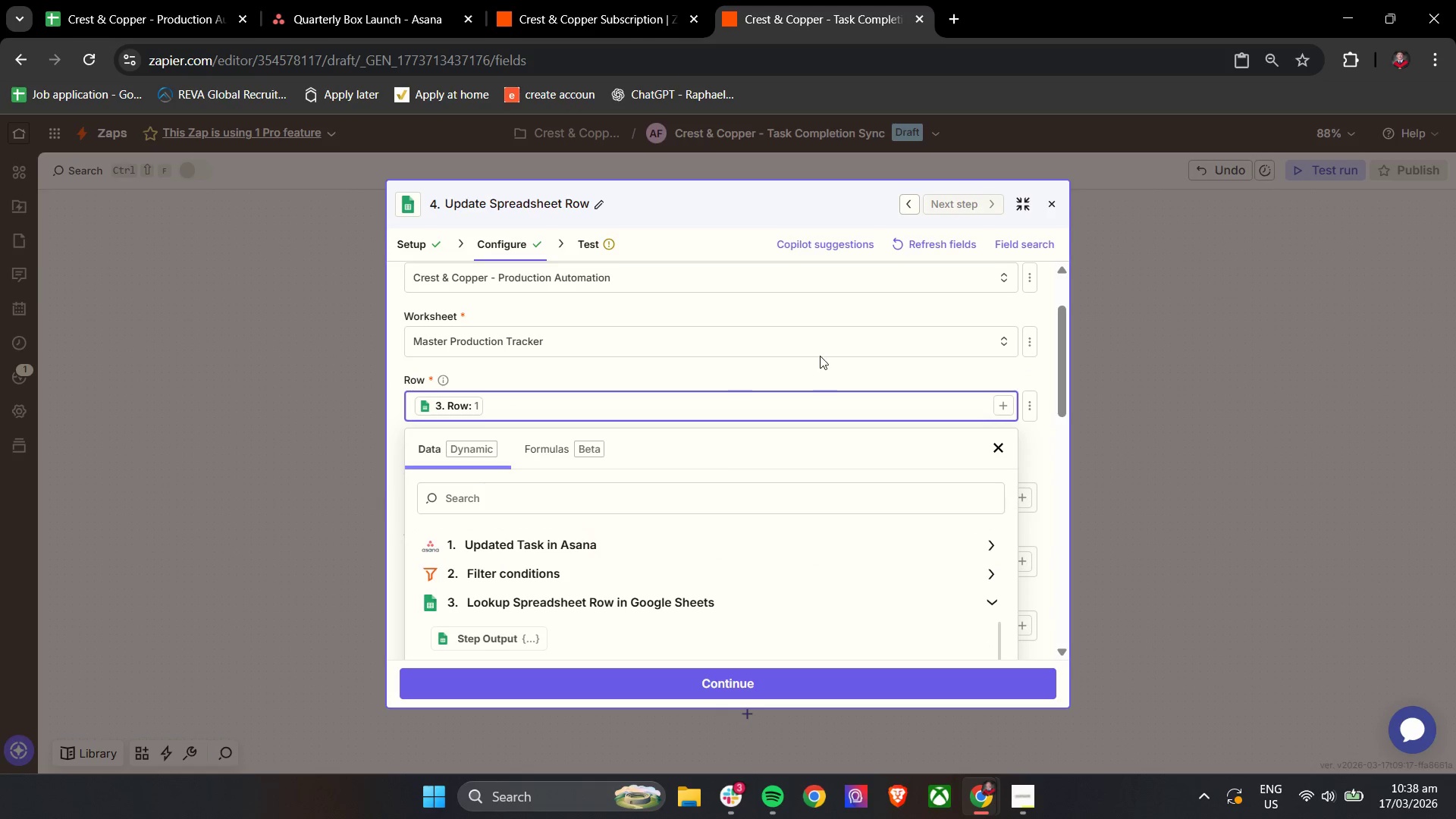 
left_click([816, 369])
 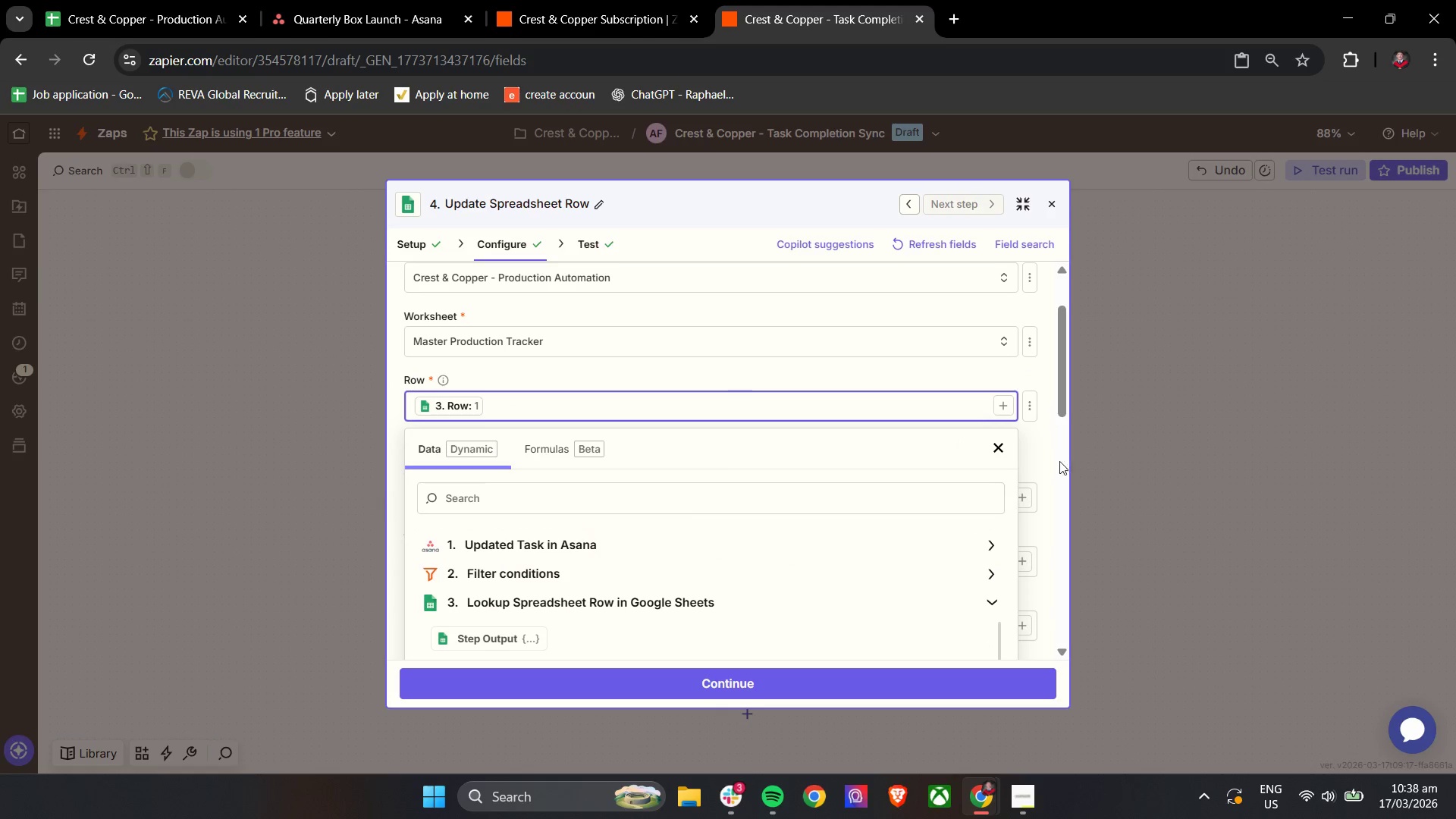 
left_click([999, 450])
 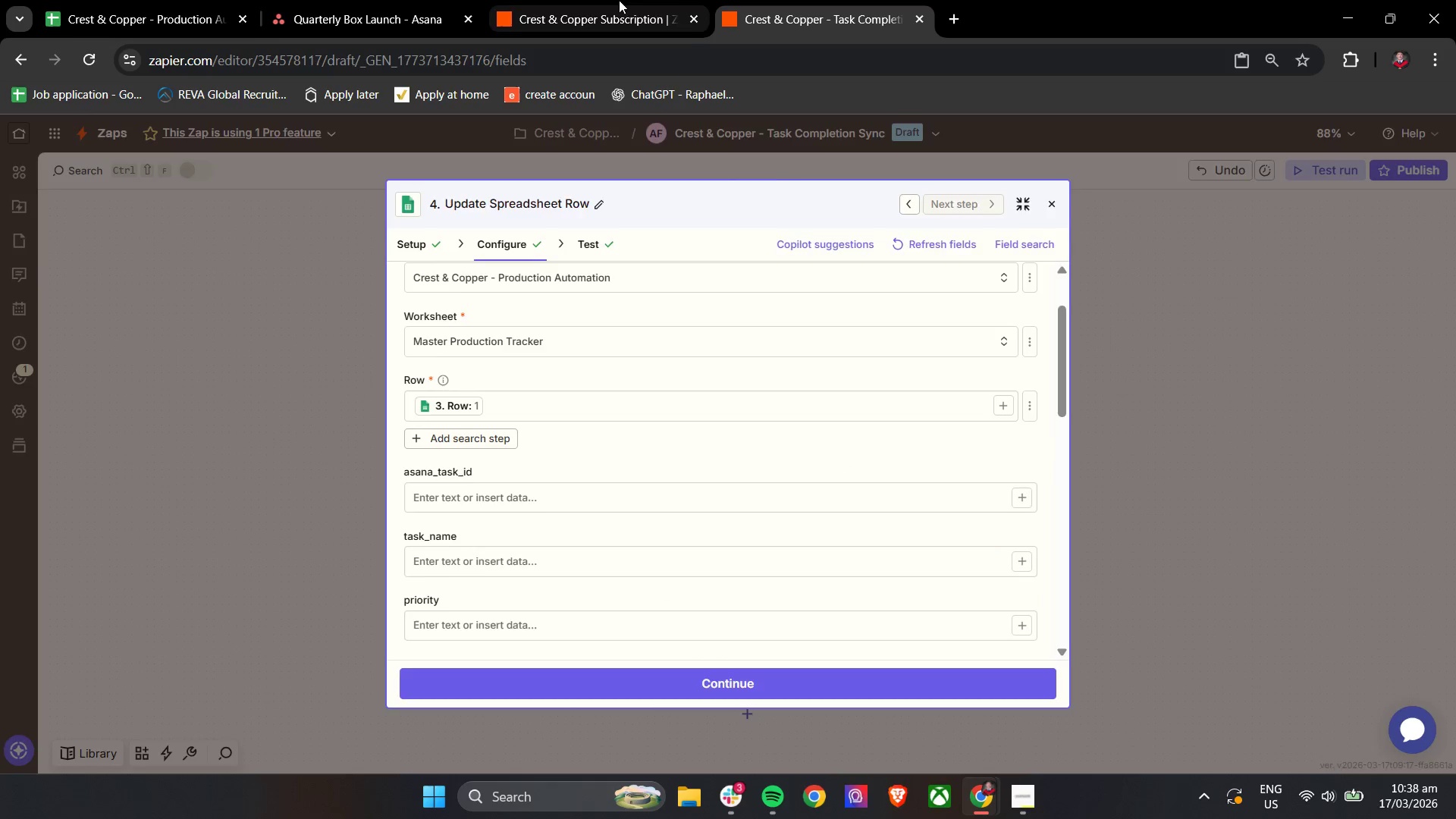 
double_click([403, 0])
 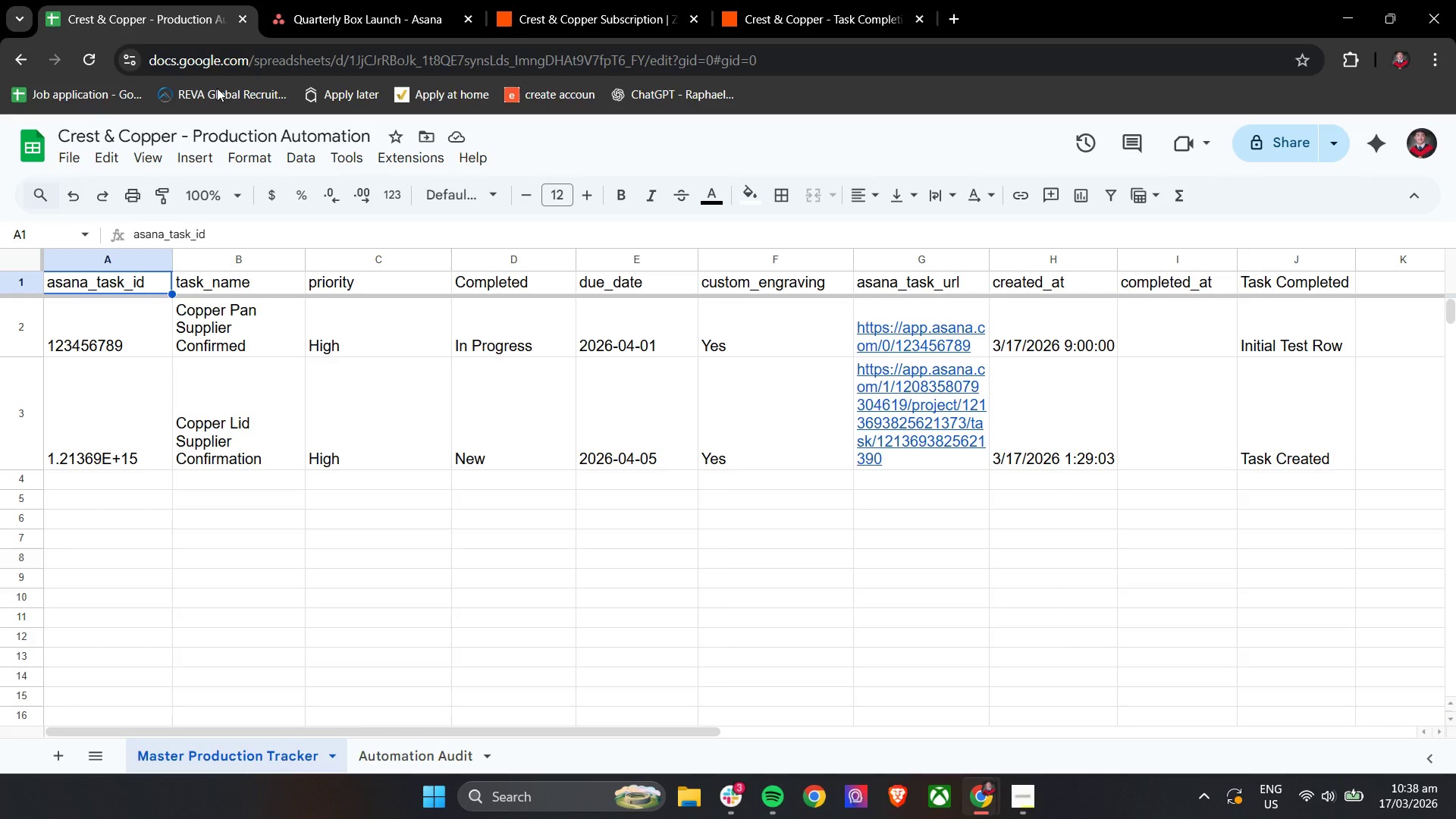 
left_click([865, 545])
 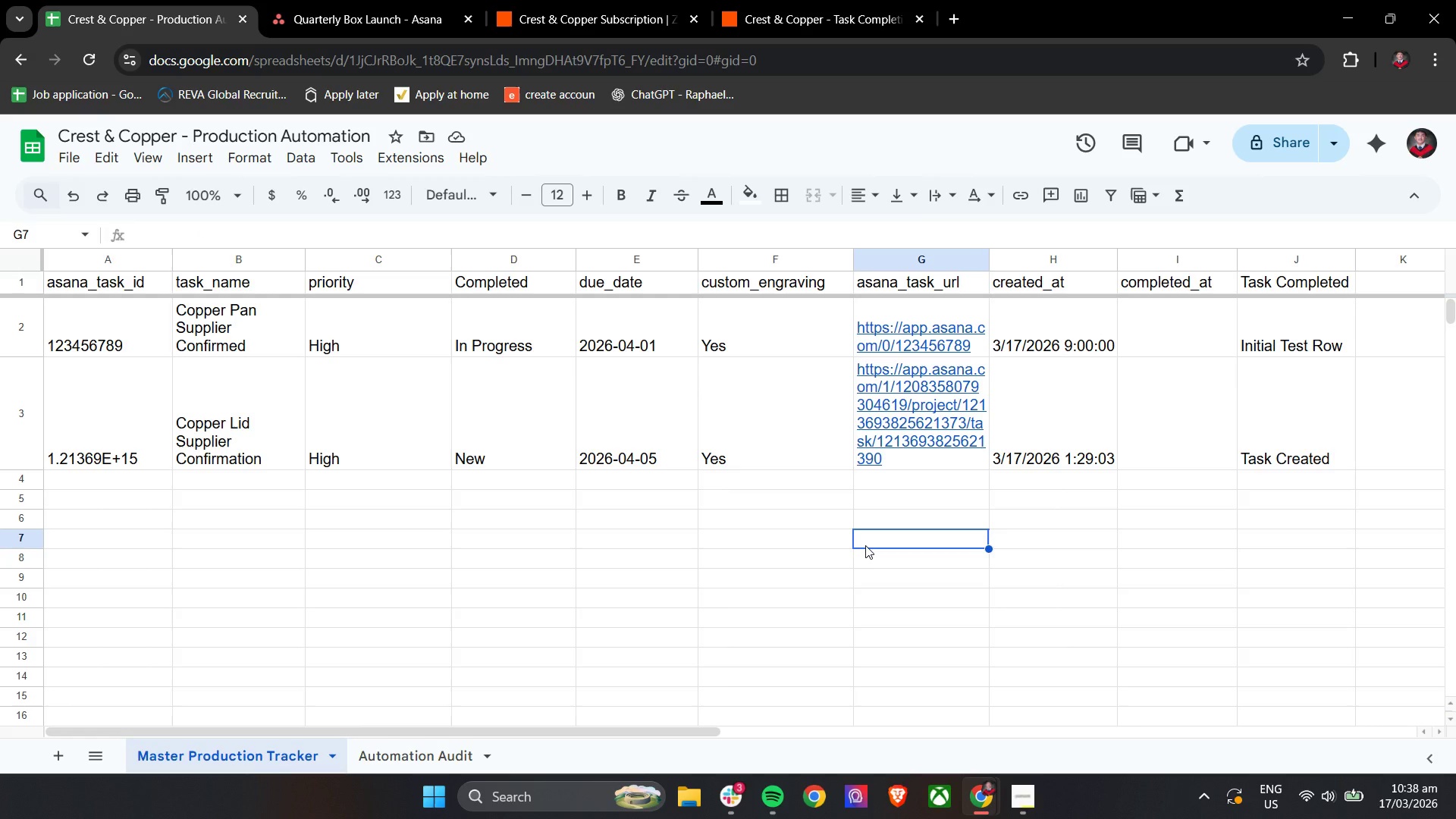 
key(Control+Z)
 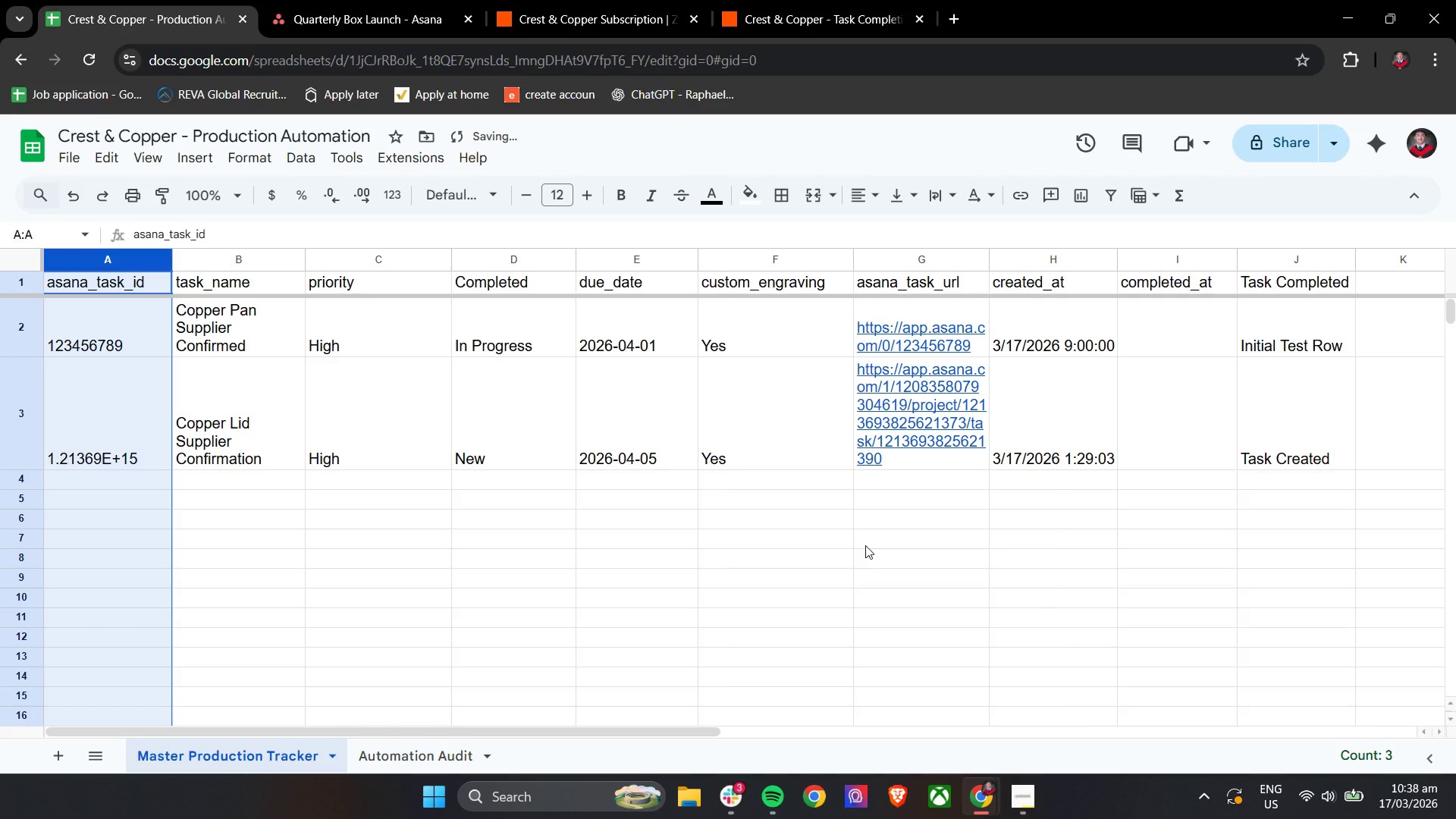 
key(Control+Z)
 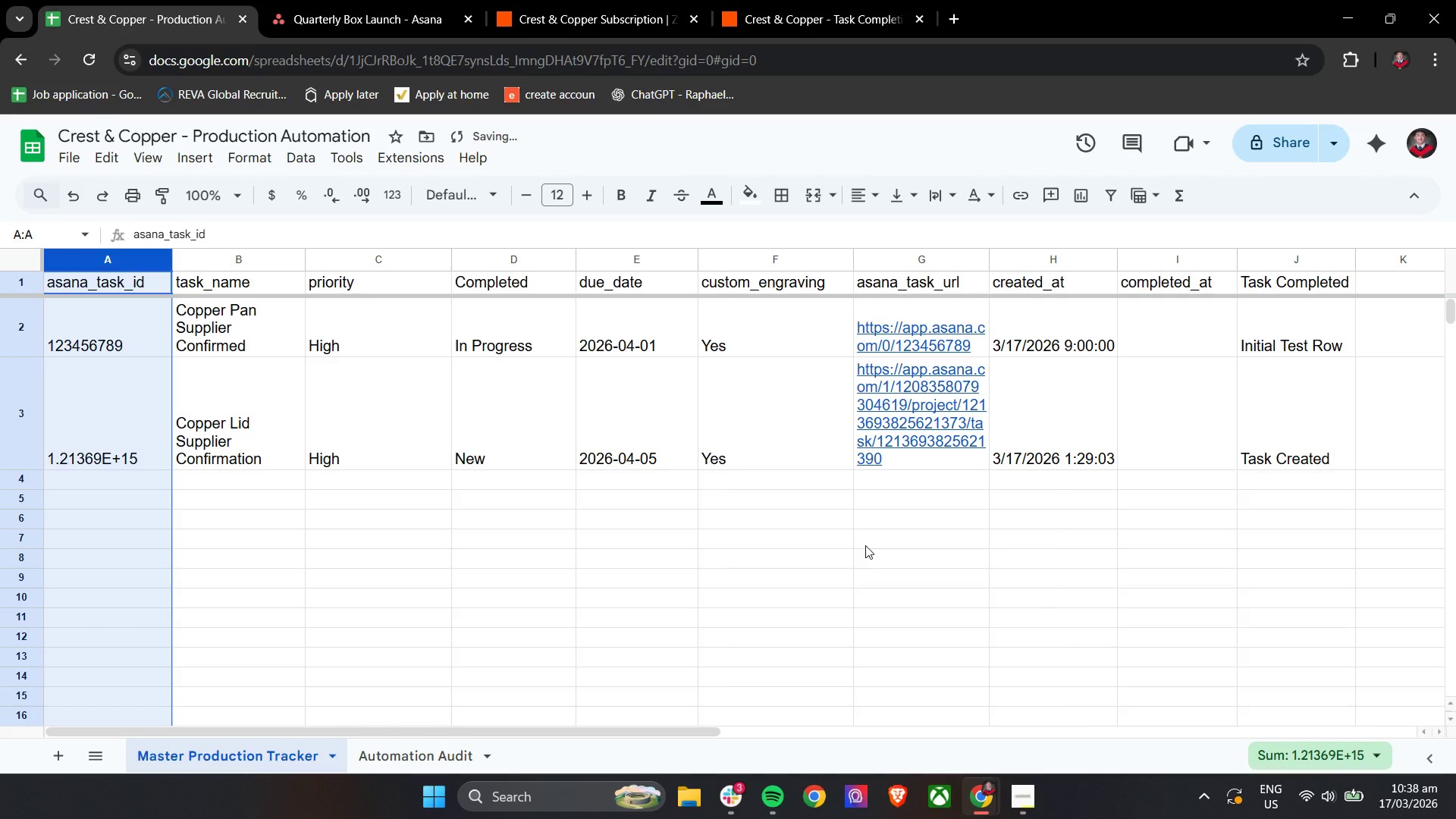 
key(Control+Z)
 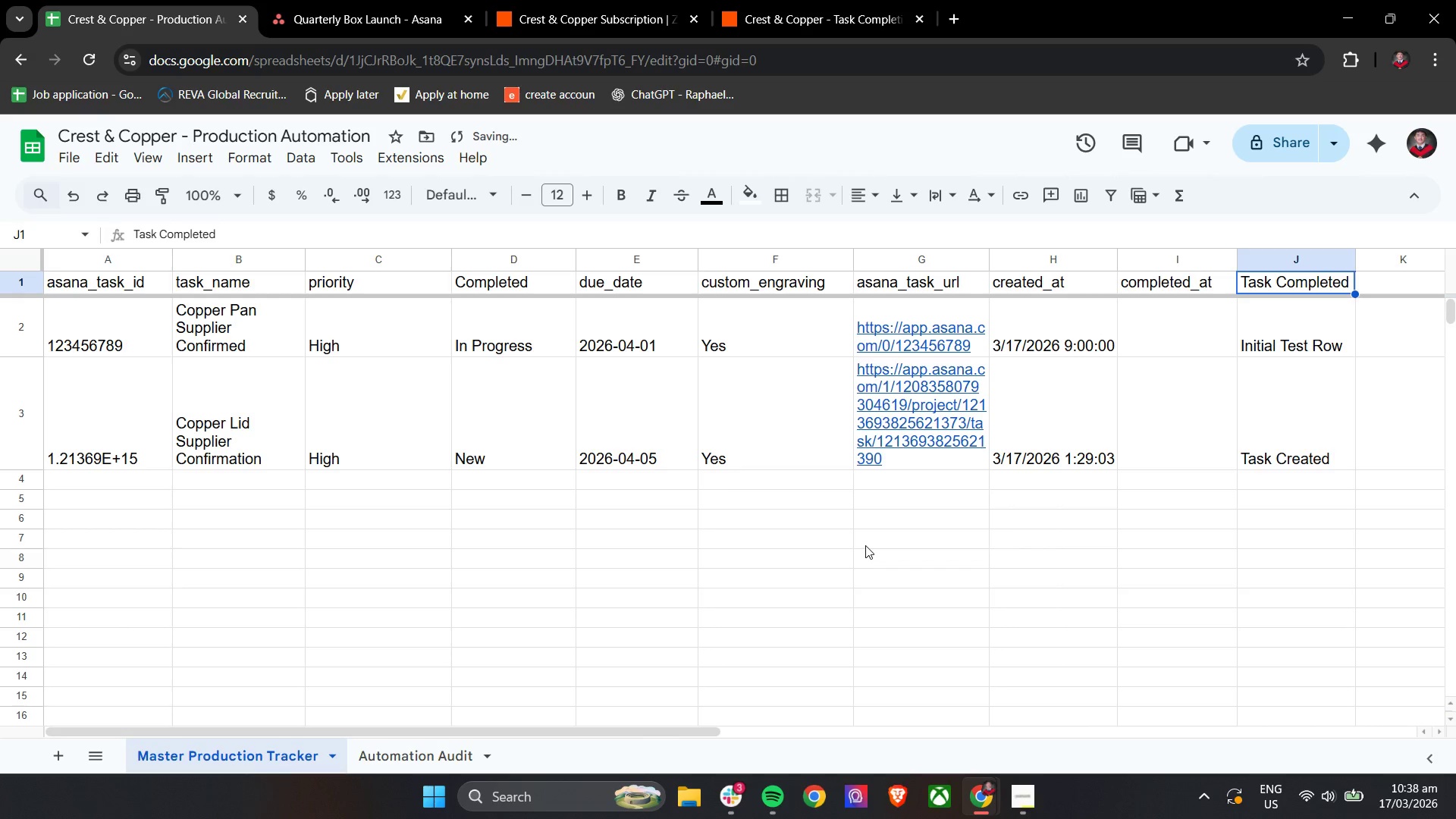 
key(Control+Z)
 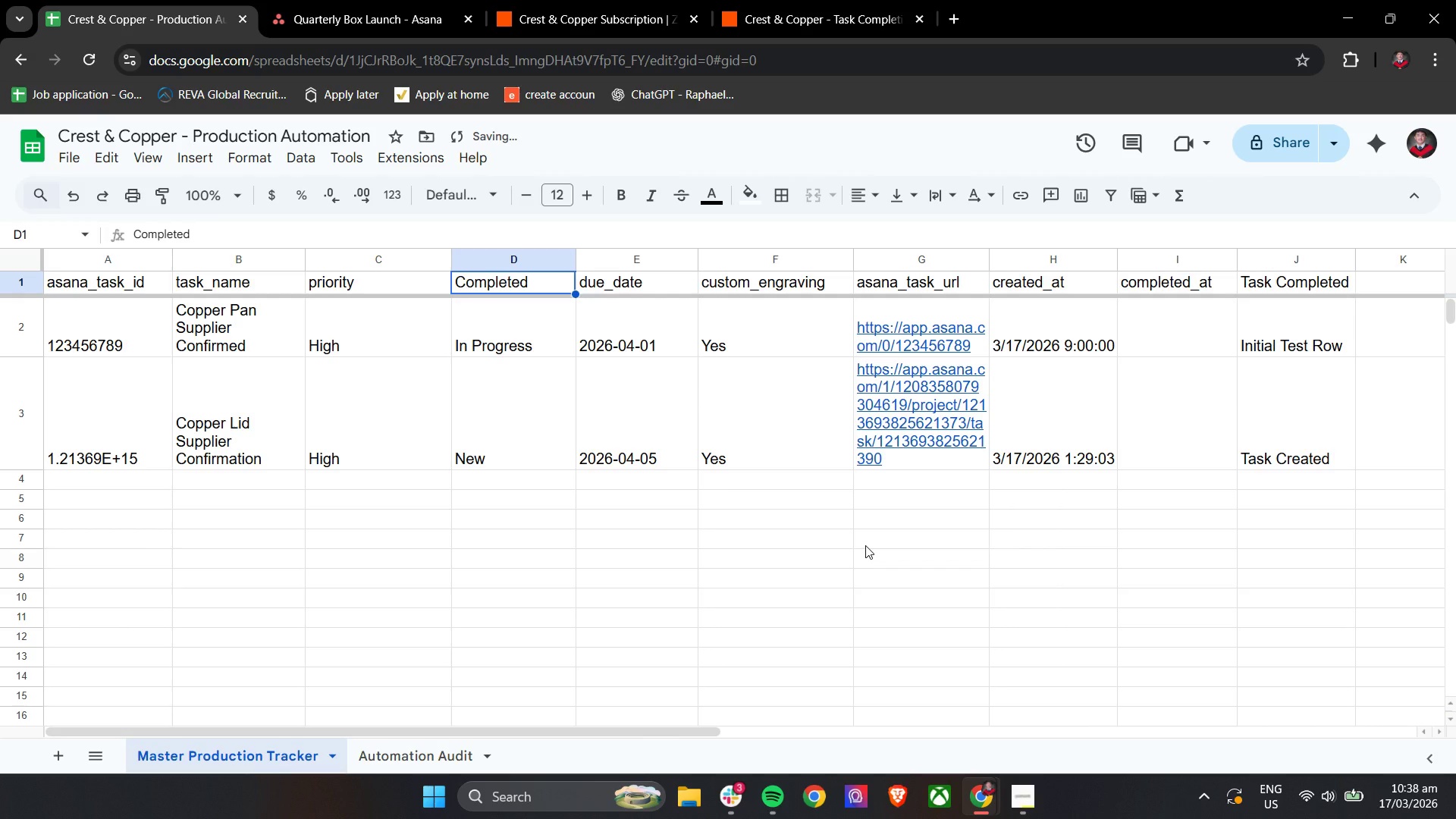 
key(Control+Z)
 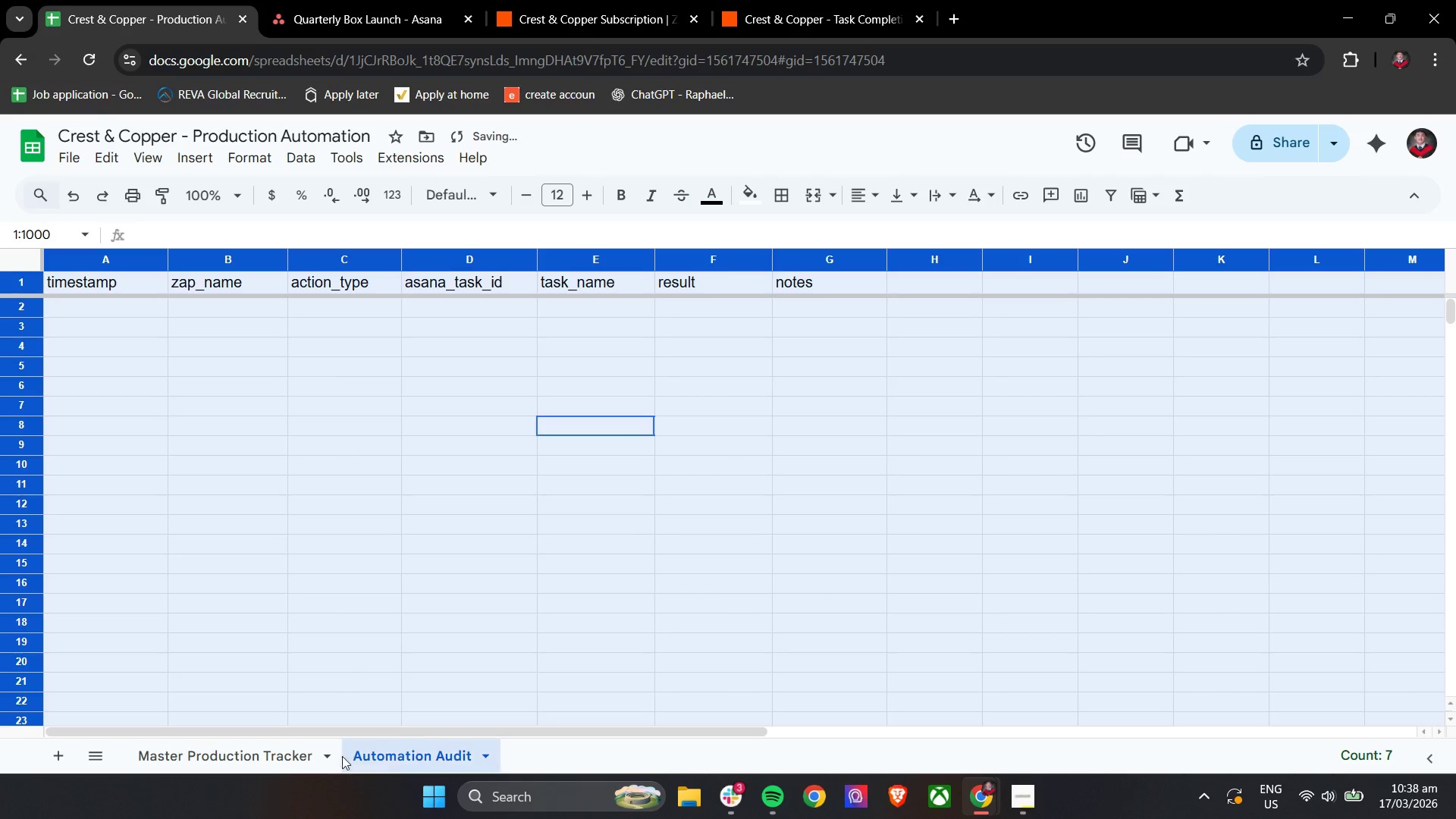 
left_click([271, 745])
 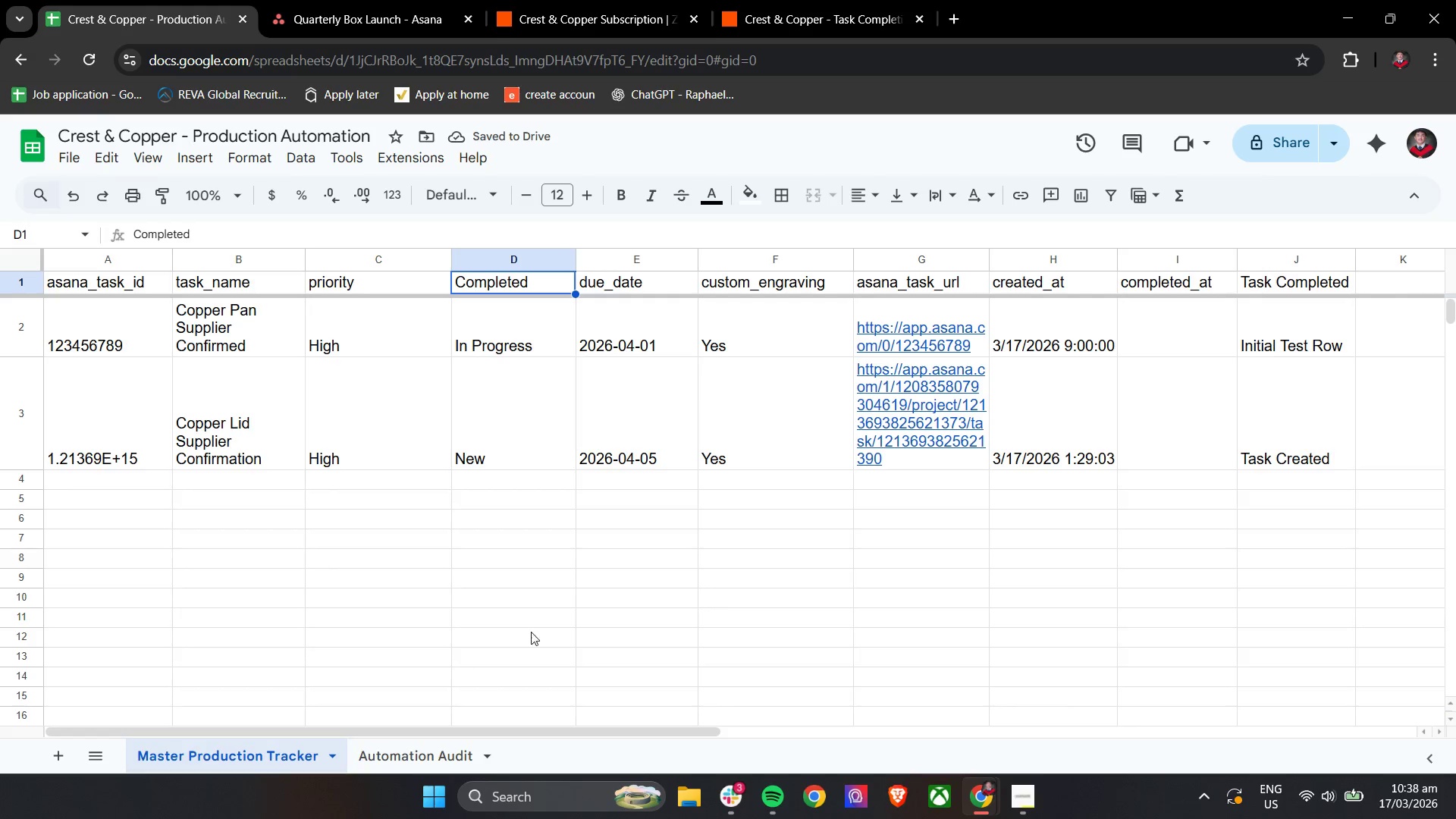 
left_click([543, 626])
 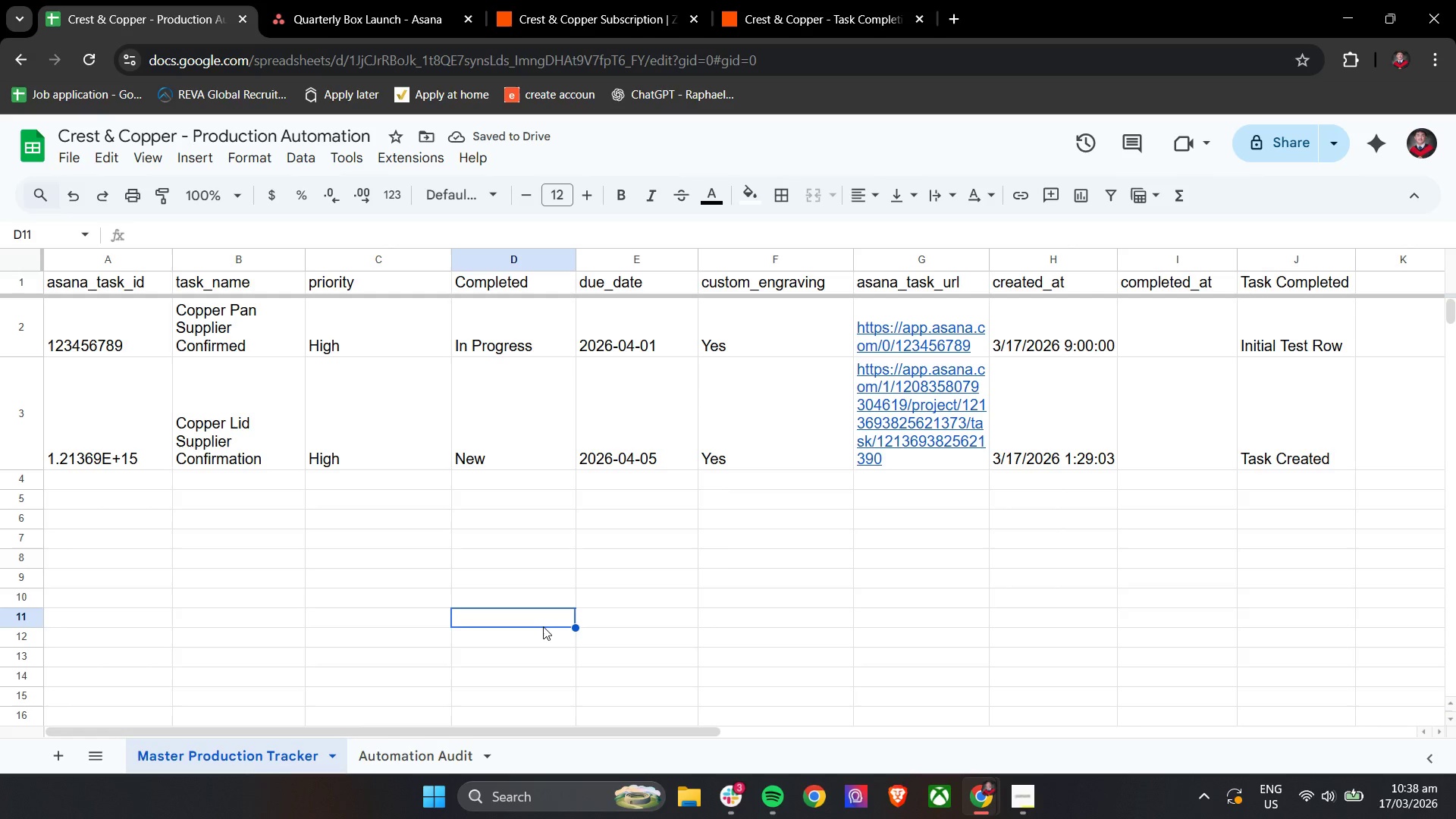 
key(Control+Y)
 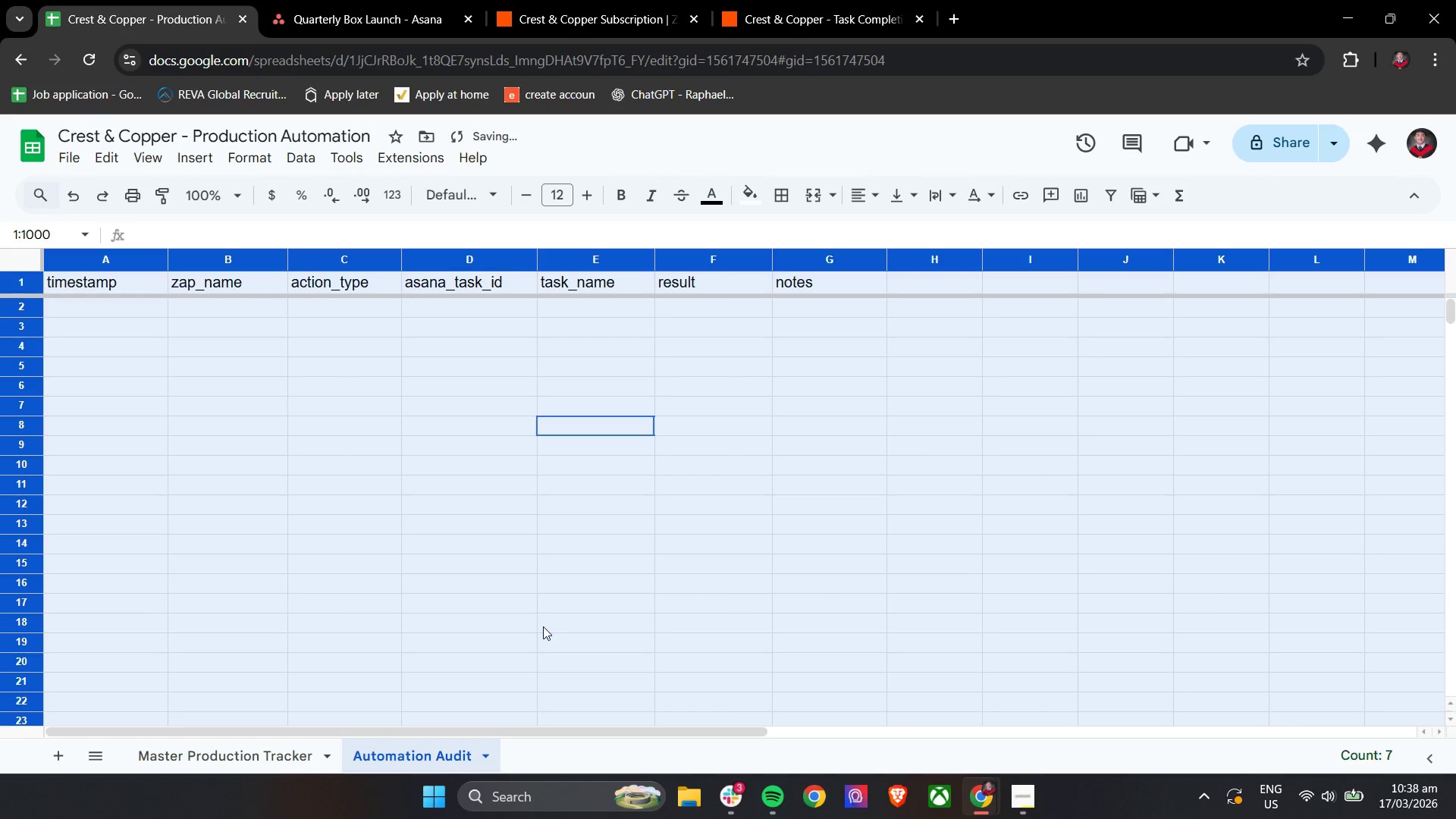 
key(Control+Y)
 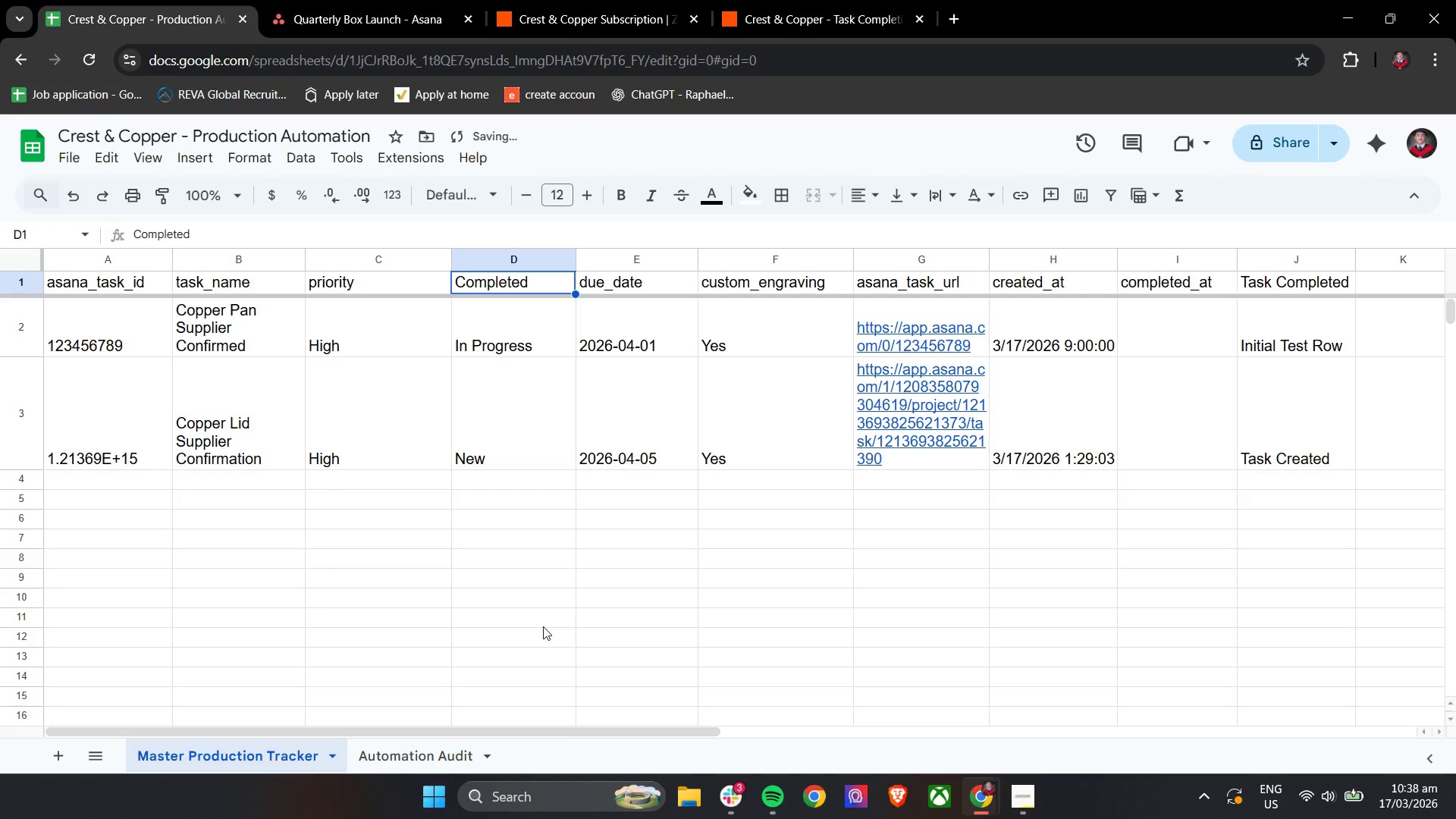 
key(Control+Y)
 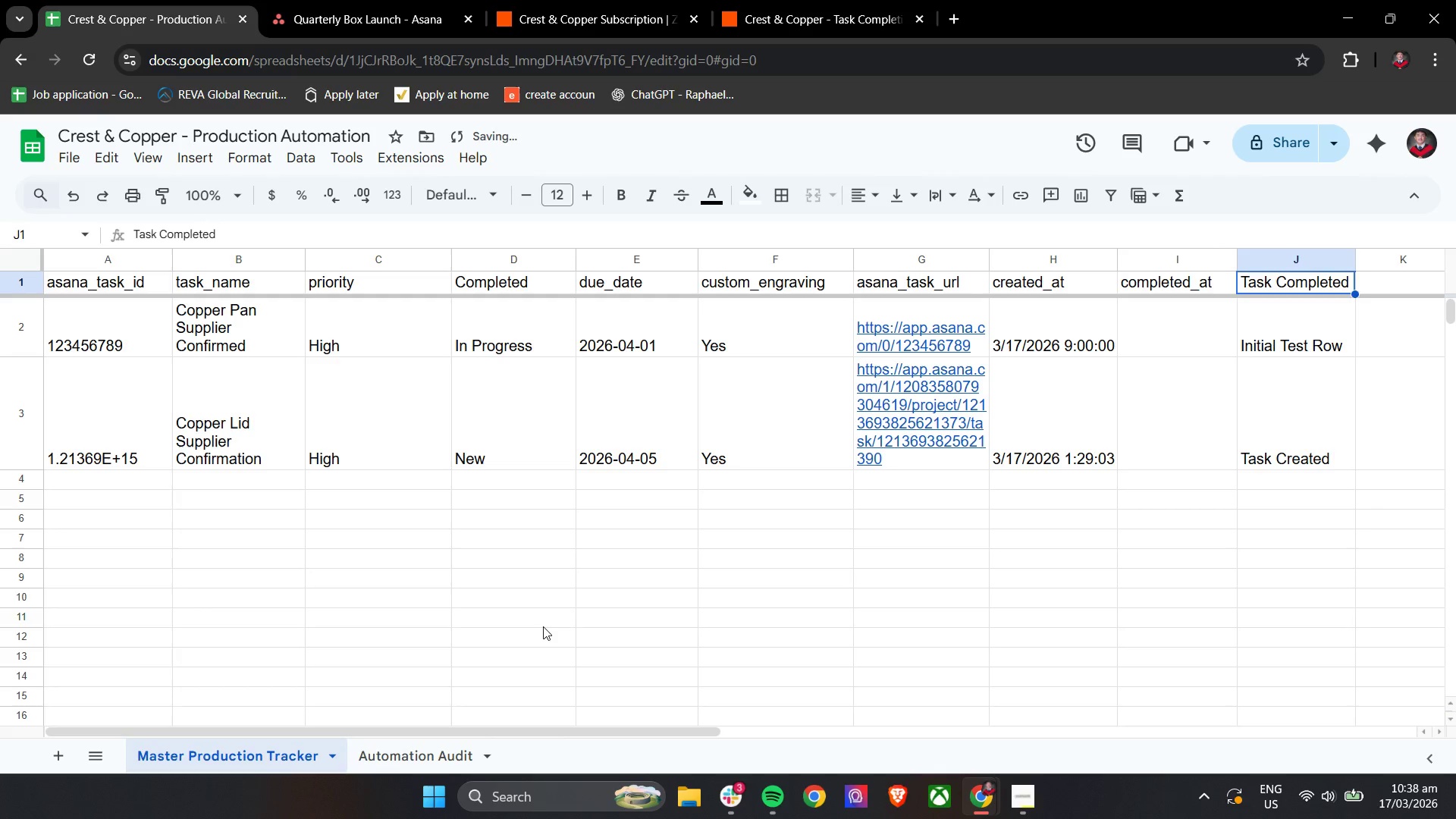 
key(Control+Y)
 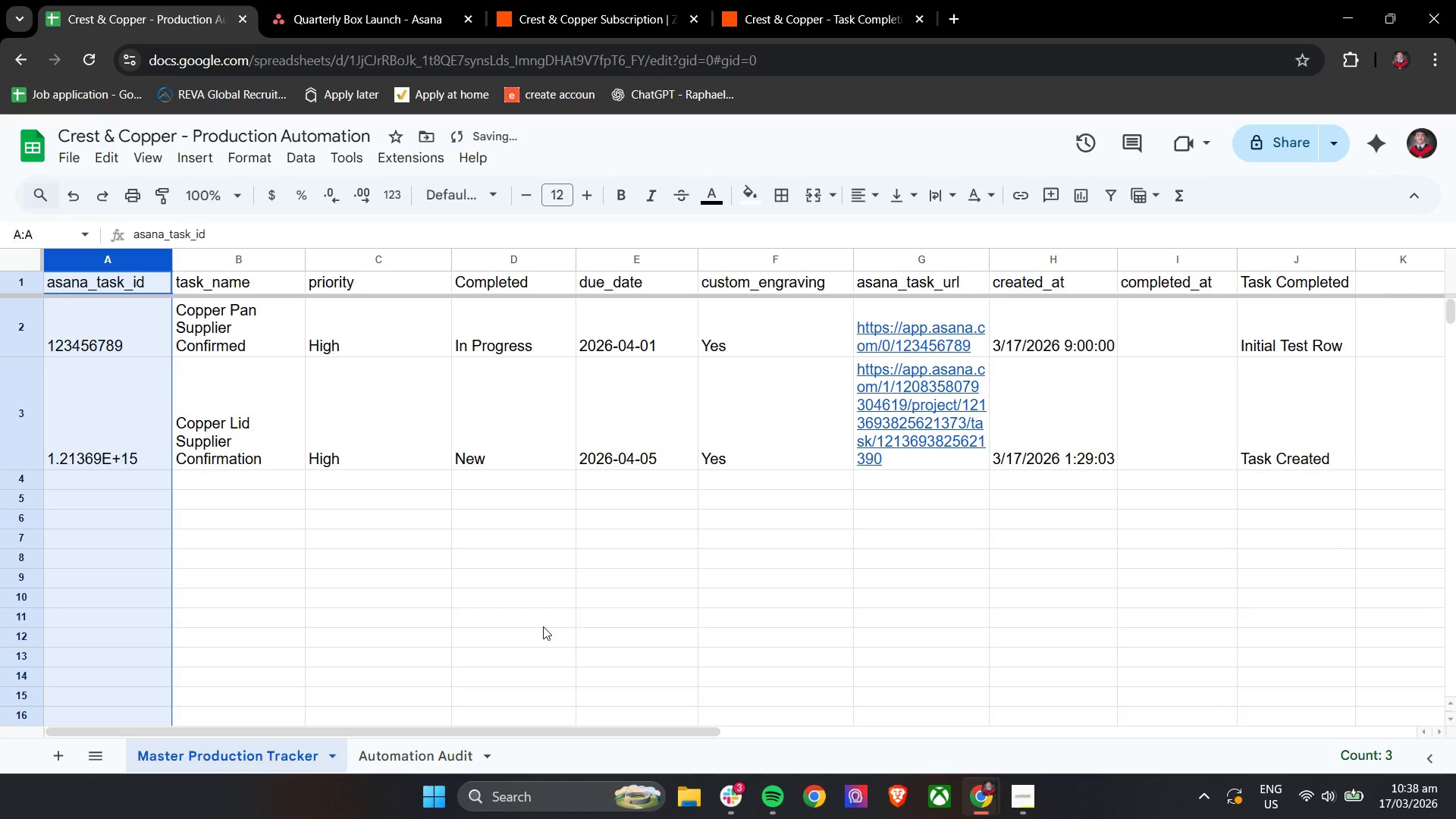 
key(Control+Y)
 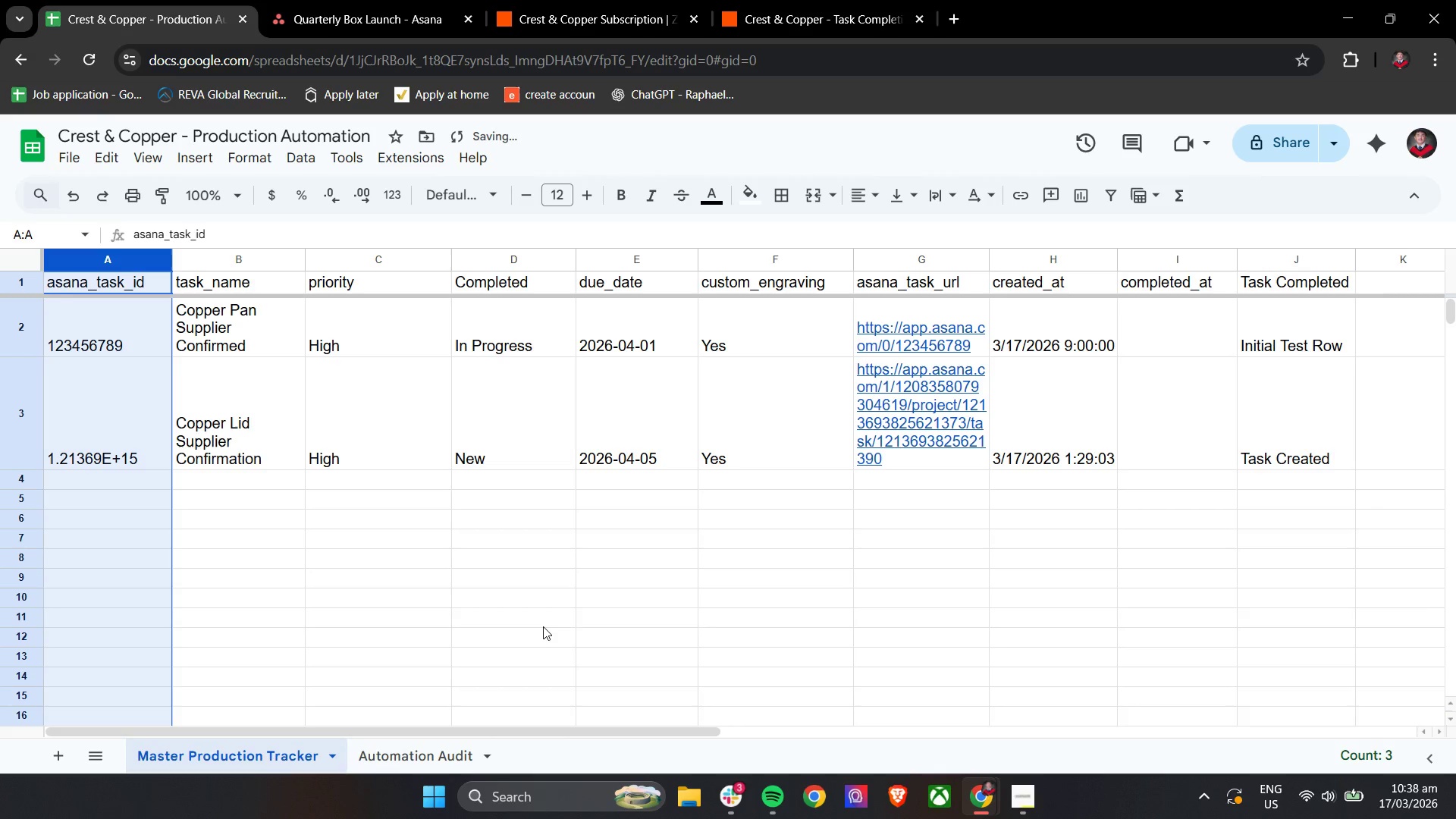 
key(Control+Y)
 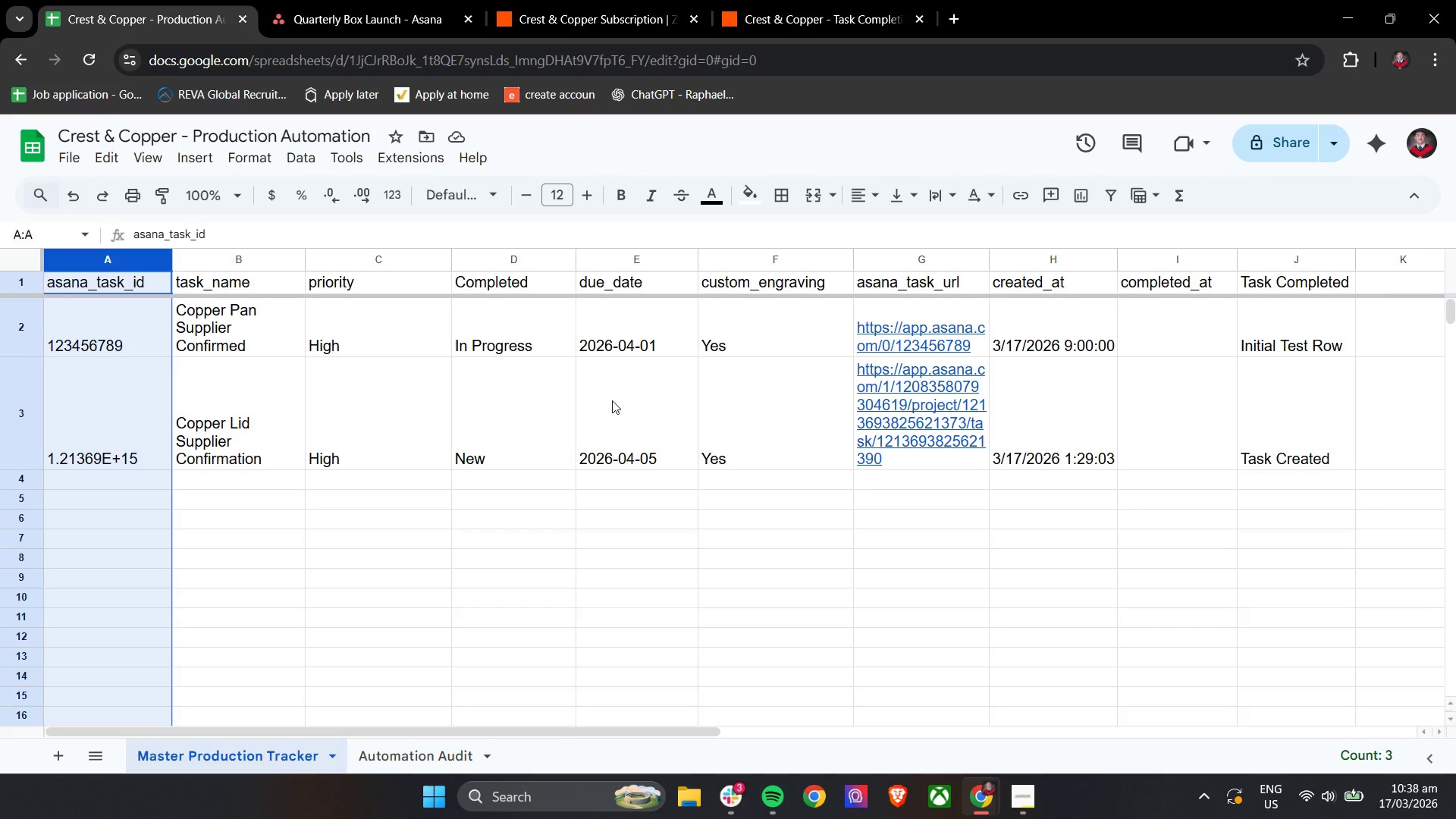 
wait(10.67)
 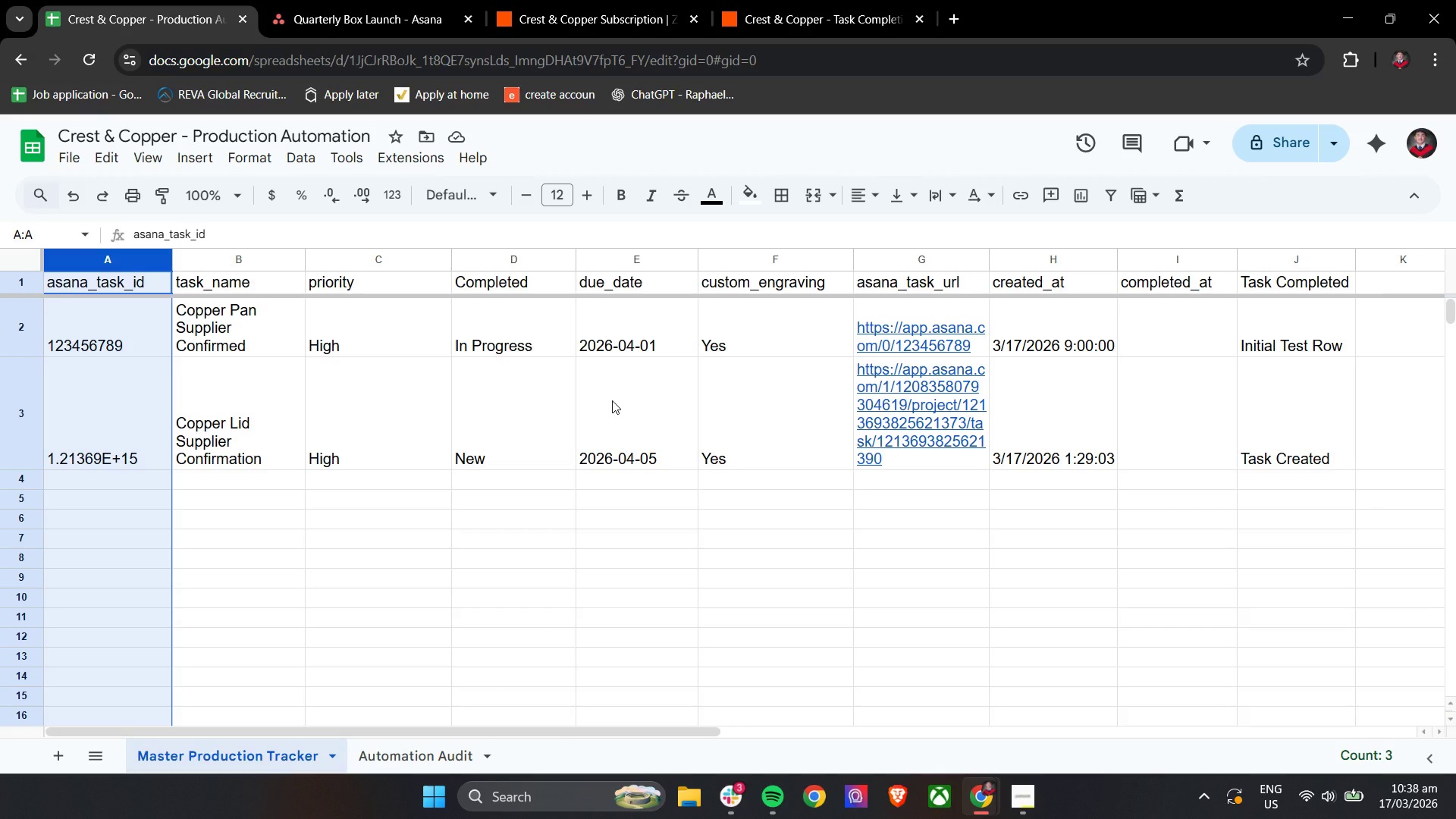 
double_click([1282, 279])
 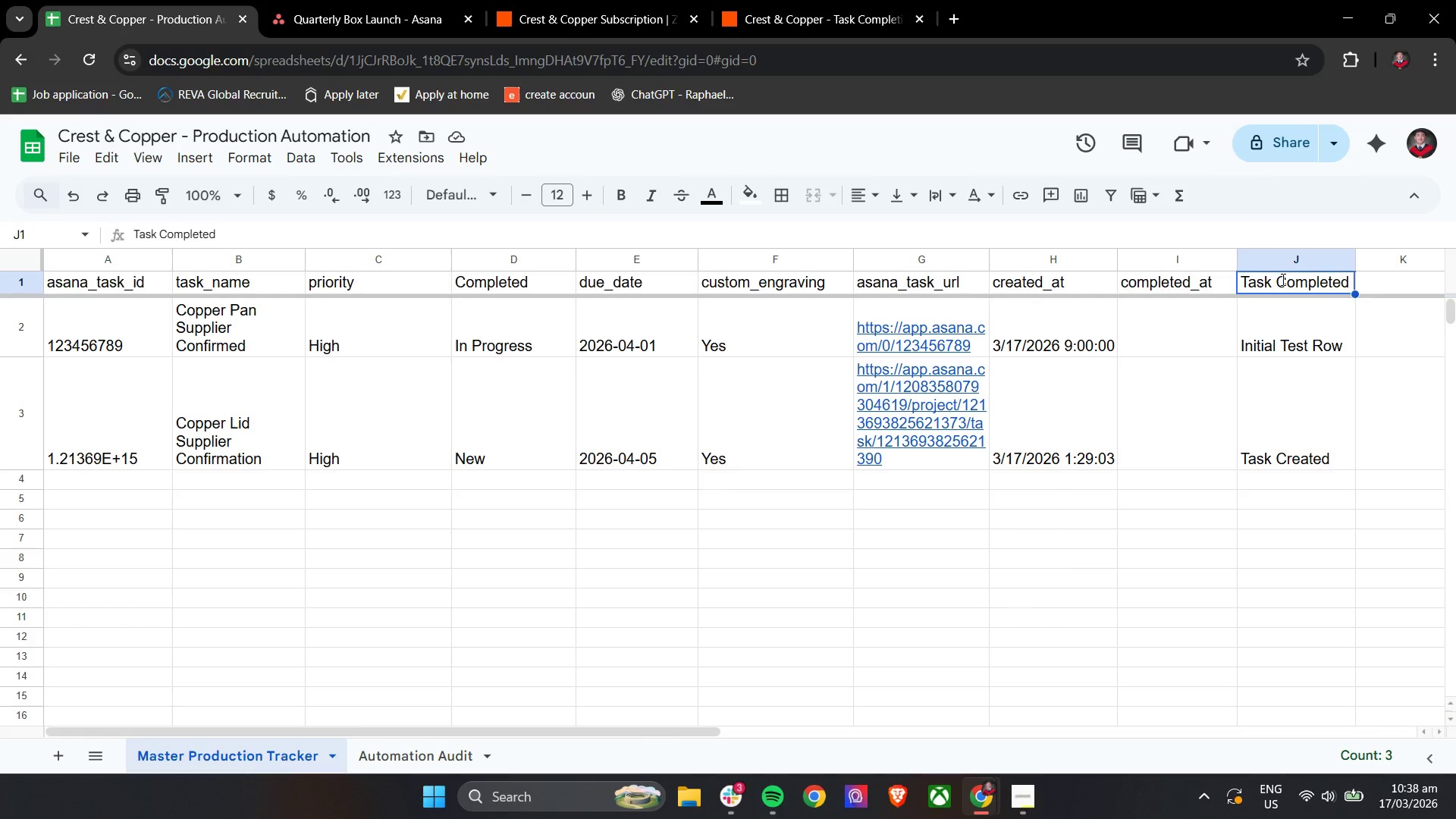 
triple_click([1282, 279])
 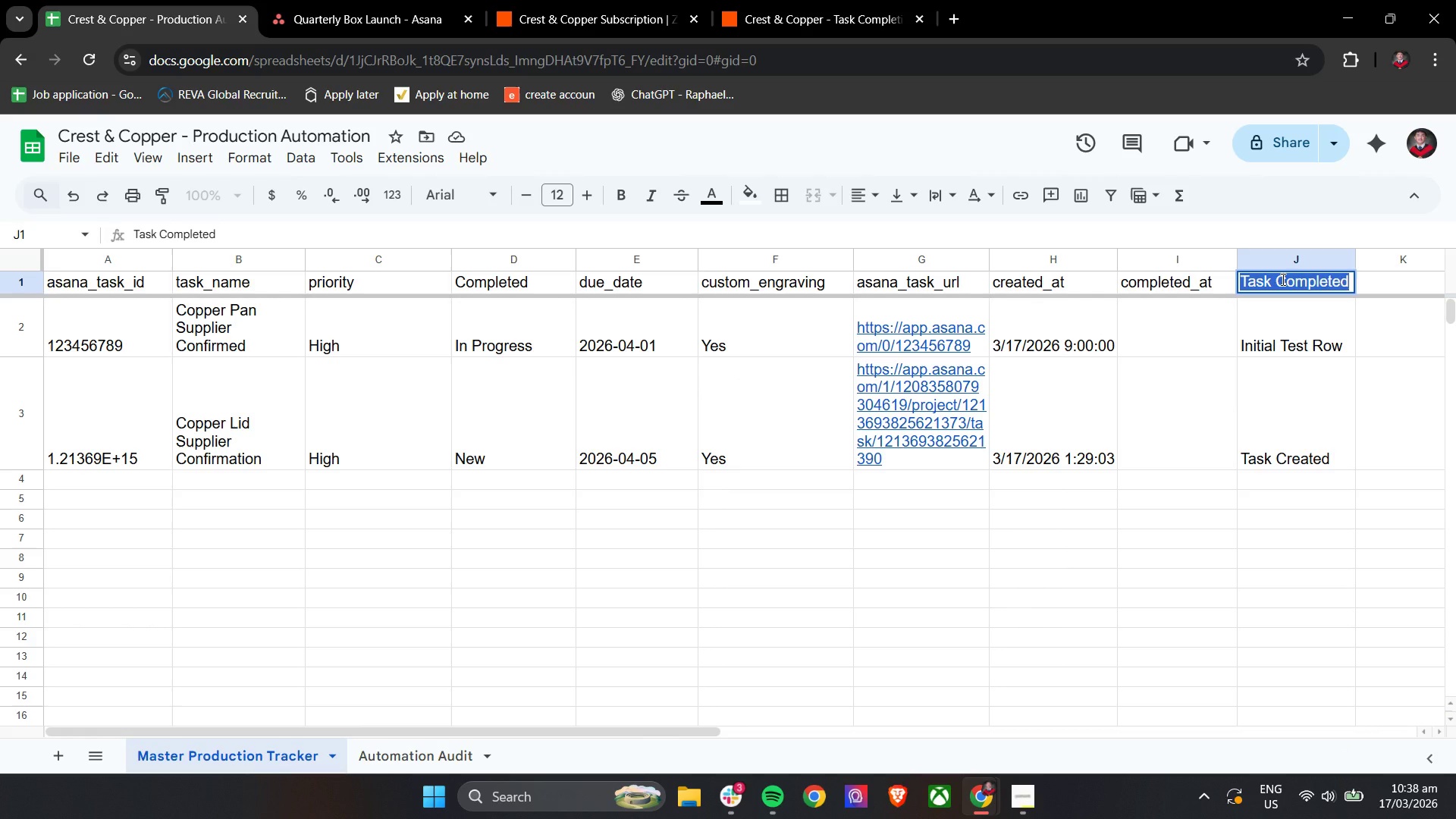 
type(Z)
key(Backspace)
type(last_zap_z)
key(Backspace)
type(action)
 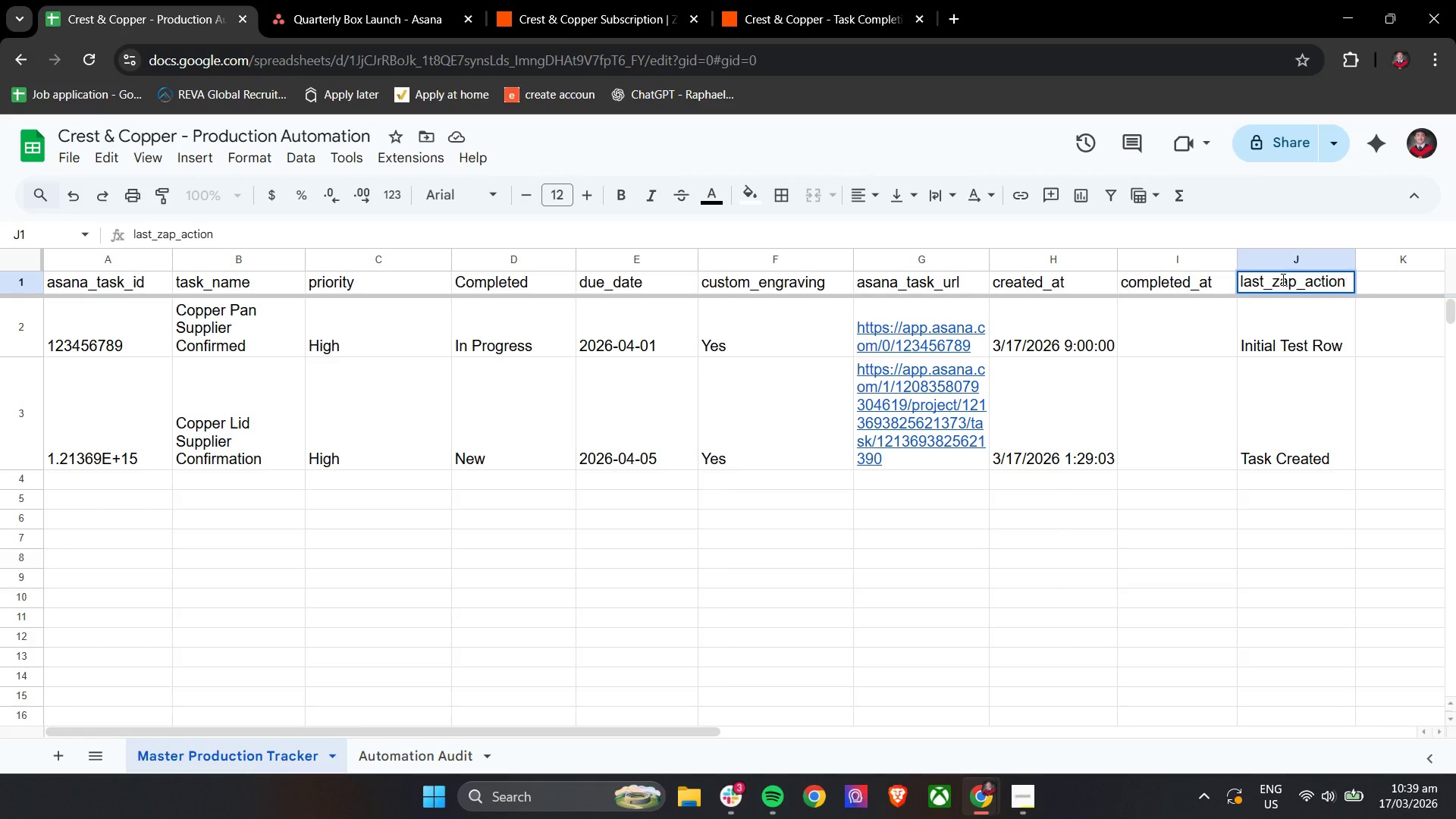 
wait(9.52)
 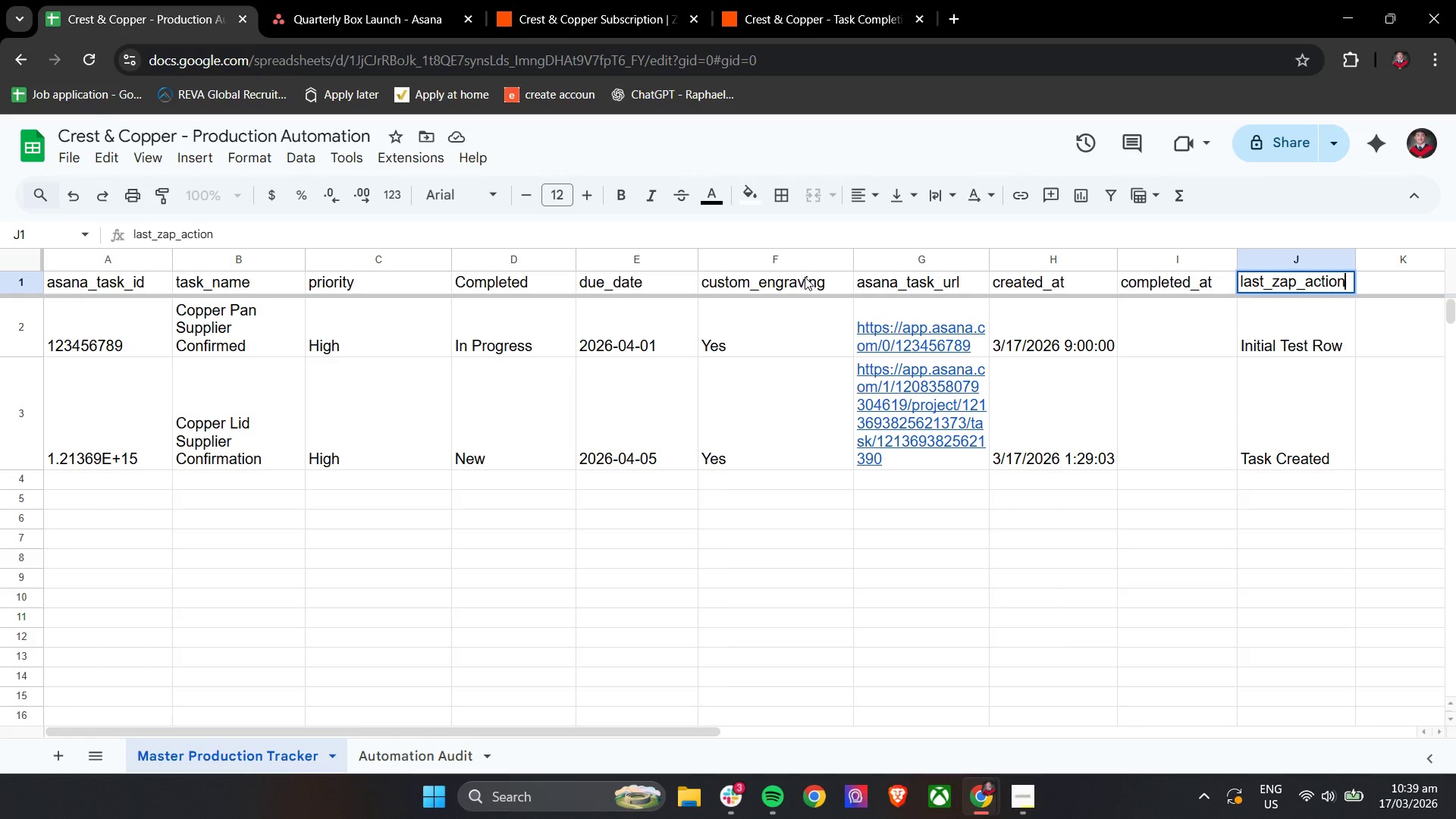 
double_click([491, 278])
 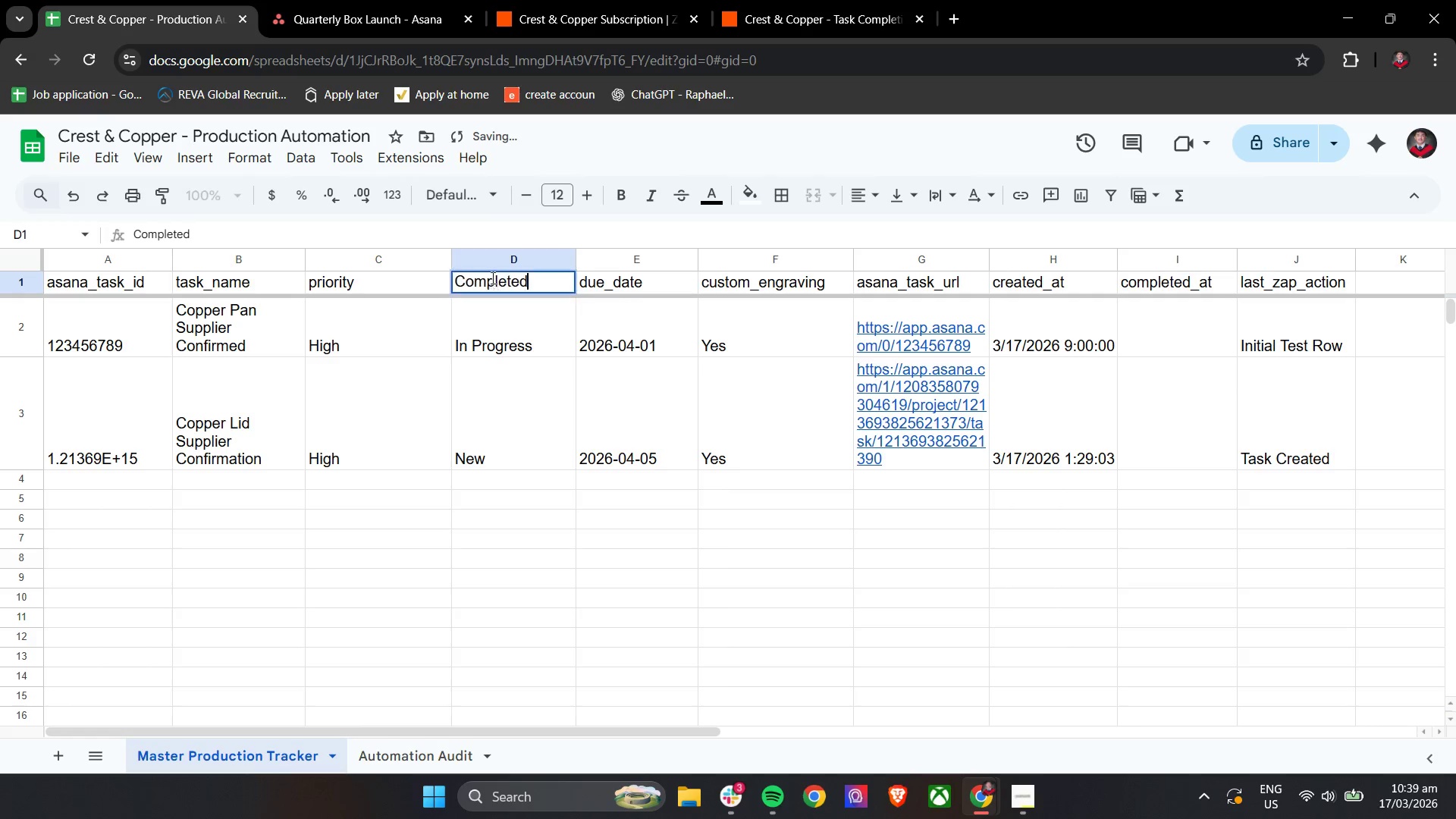 
triple_click([491, 278])
 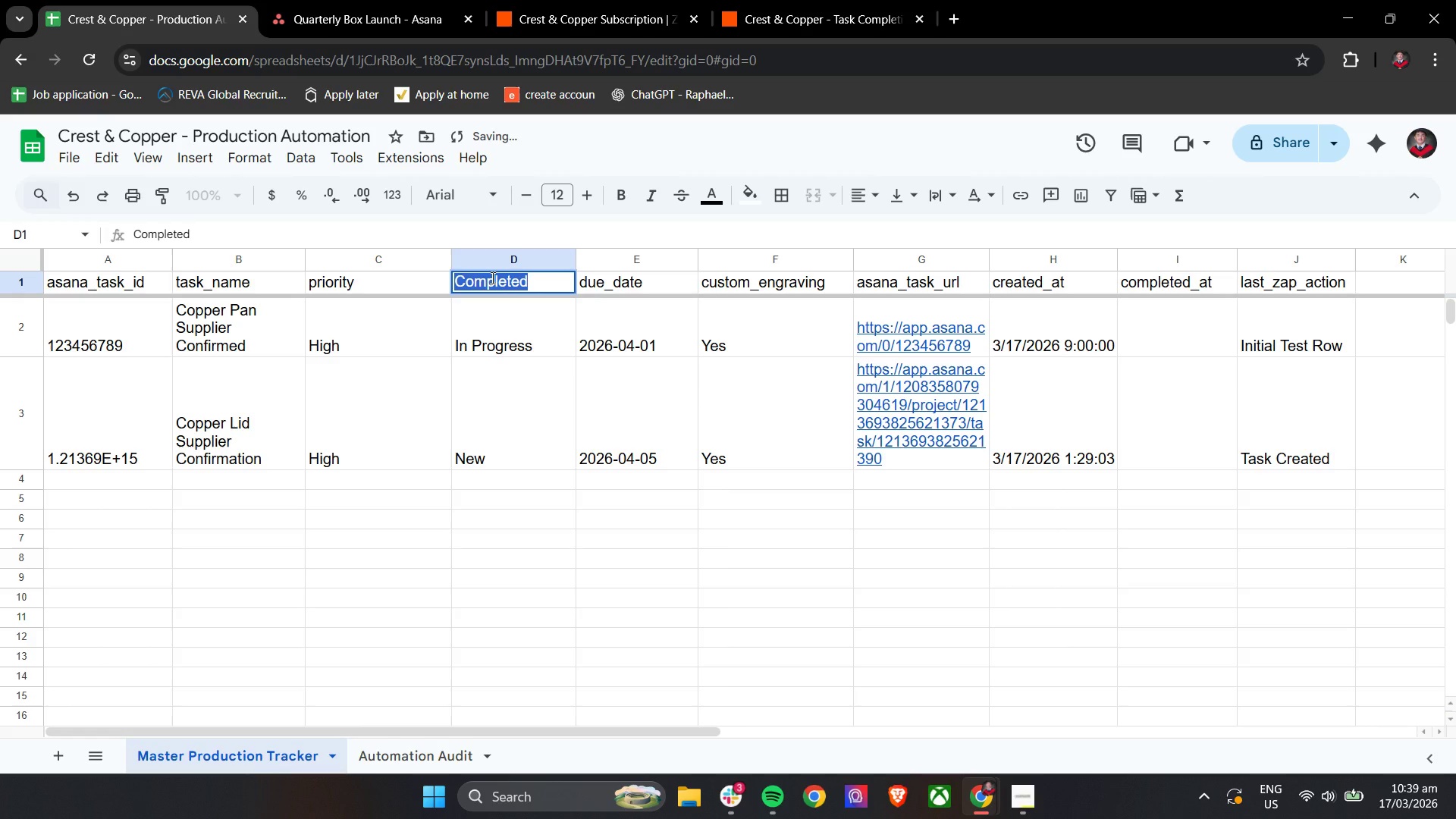 
type(S)
key(Backspace)
type(status)
 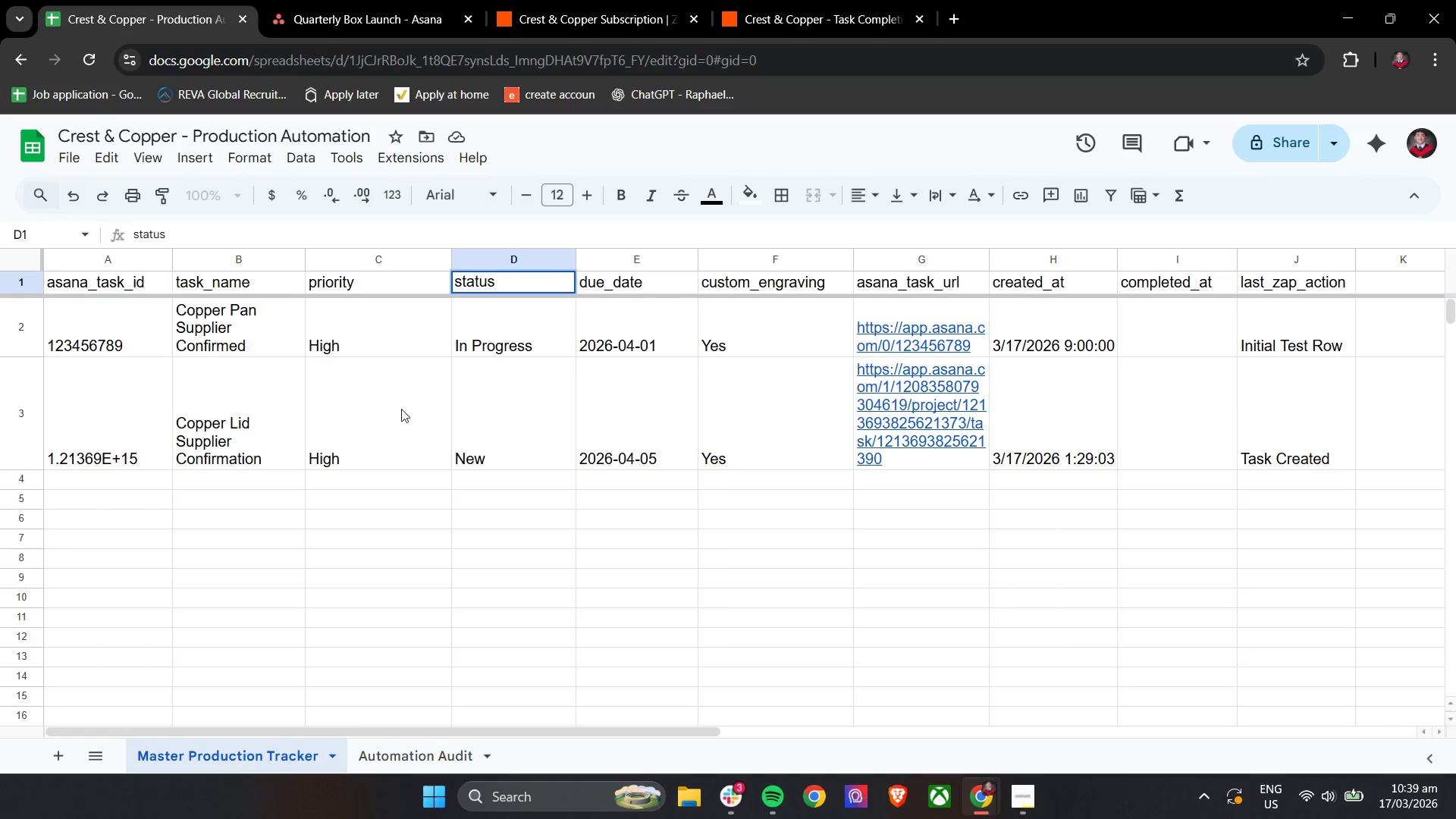 
left_click([411, 508])
 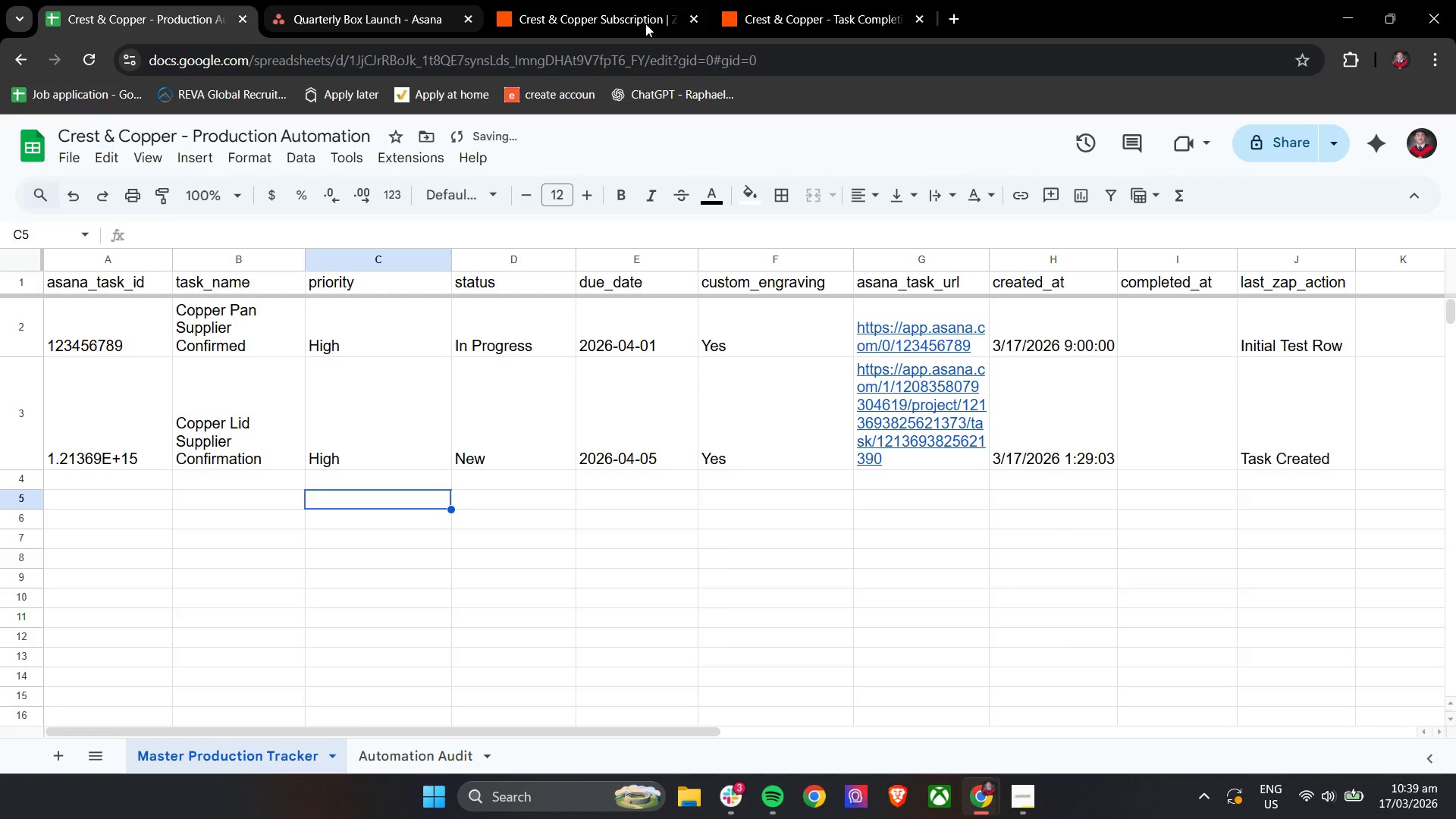 
left_click([601, 0])
 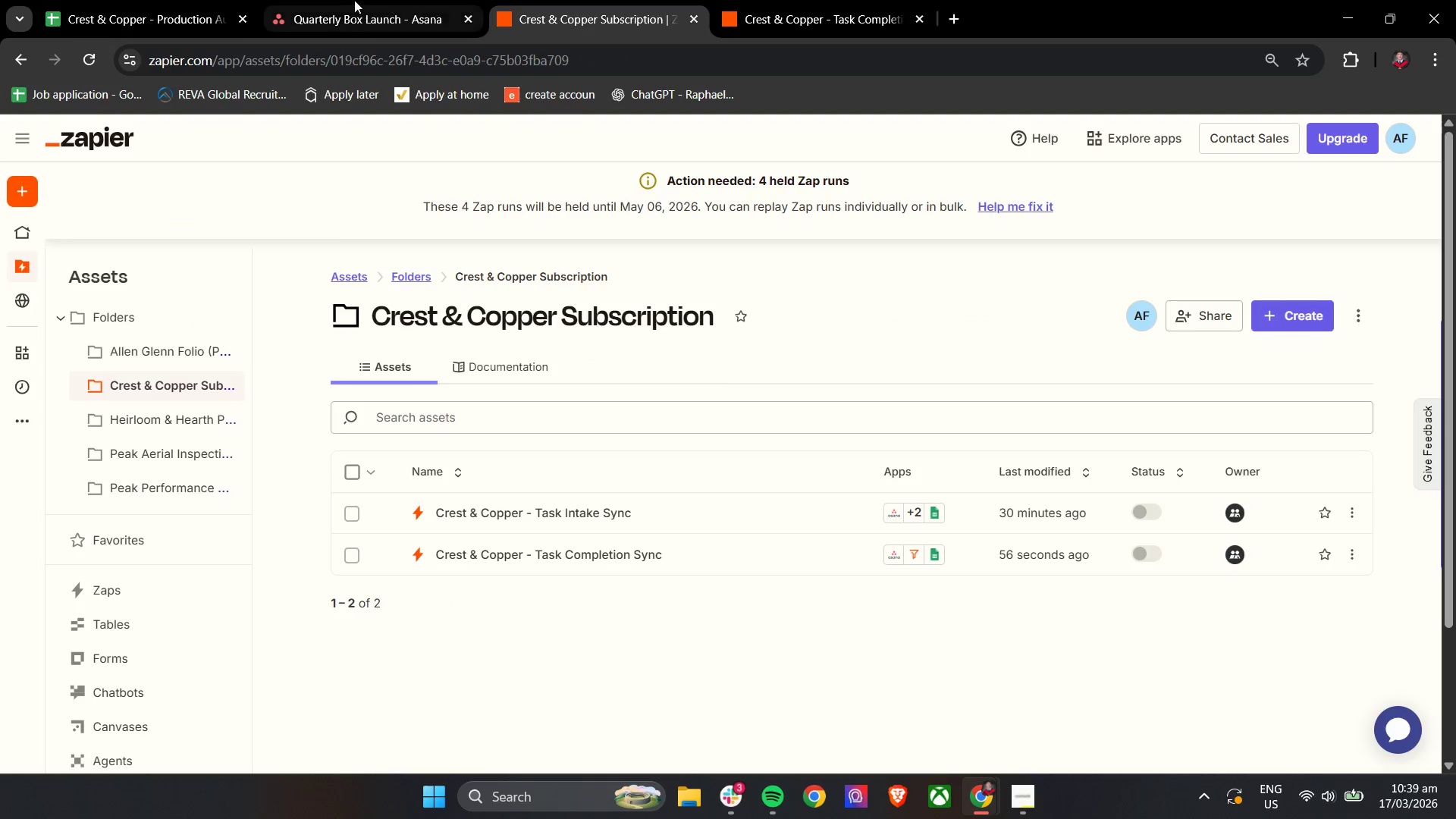 
left_click([350, 0])
 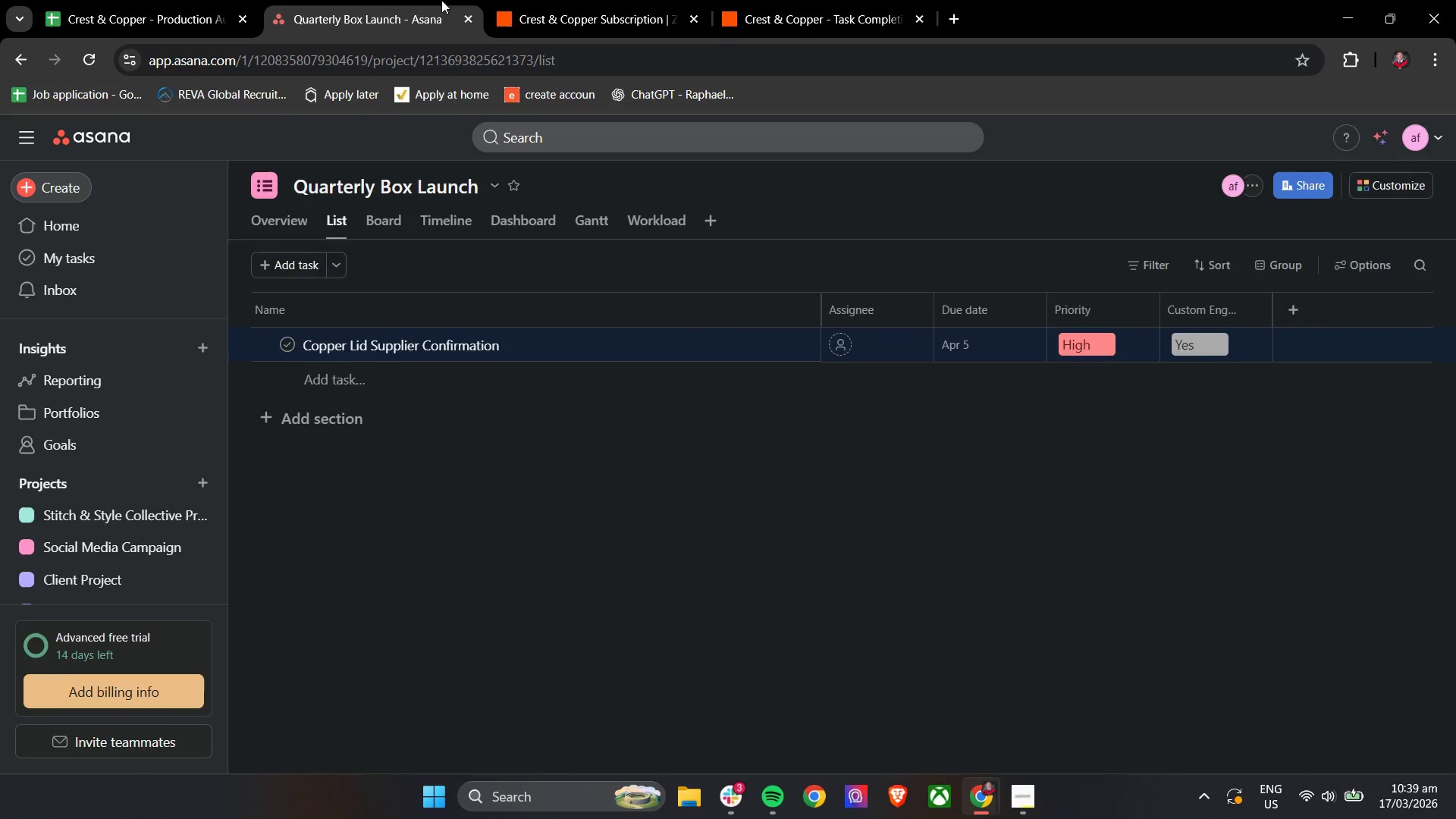 
left_click_drag(start_coordinate=[581, 0], to_coordinate=[585, 0])
 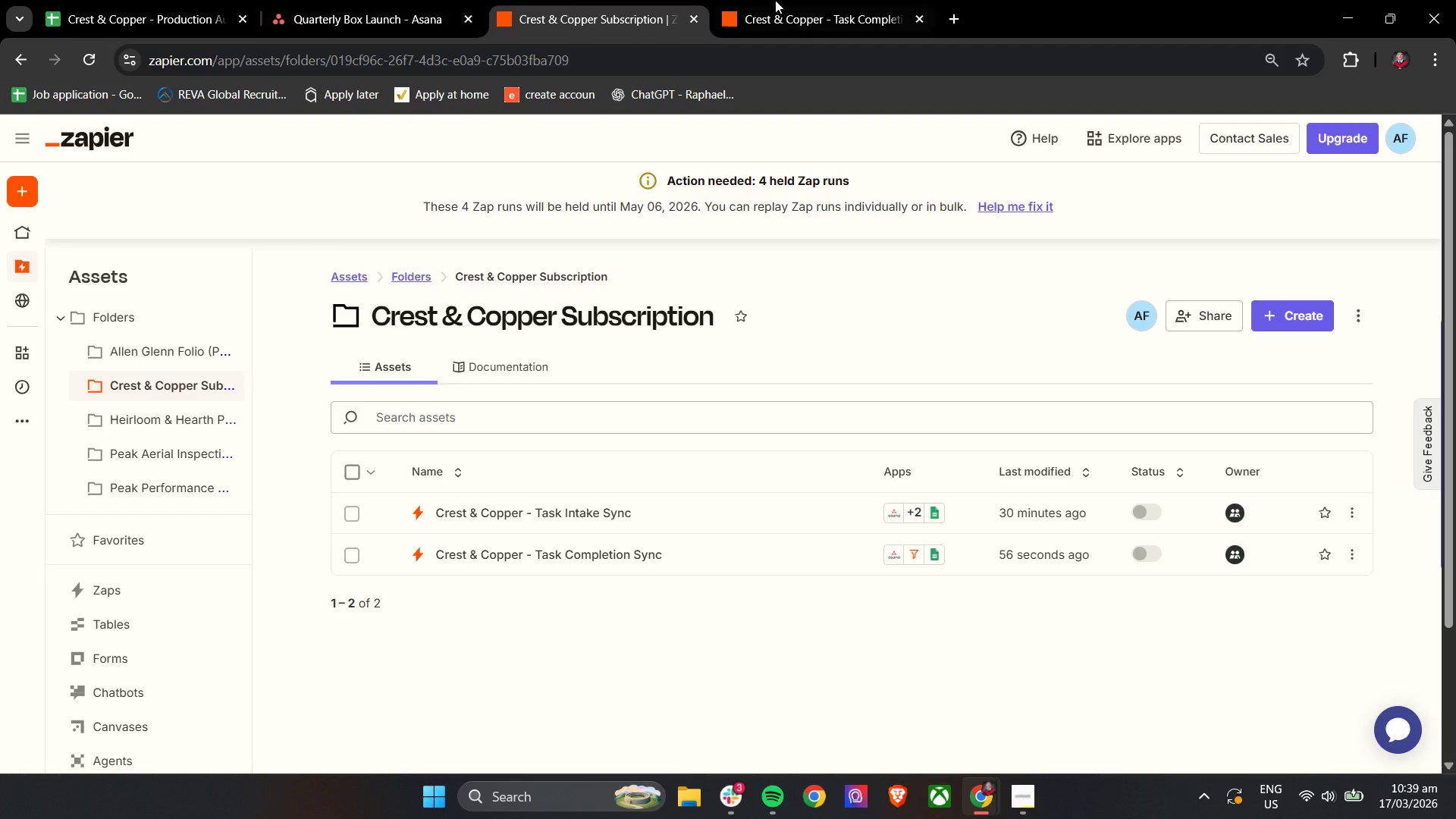 
triple_click([778, 0])
 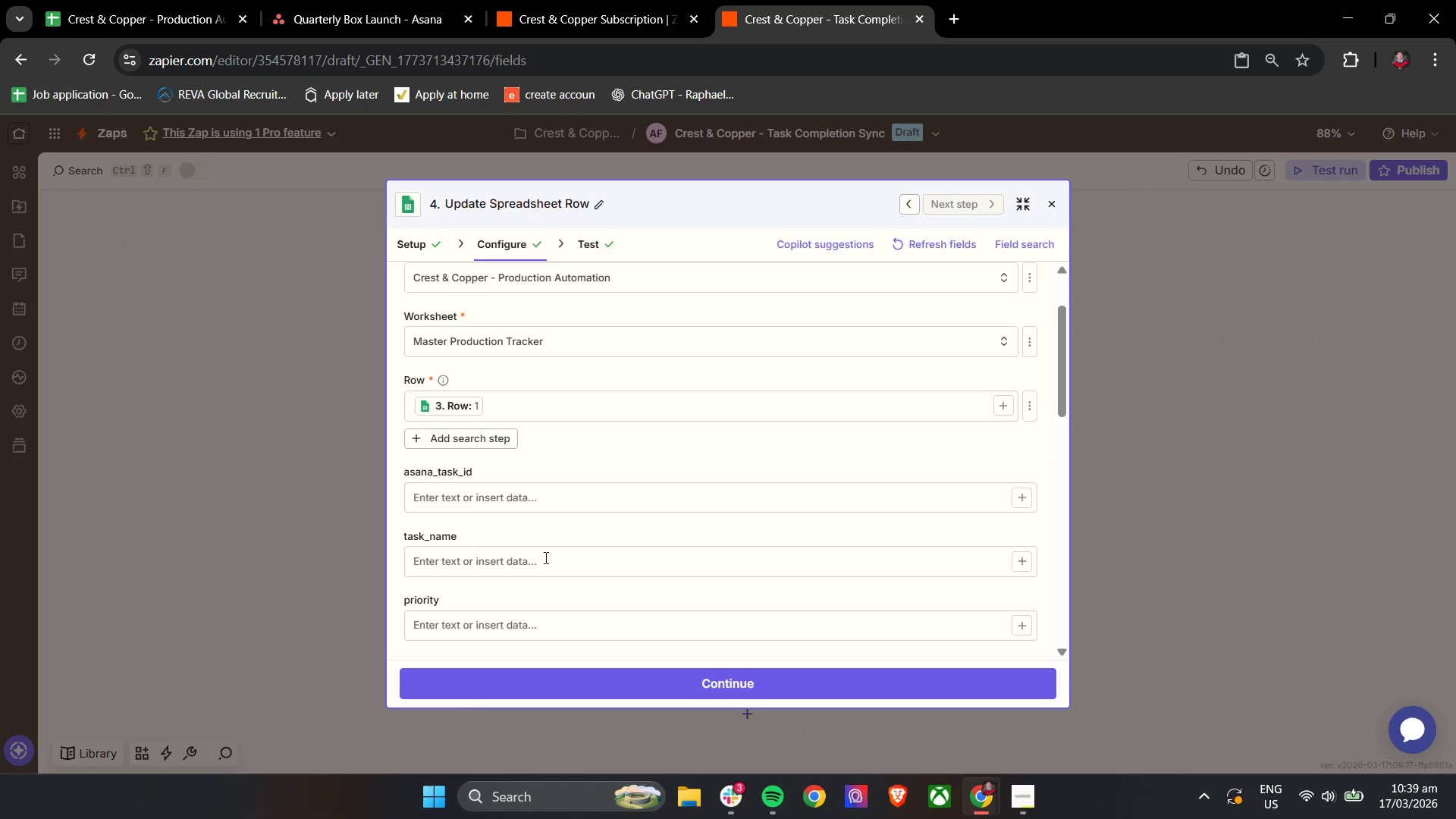 
left_click([529, 677])
 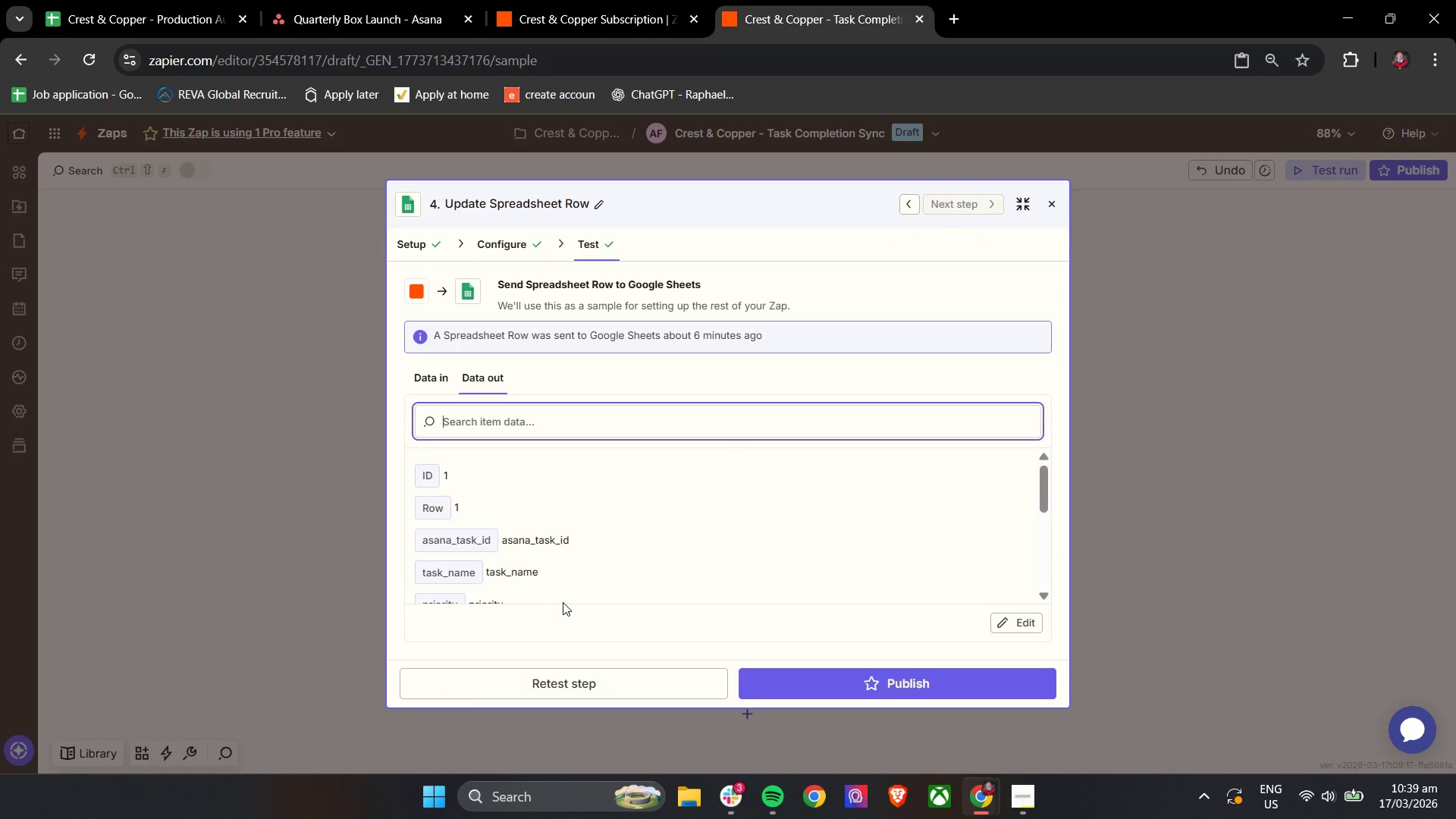 
scroll: coordinate [563, 601], scroll_direction: down, amount: 12.0
 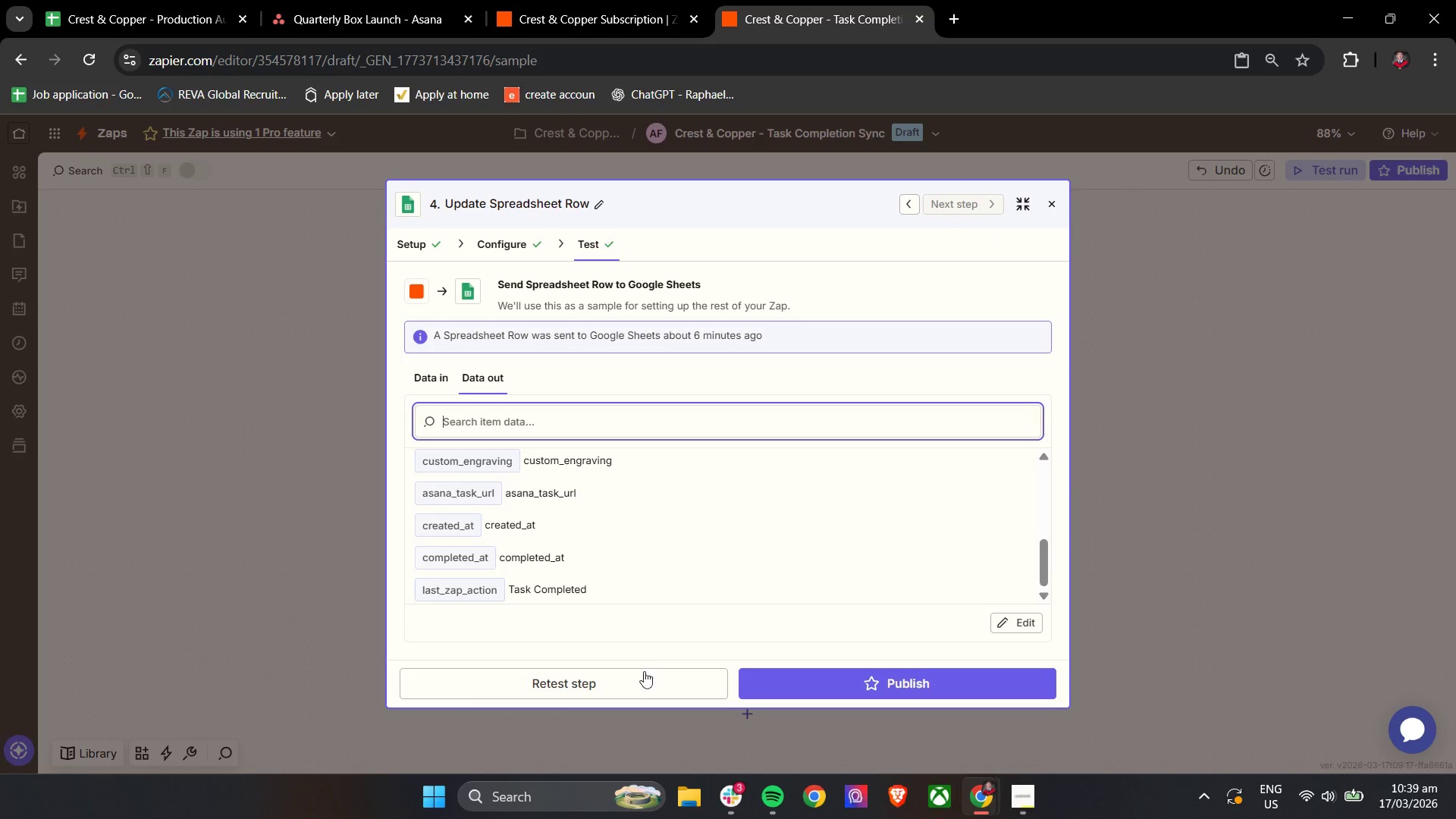 
left_click([642, 677])
 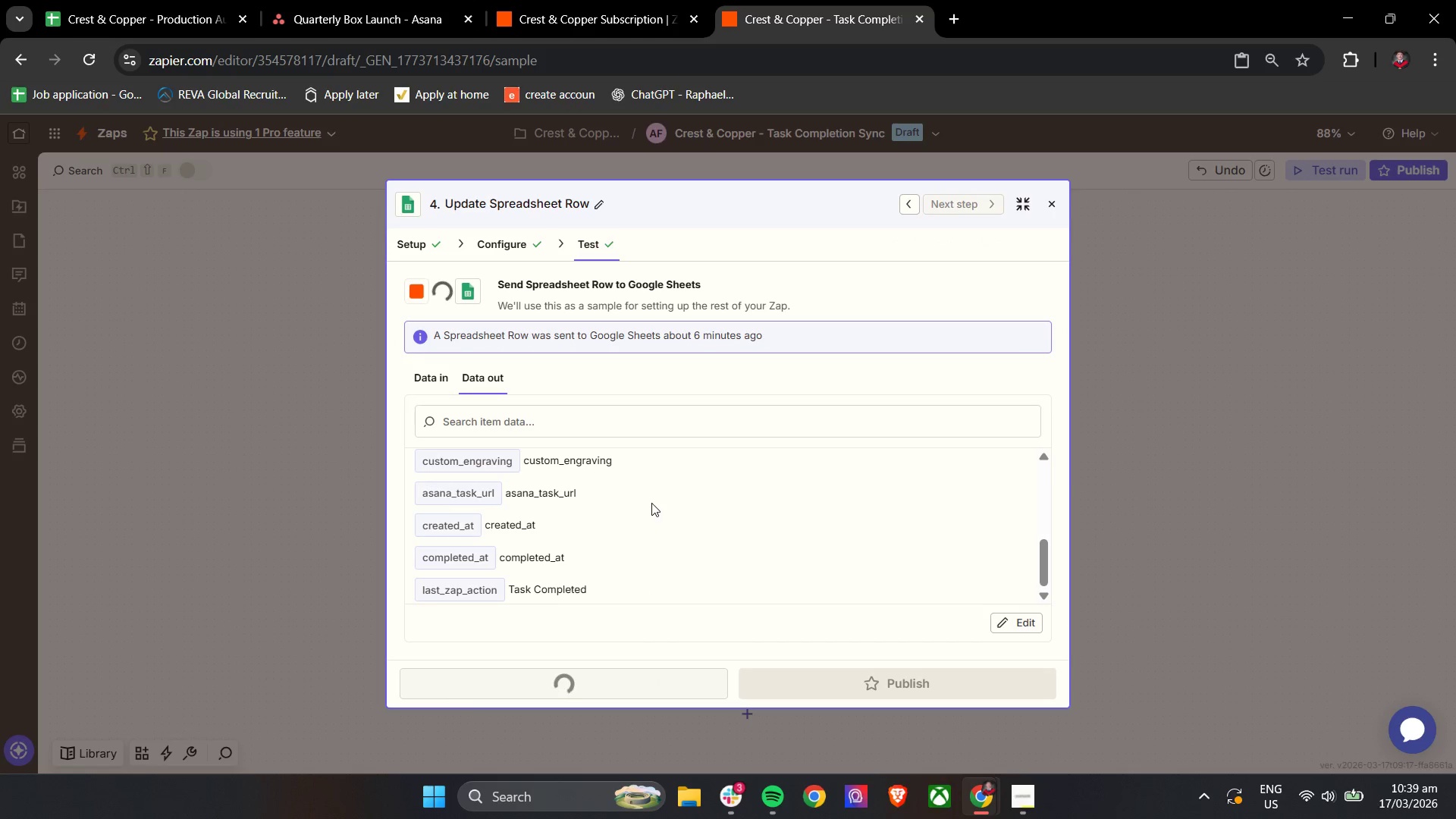 
scroll: coordinate [651, 503], scroll_direction: down, amount: 1.0
 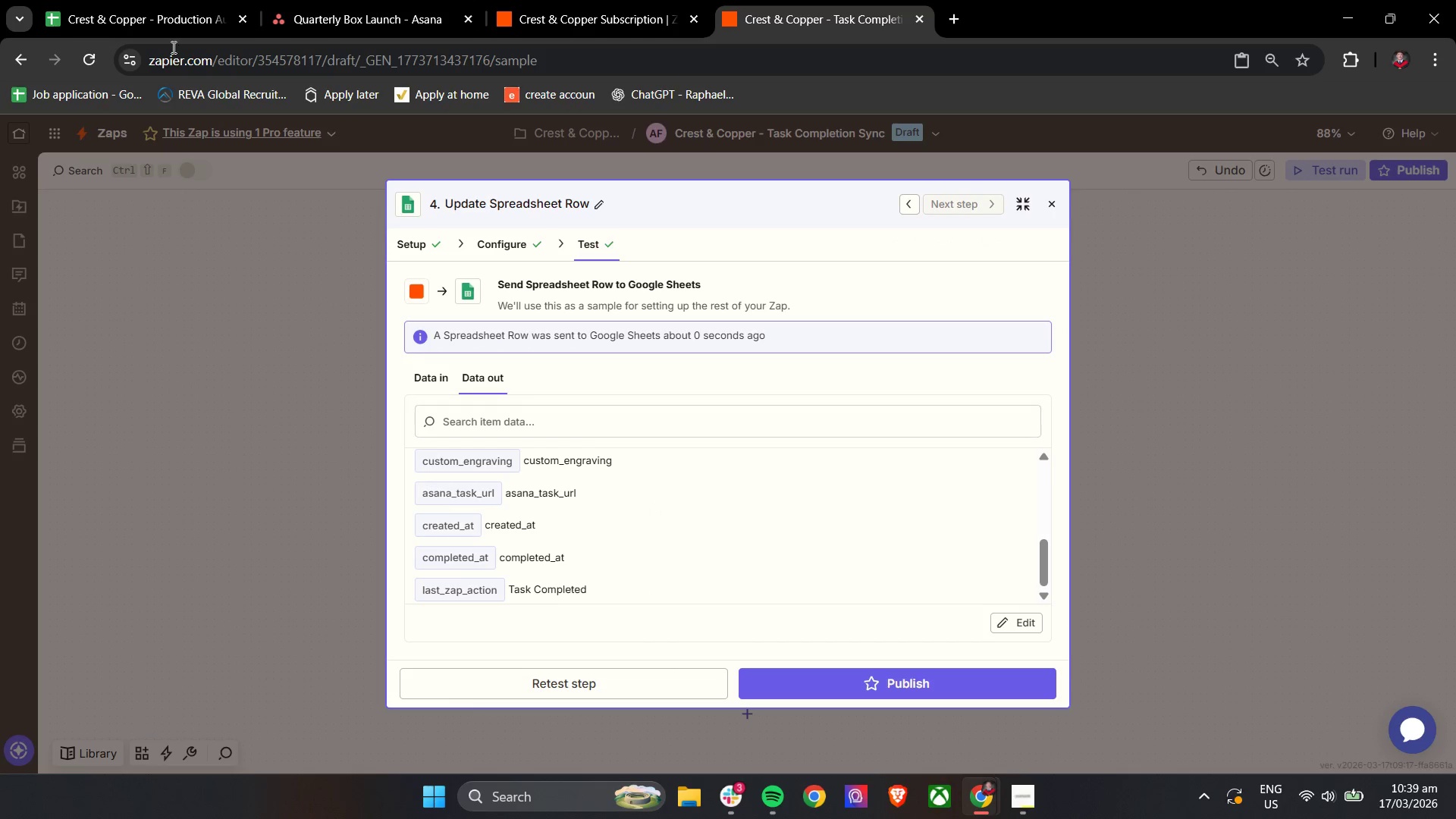 
left_click([156, 0])
 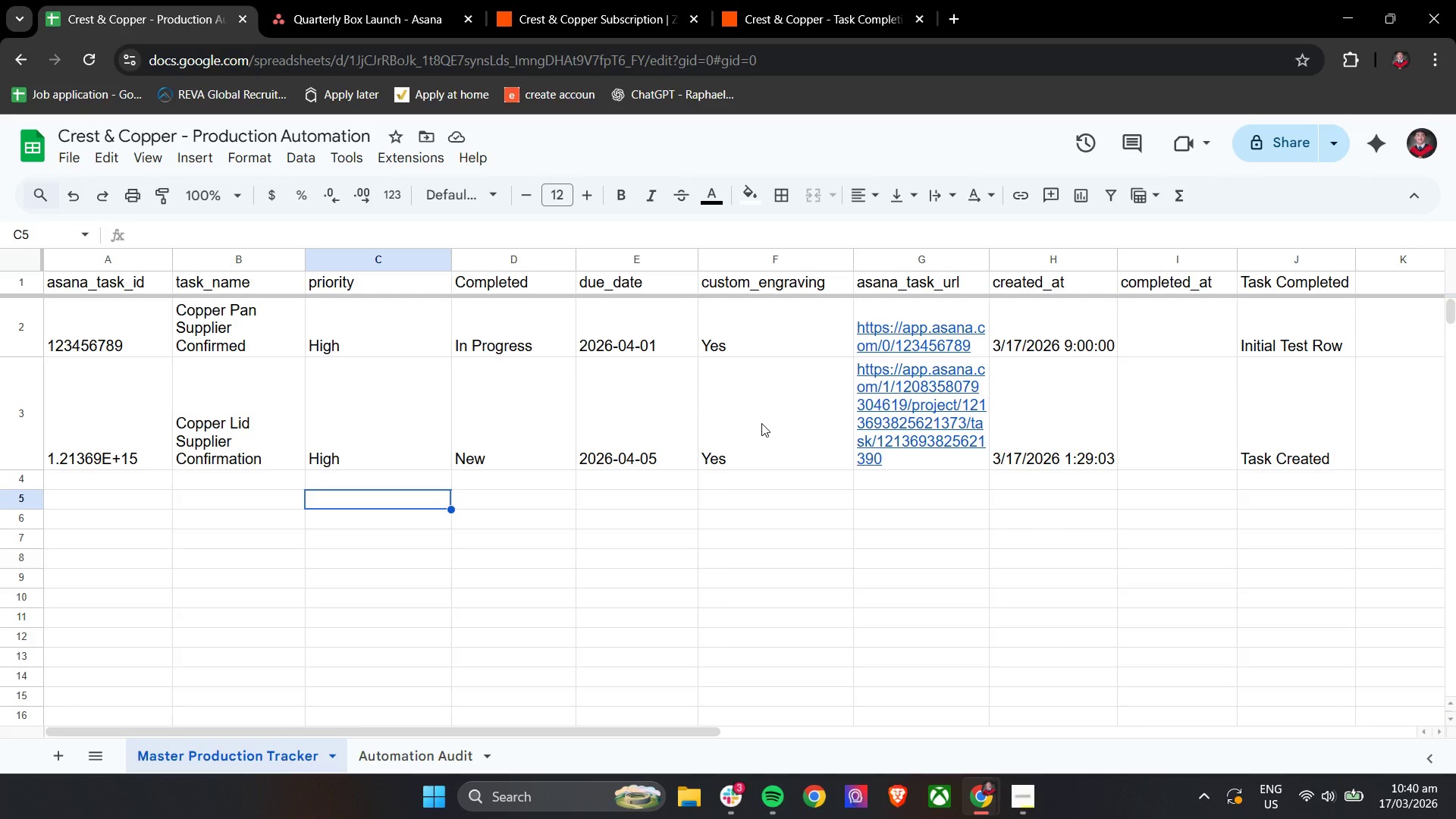 
wait(54.75)
 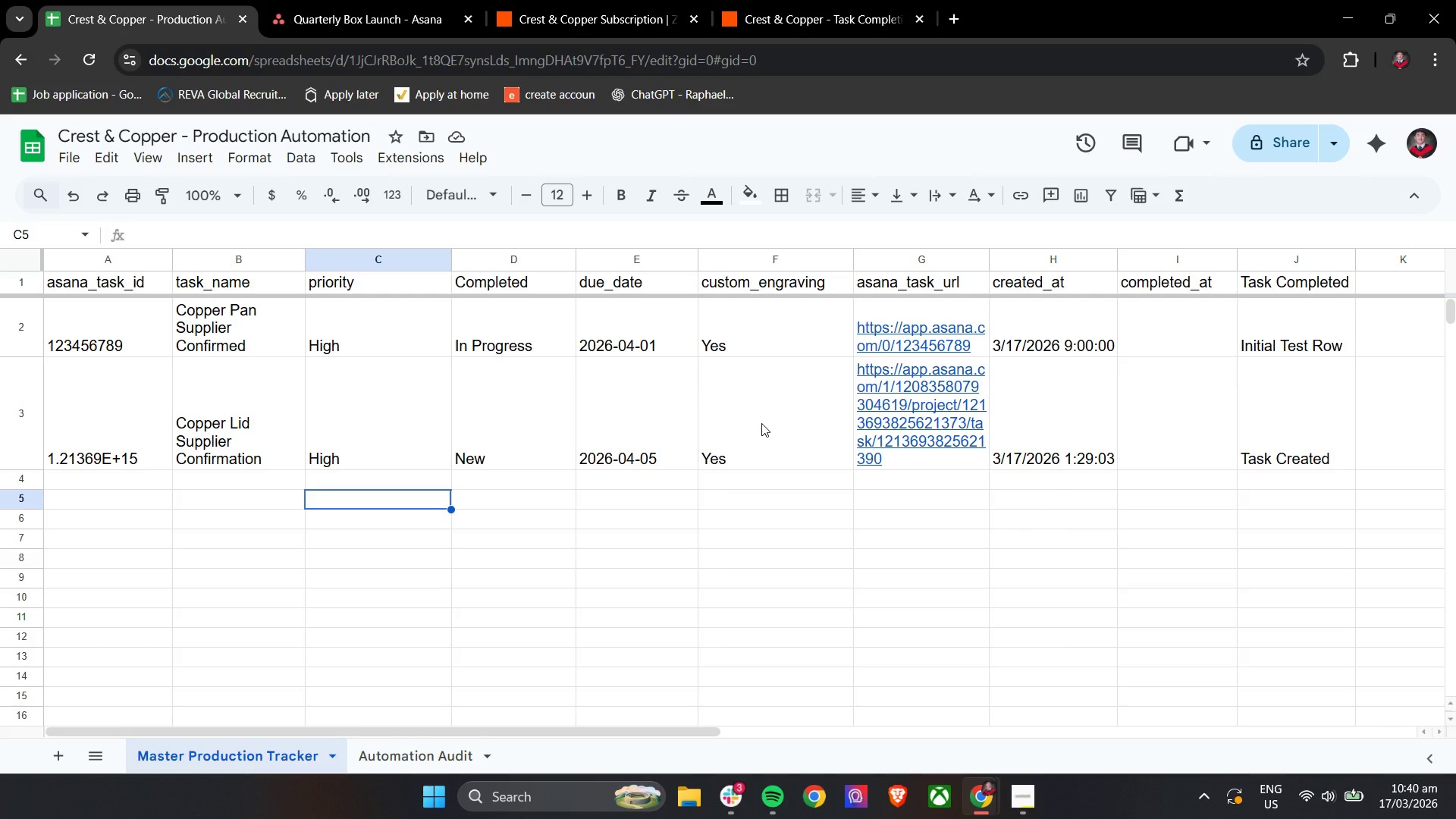 
left_click([532, 289])
 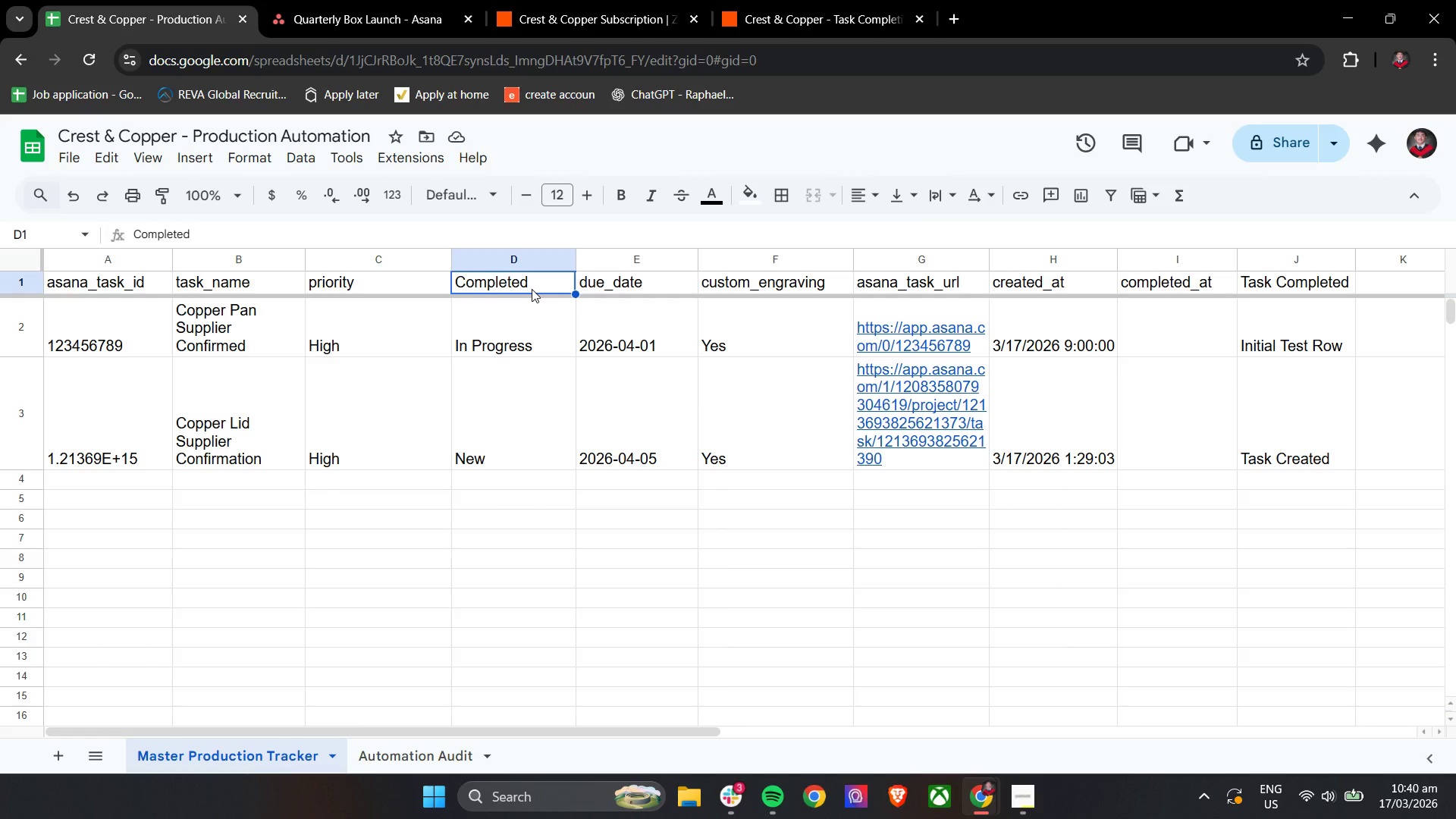 
type(Status)
 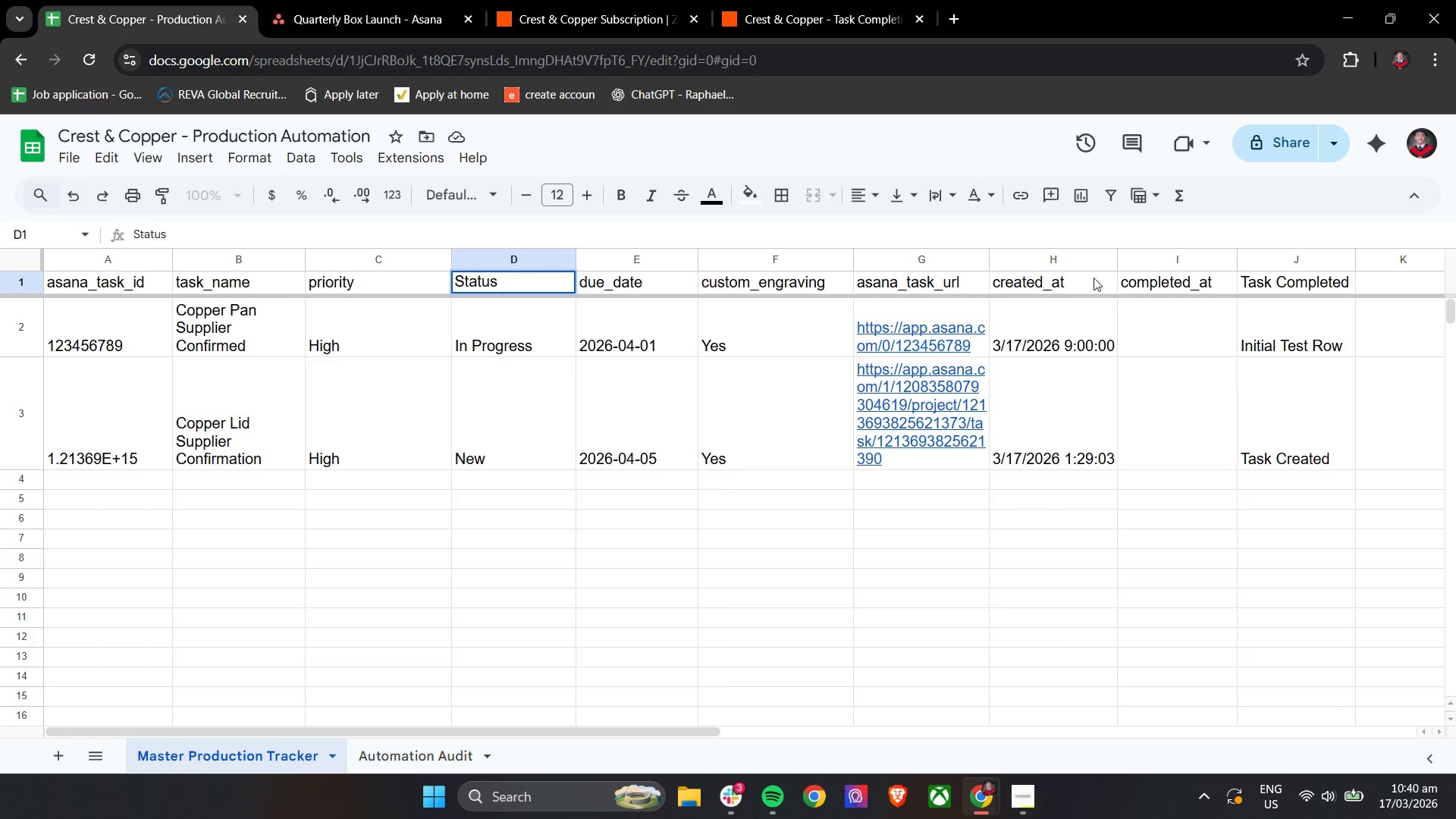 
left_click([1250, 289])
 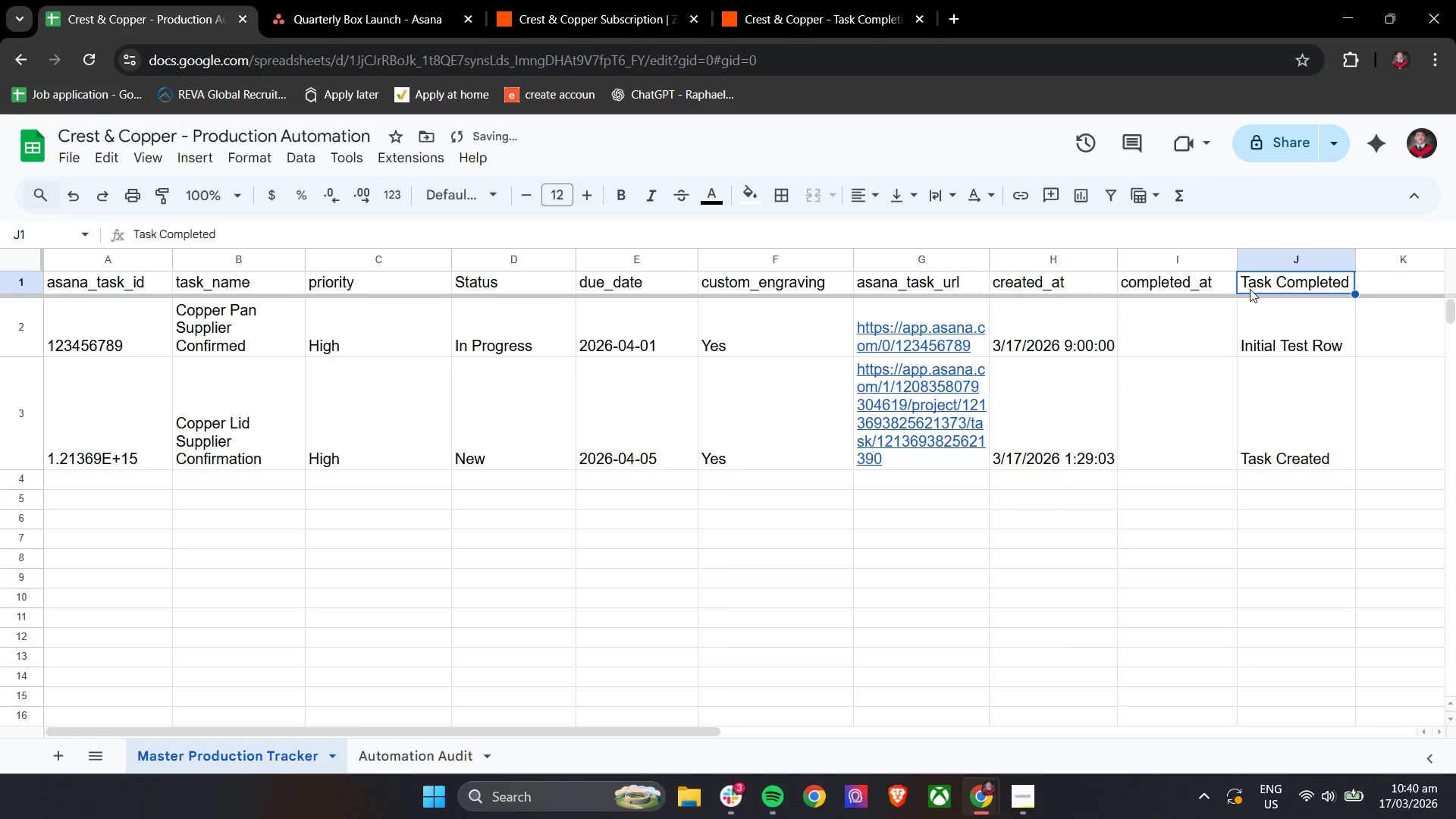 
key(Shift+L)
 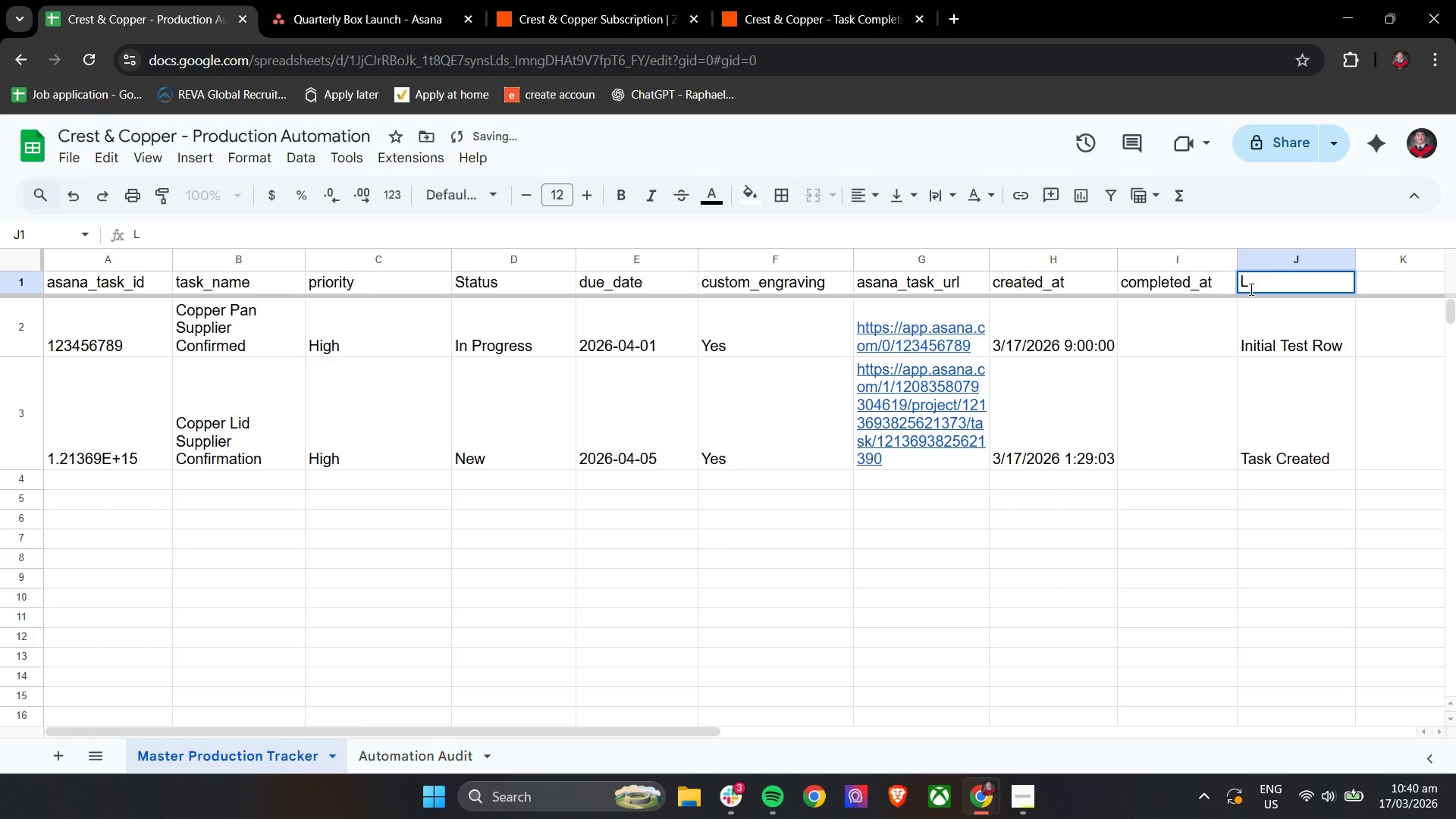 
key(Backspace)
 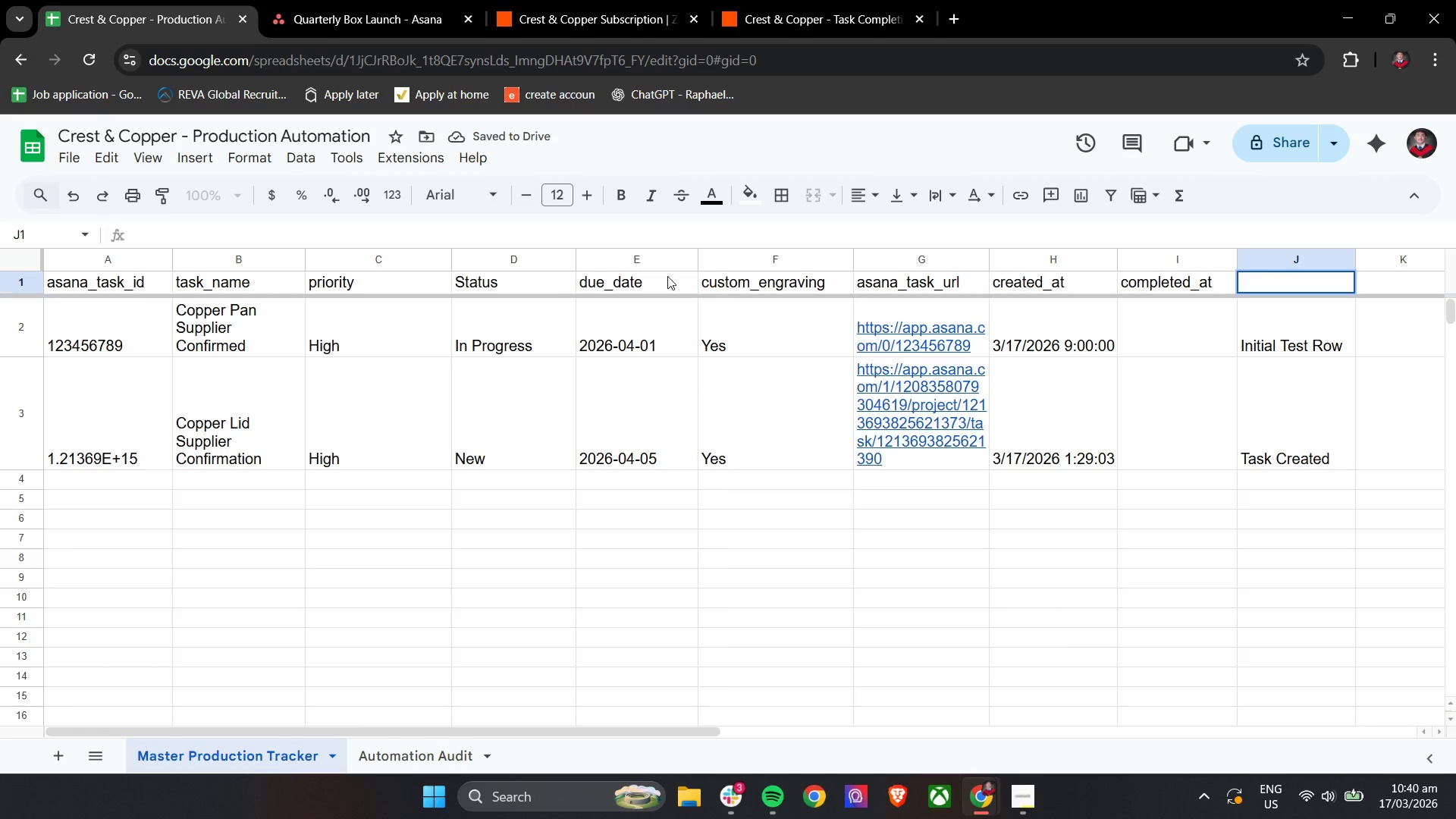 
left_click([535, 288])
 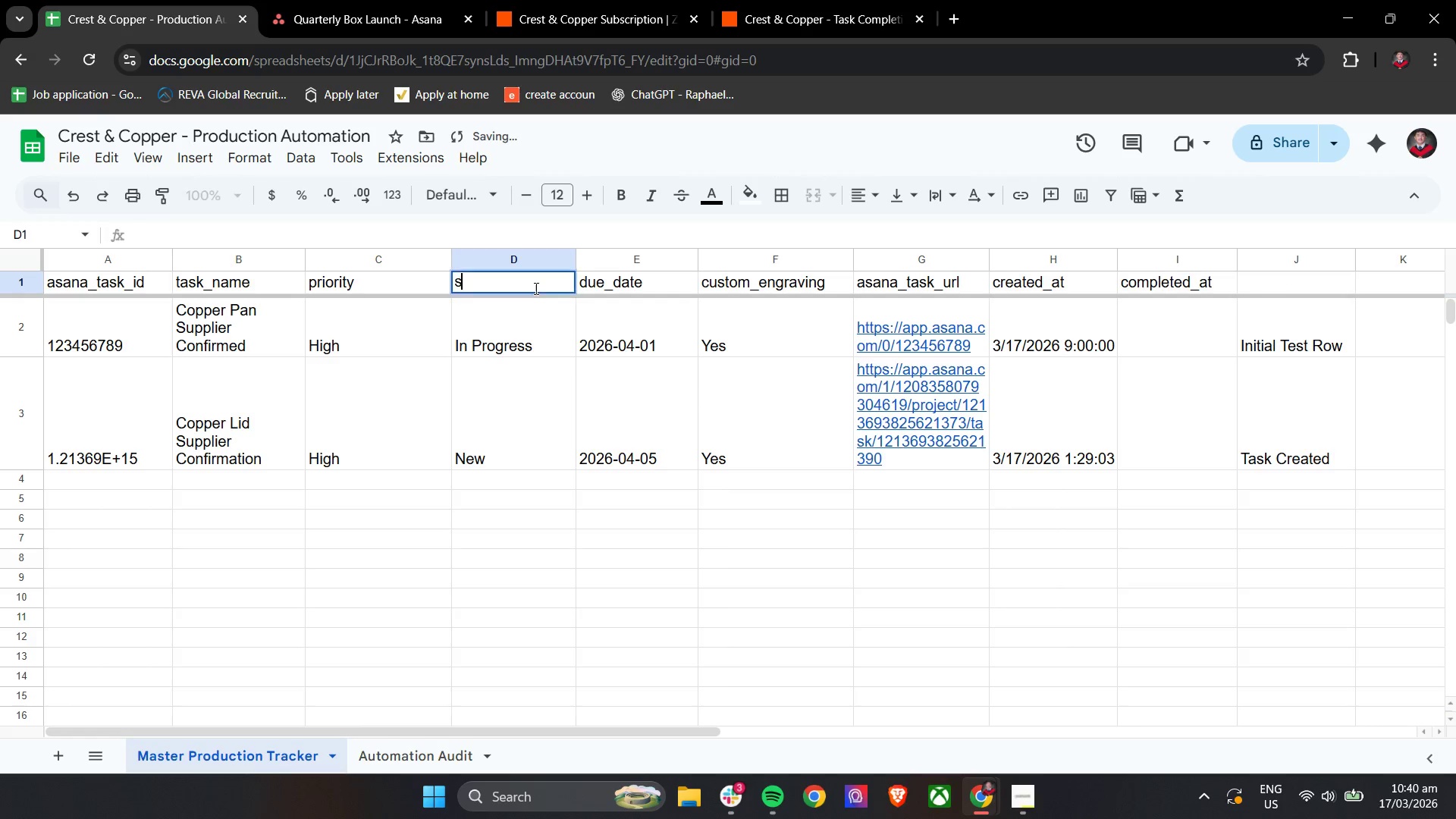 
type(status)
key(Tab)
key(Tab)
key(Tab)
key(Tab)
key(Tab)
key(Tab)
type(last_zap_action)
 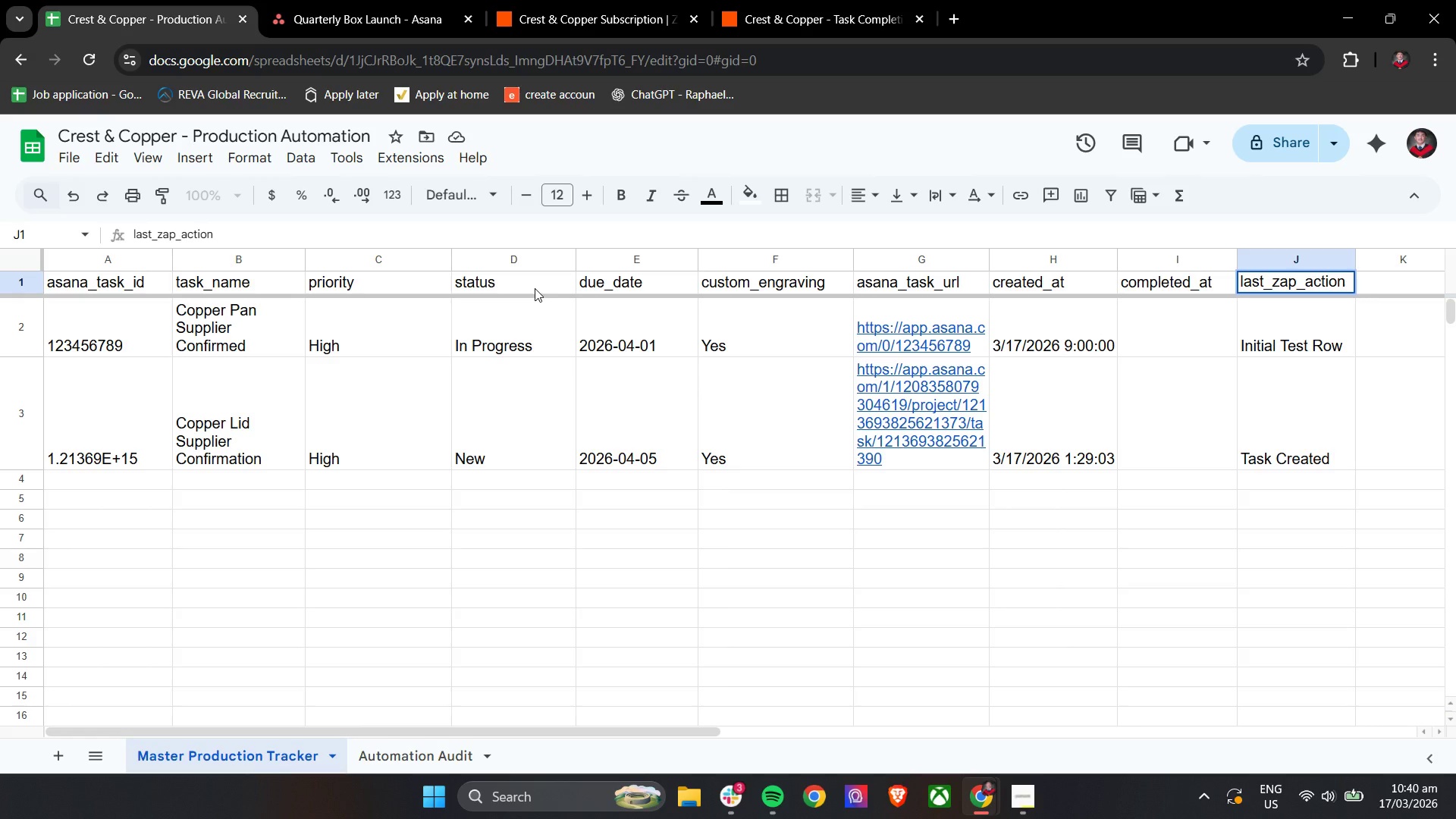 
wait(19.66)
 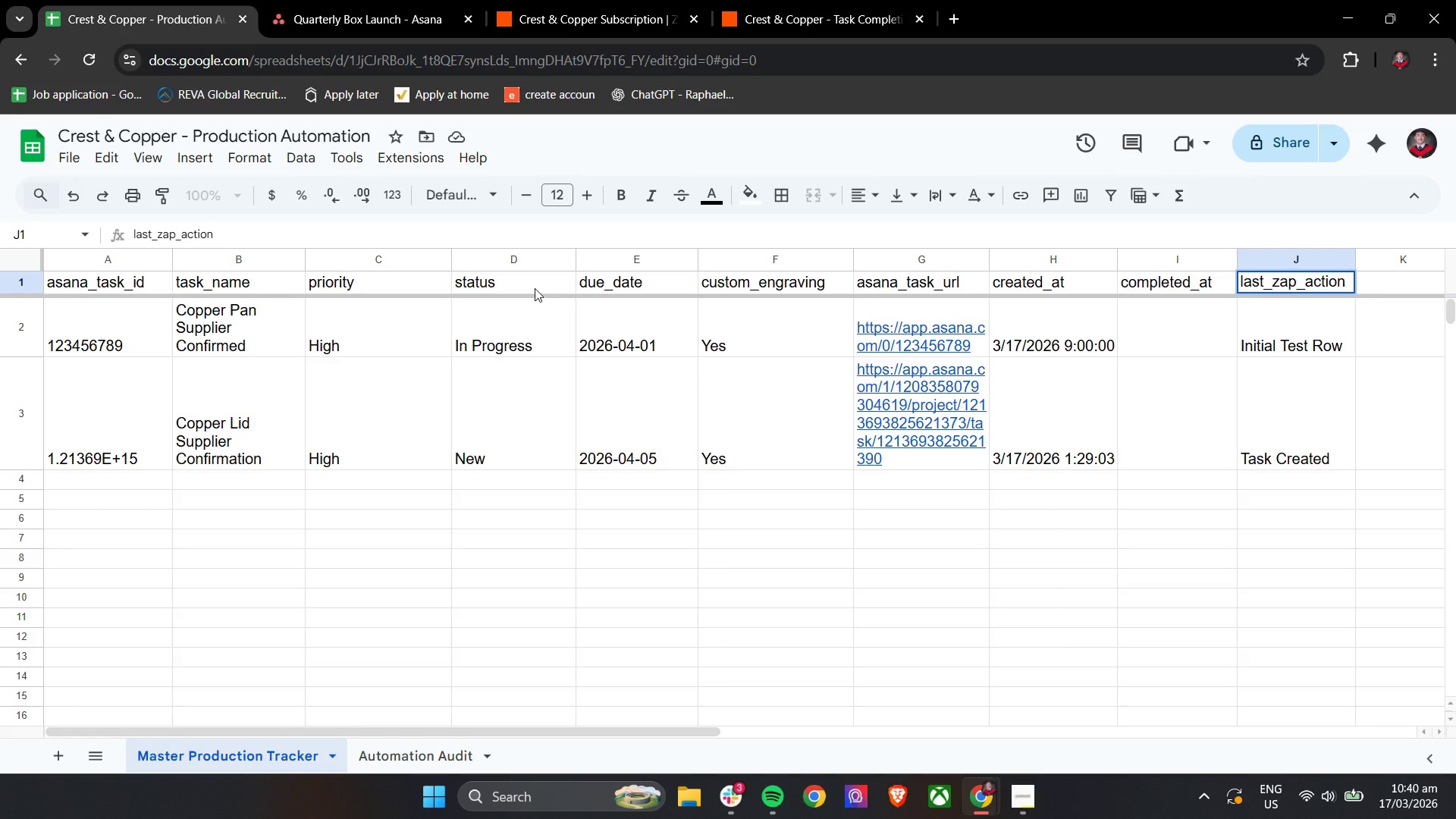 
left_click([105, 260])
 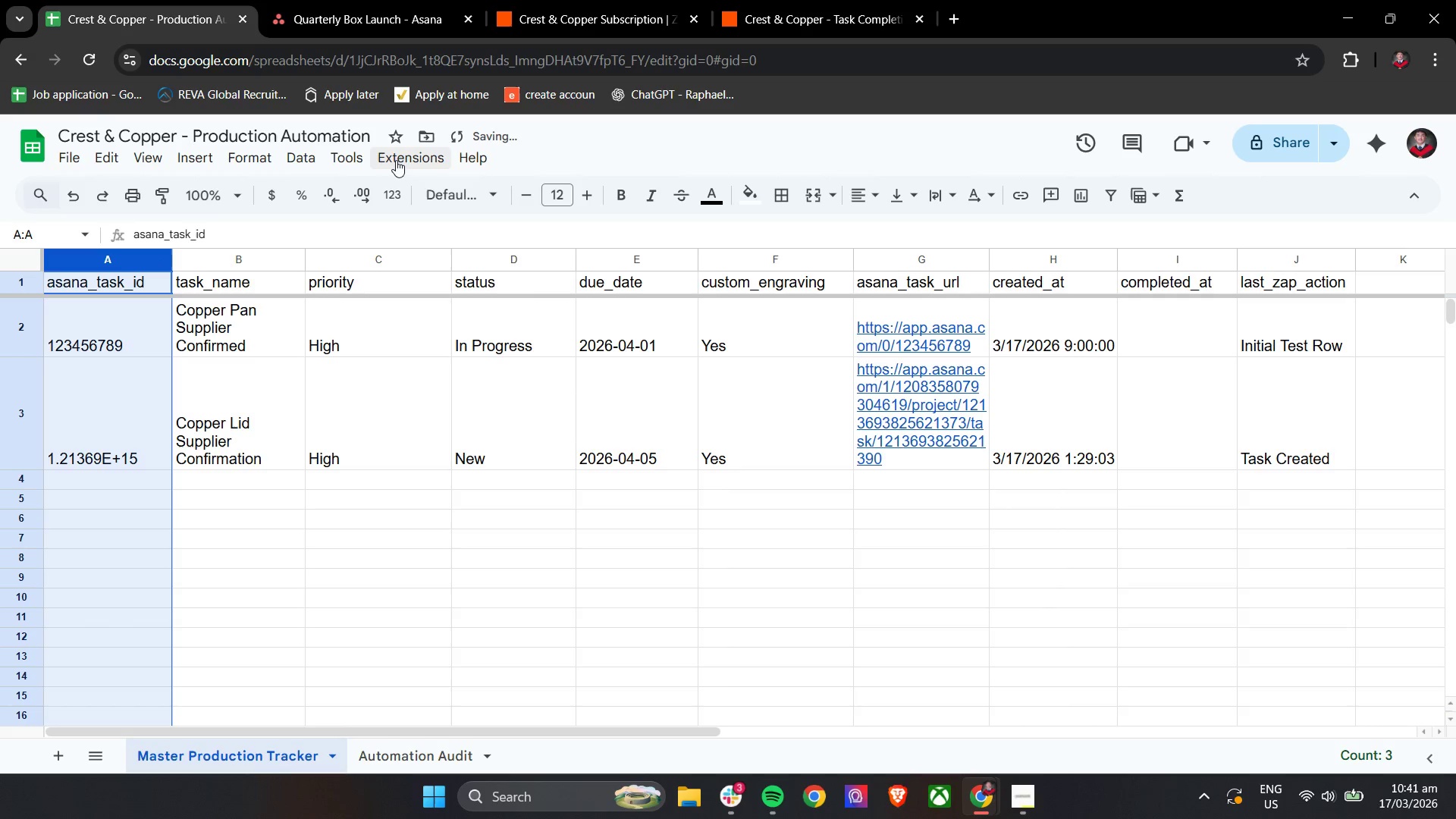 
left_click([240, 158])
 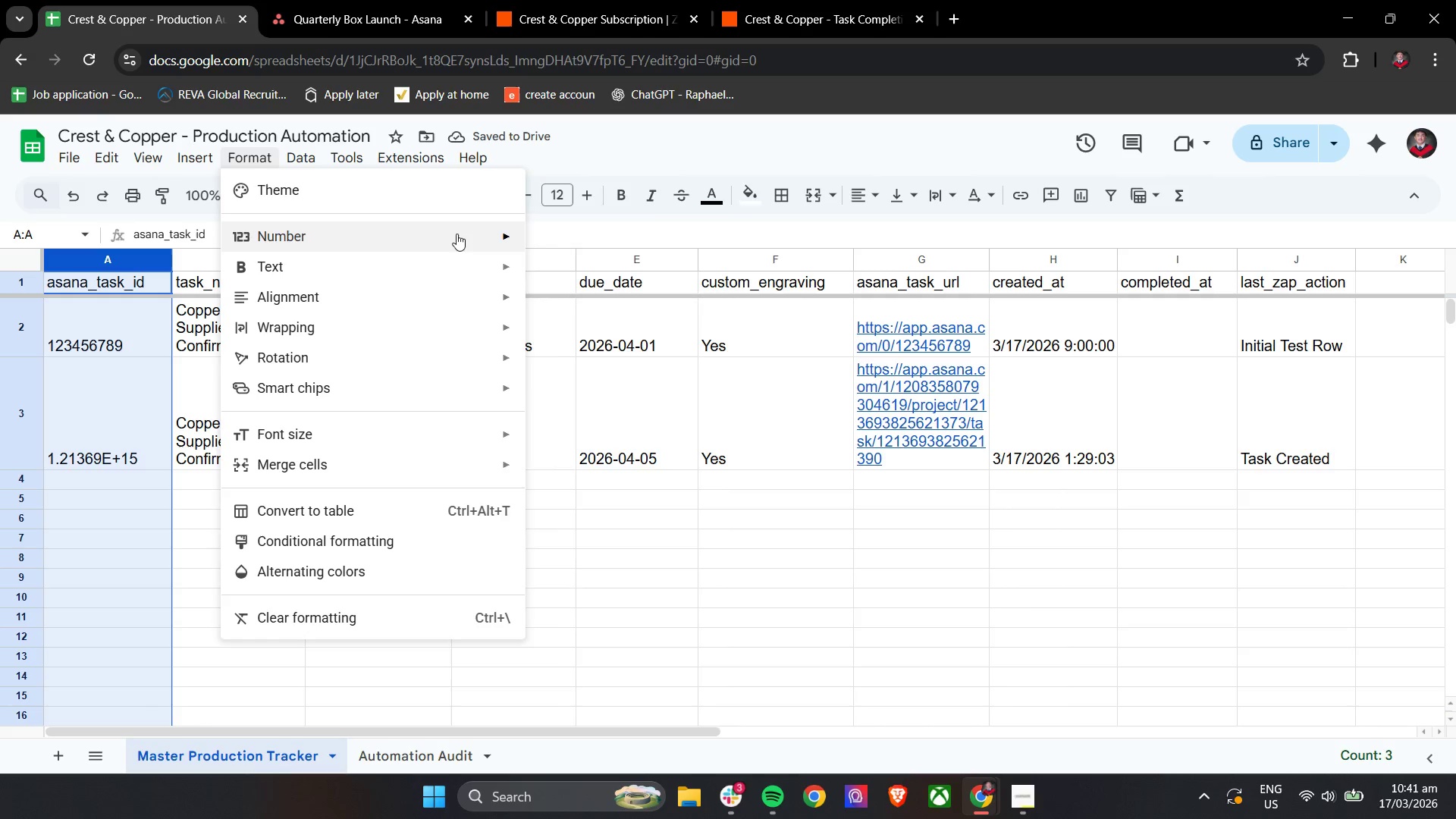 
left_click([569, 241])
 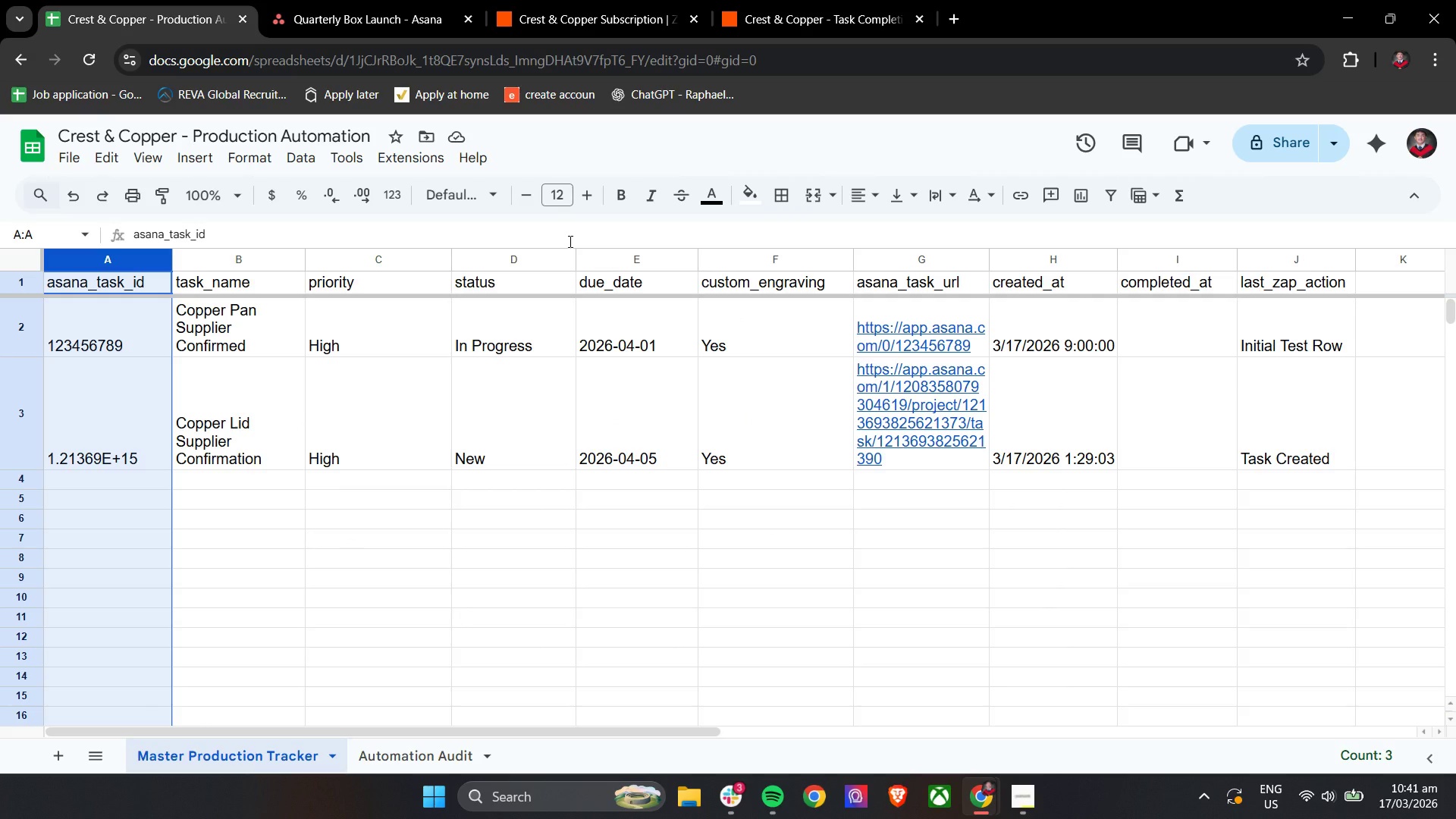 
wait(11.11)
 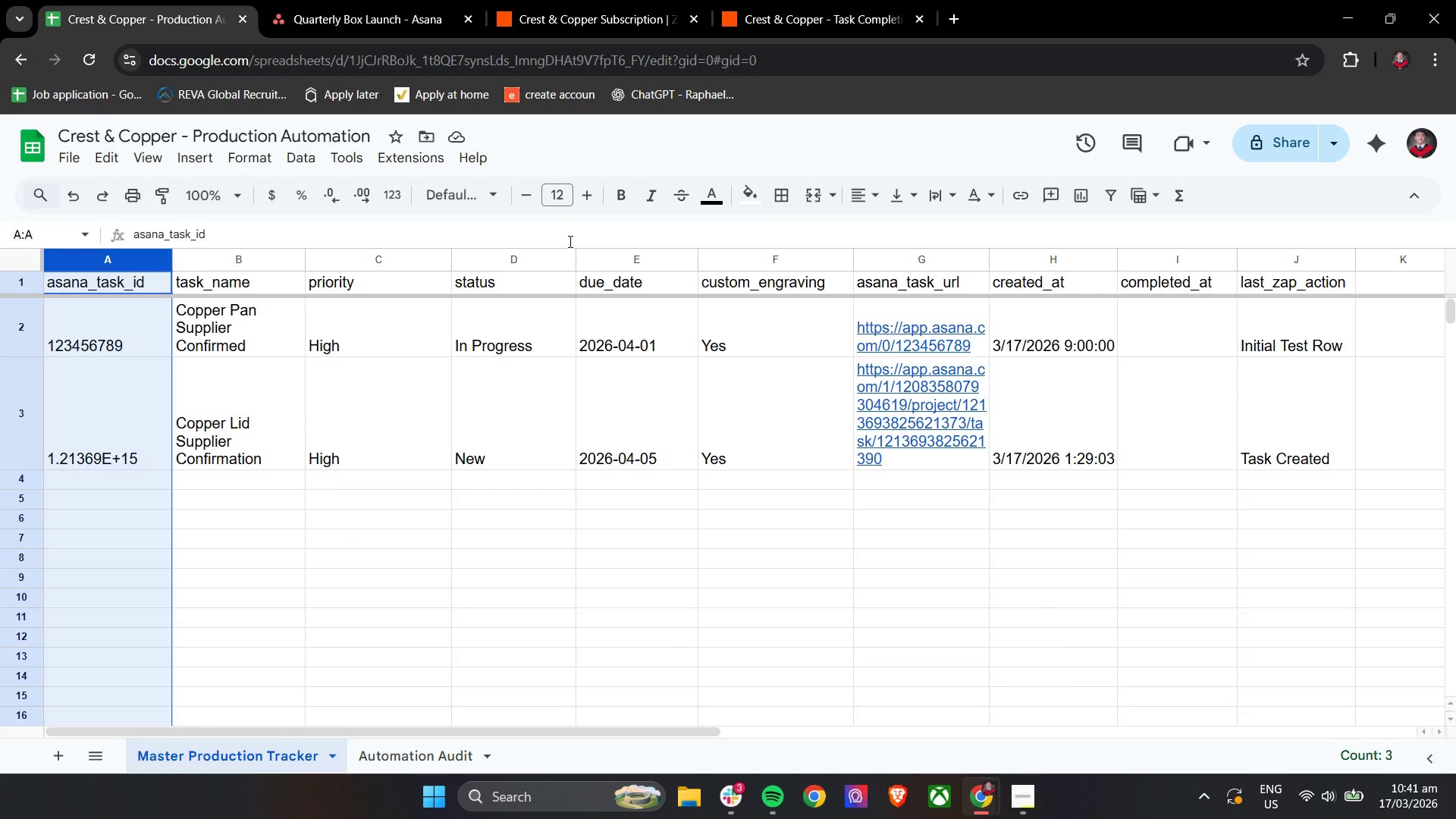 
mouse_move([384, 193])
 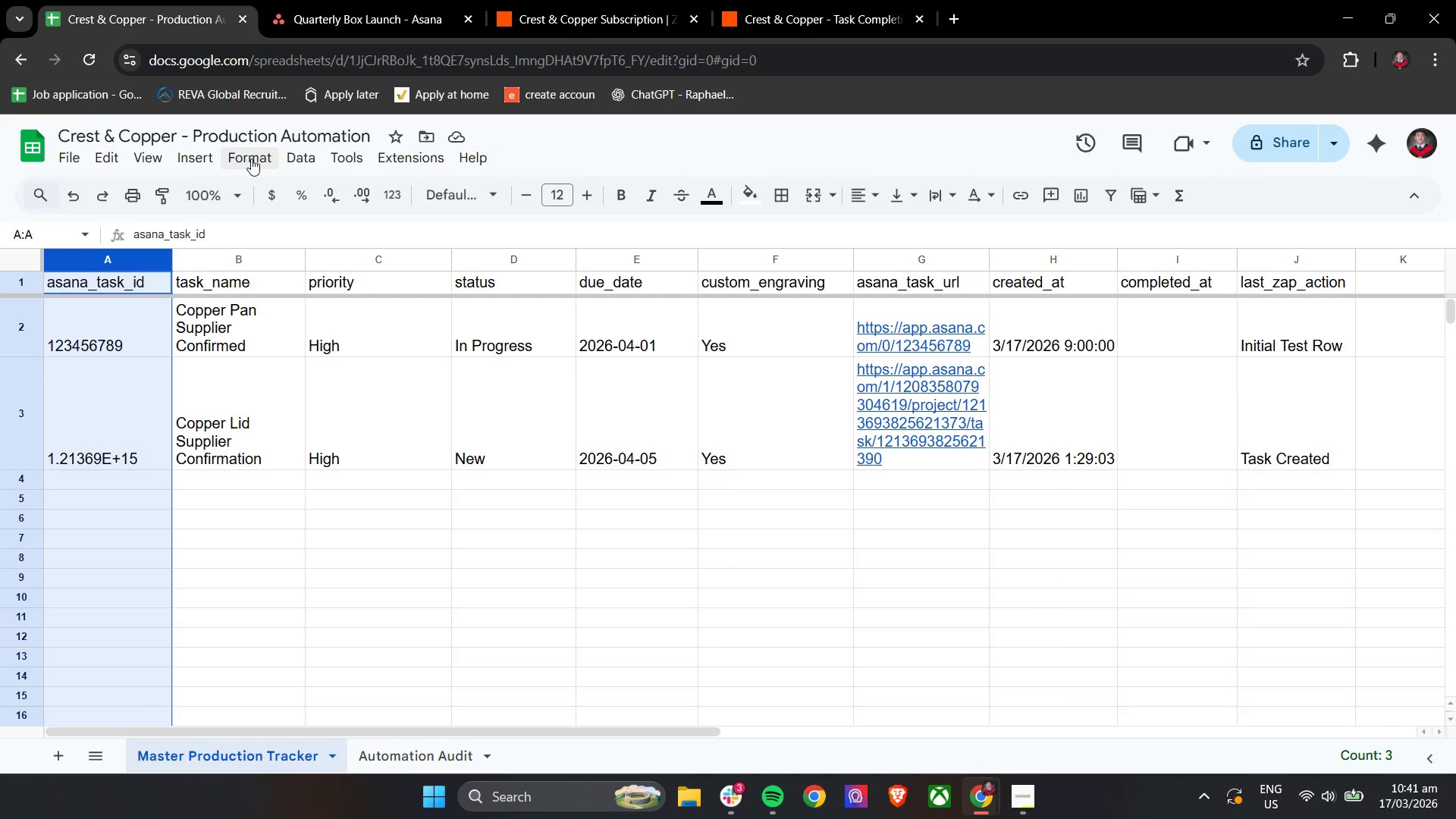 
left_click([256, 156])
 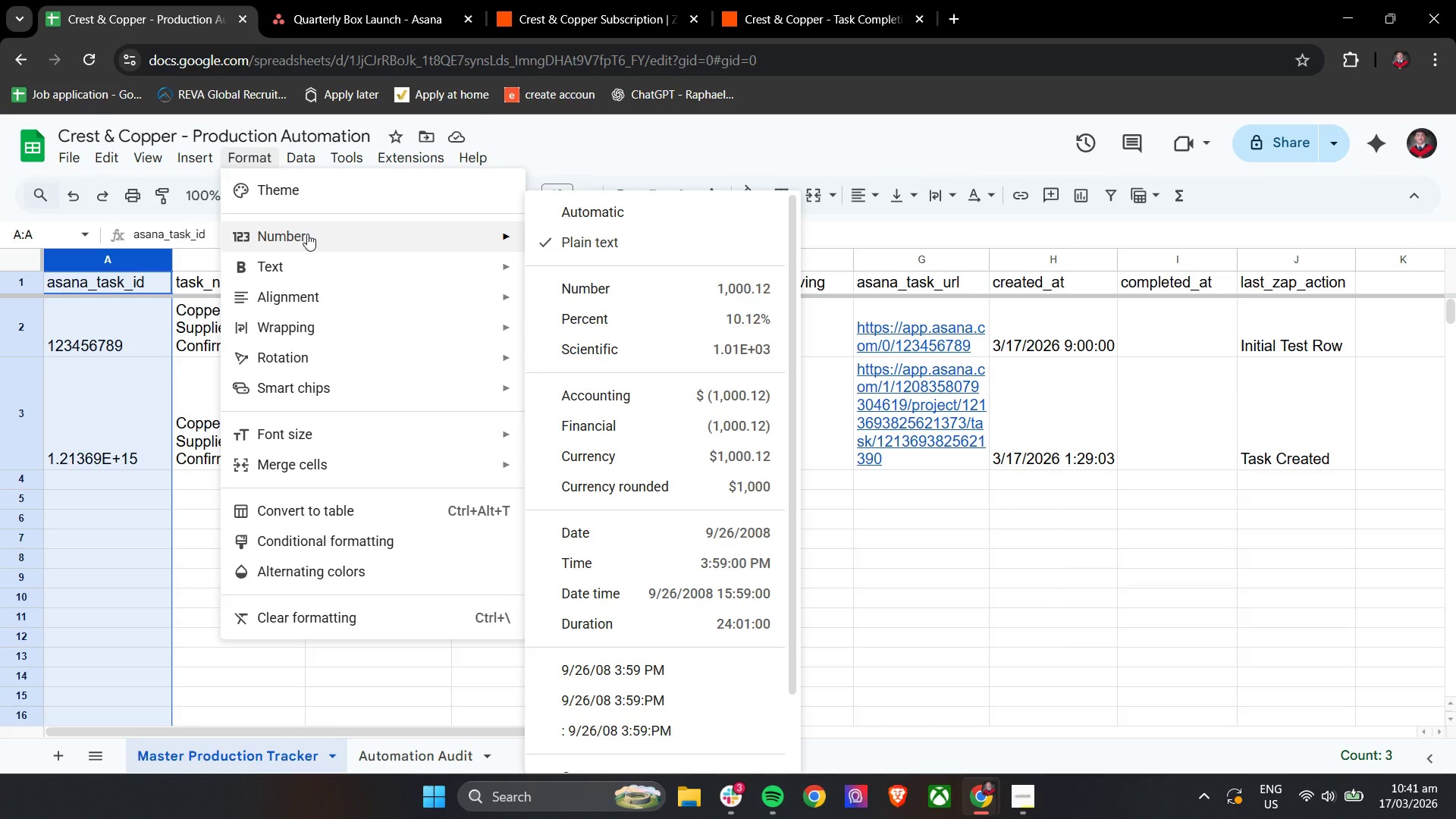 
wait(37.89)
 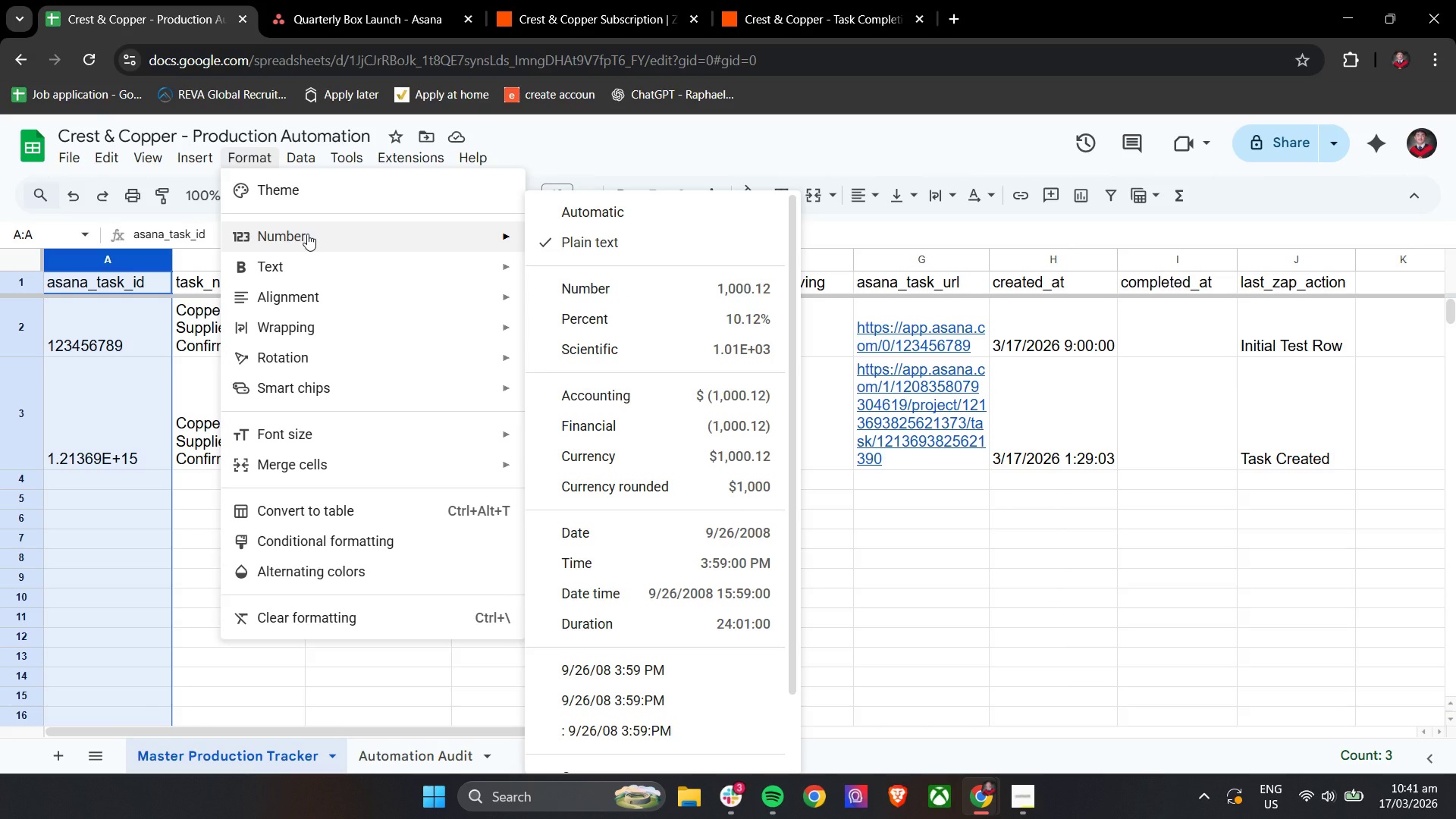 
left_click([86, 425])
 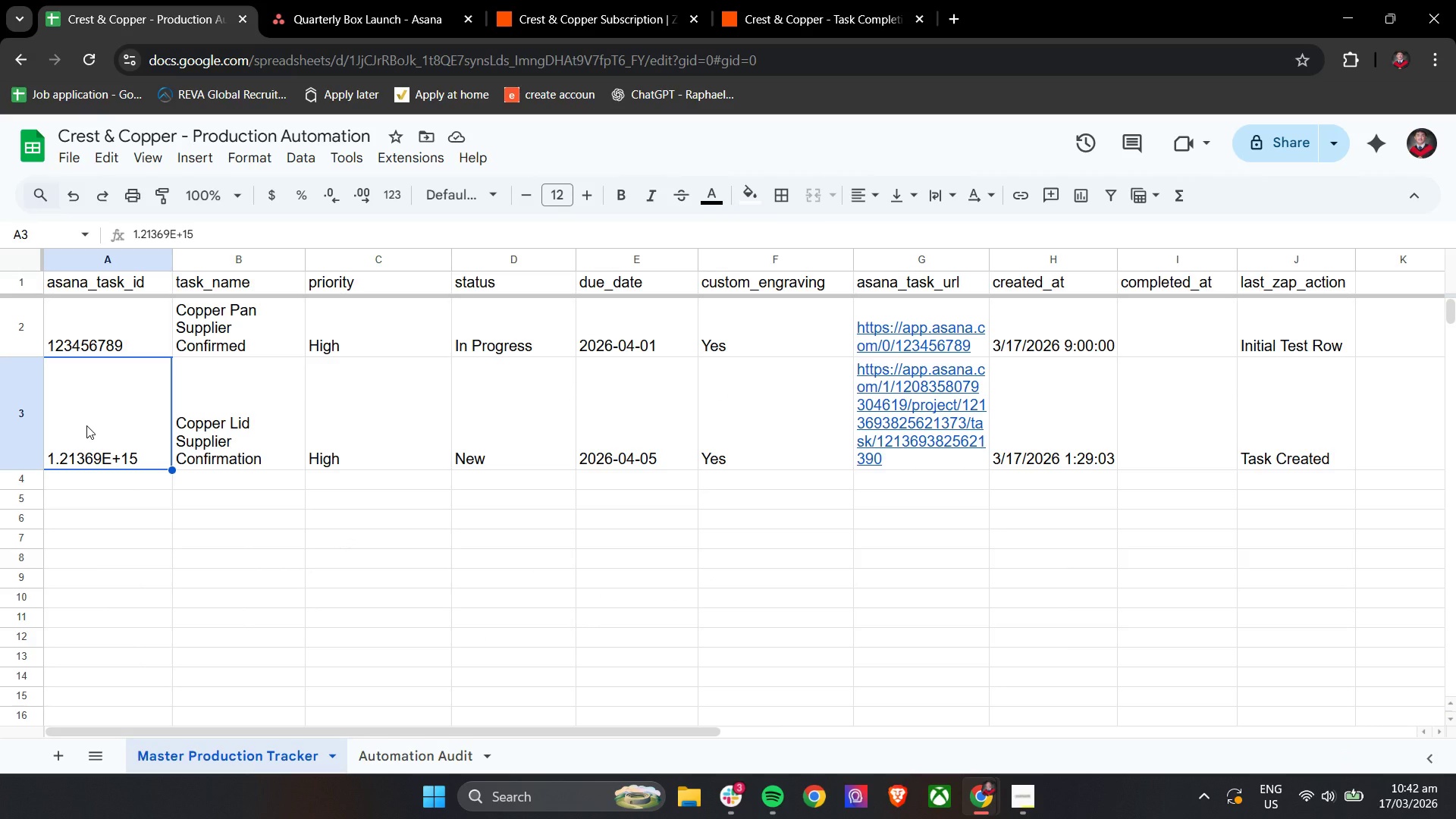 
wait(6.95)
 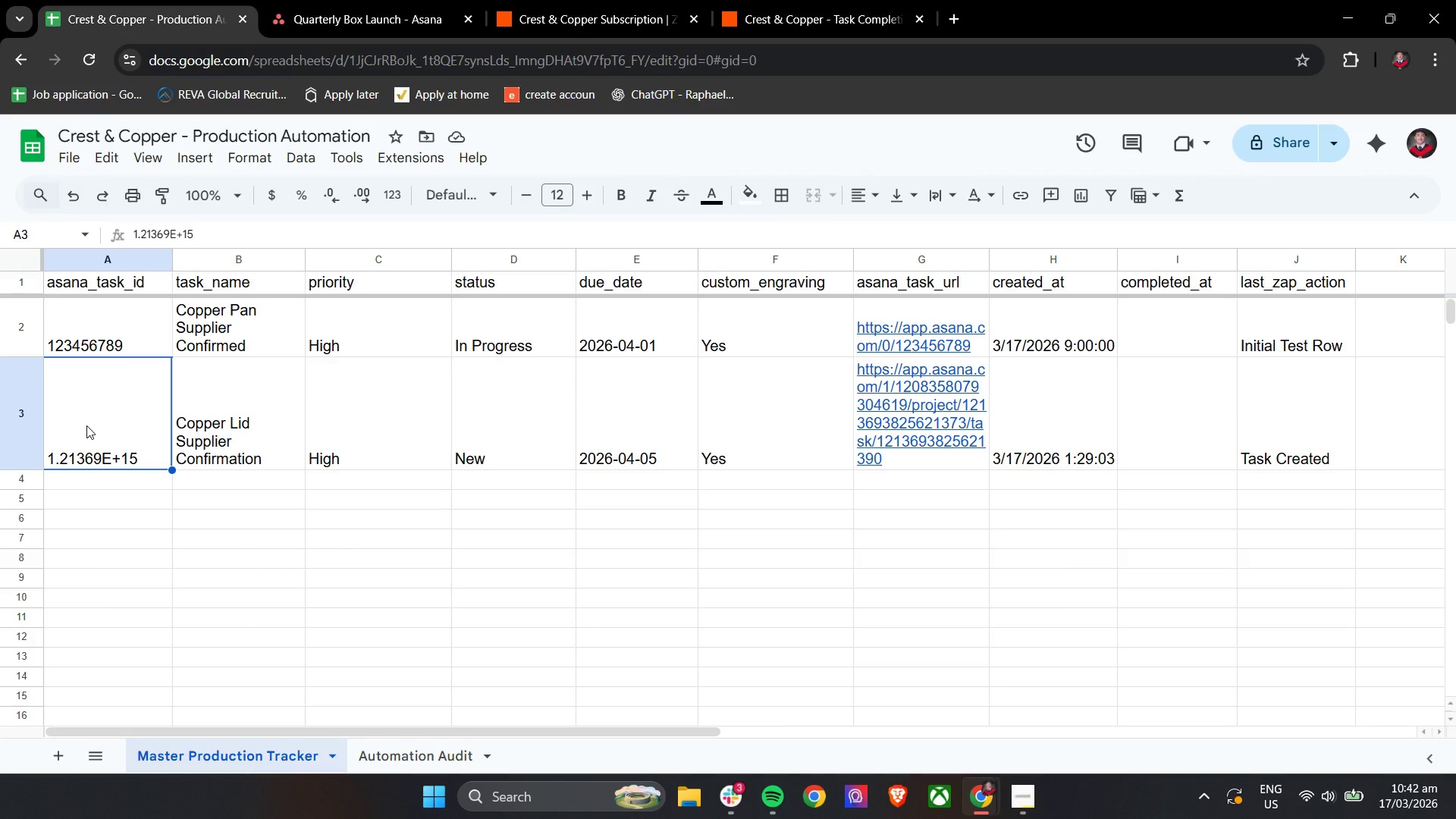 
key(Backspace)
 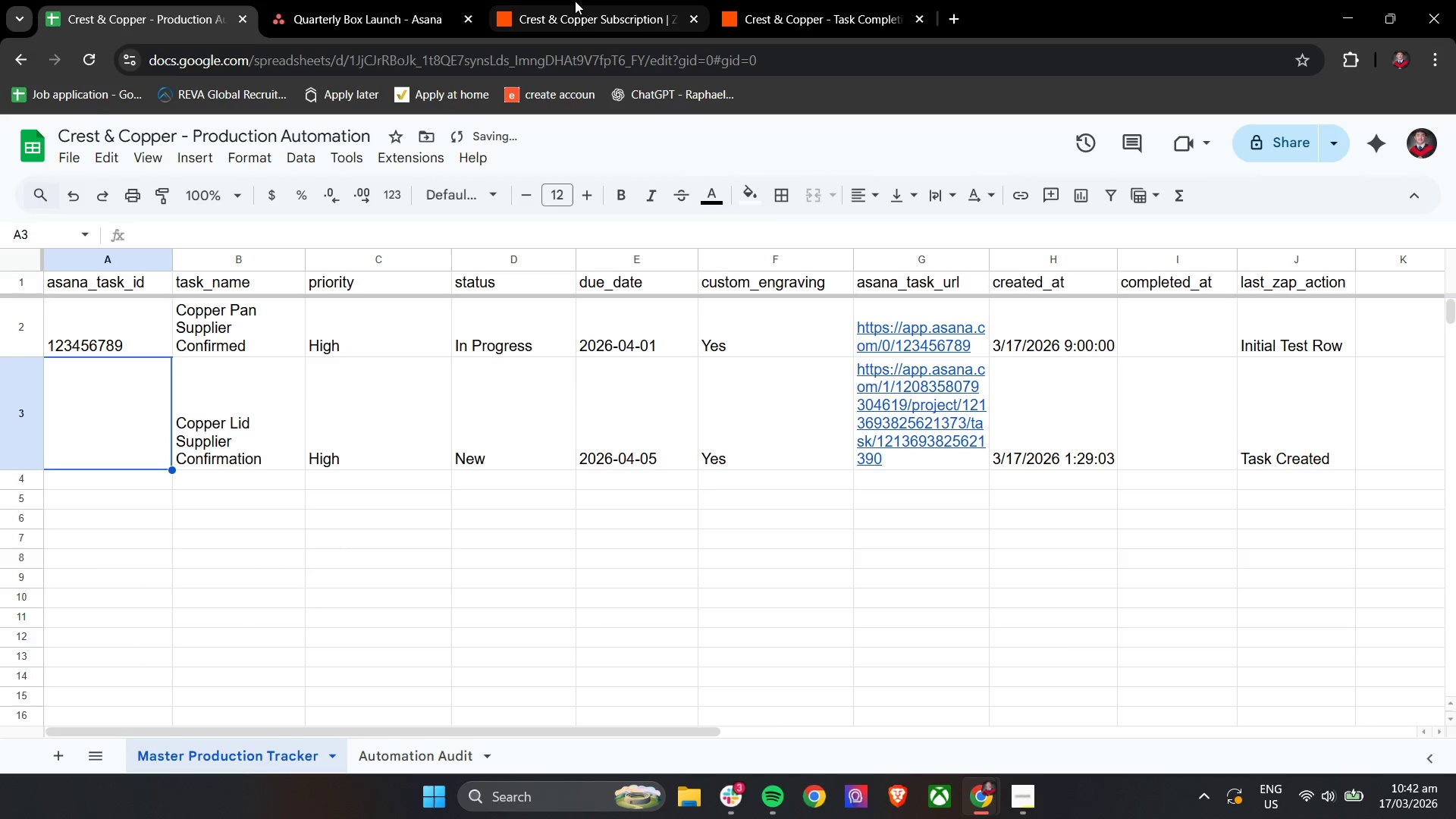 
left_click([818, 0])
 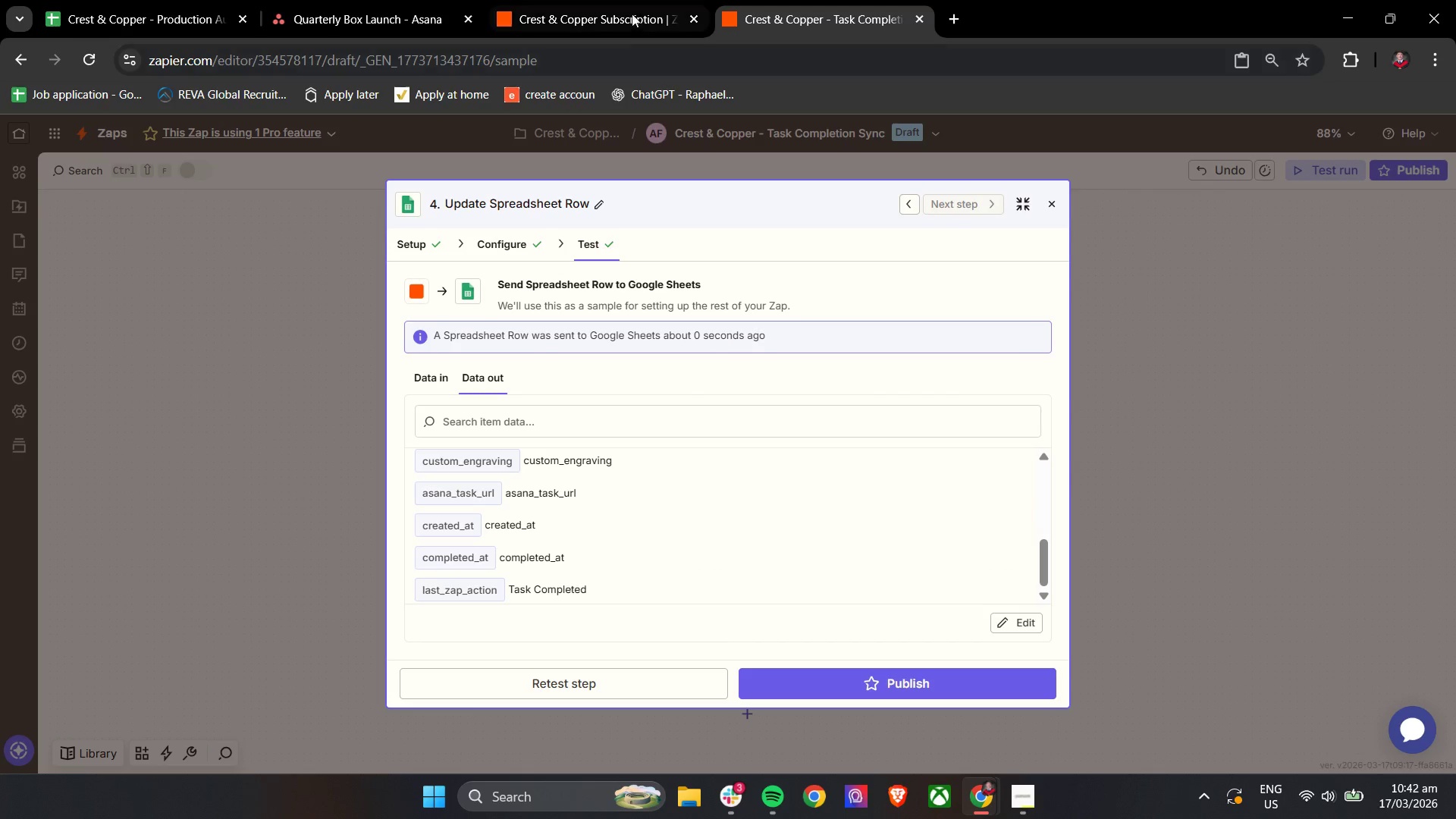 
left_click([632, 9])
 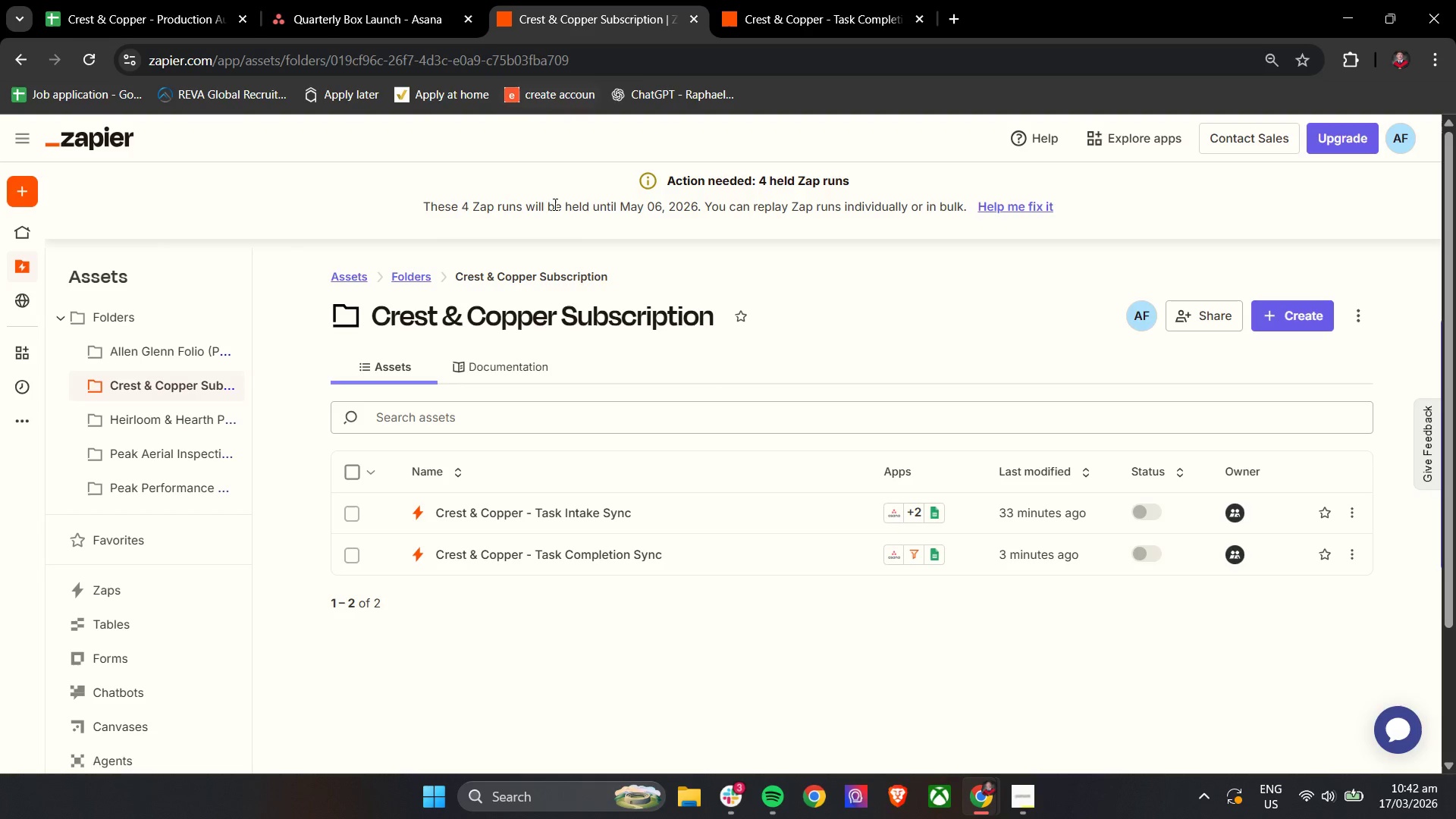 
left_click([385, 0])
 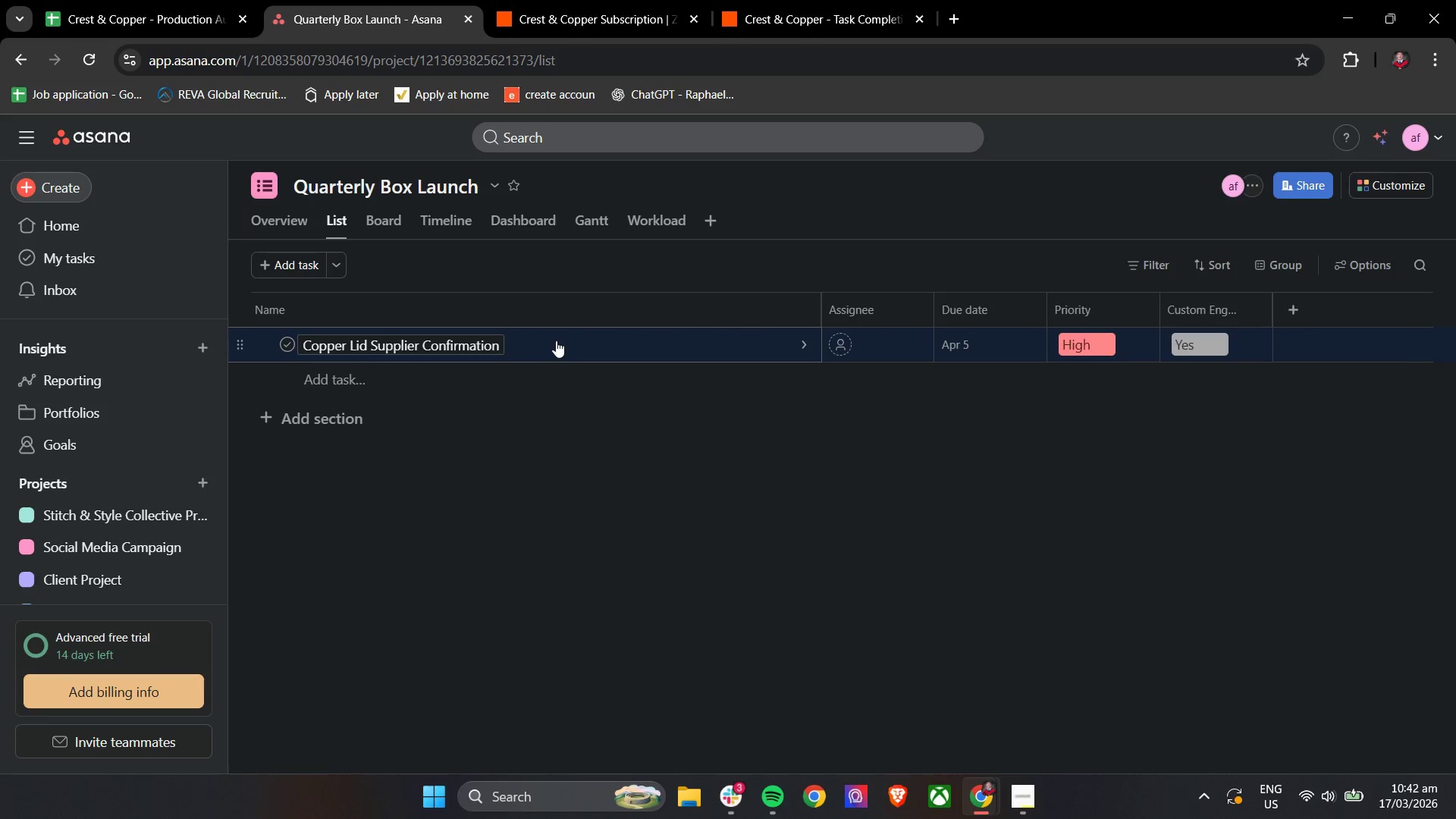 
right_click([510, 348])
 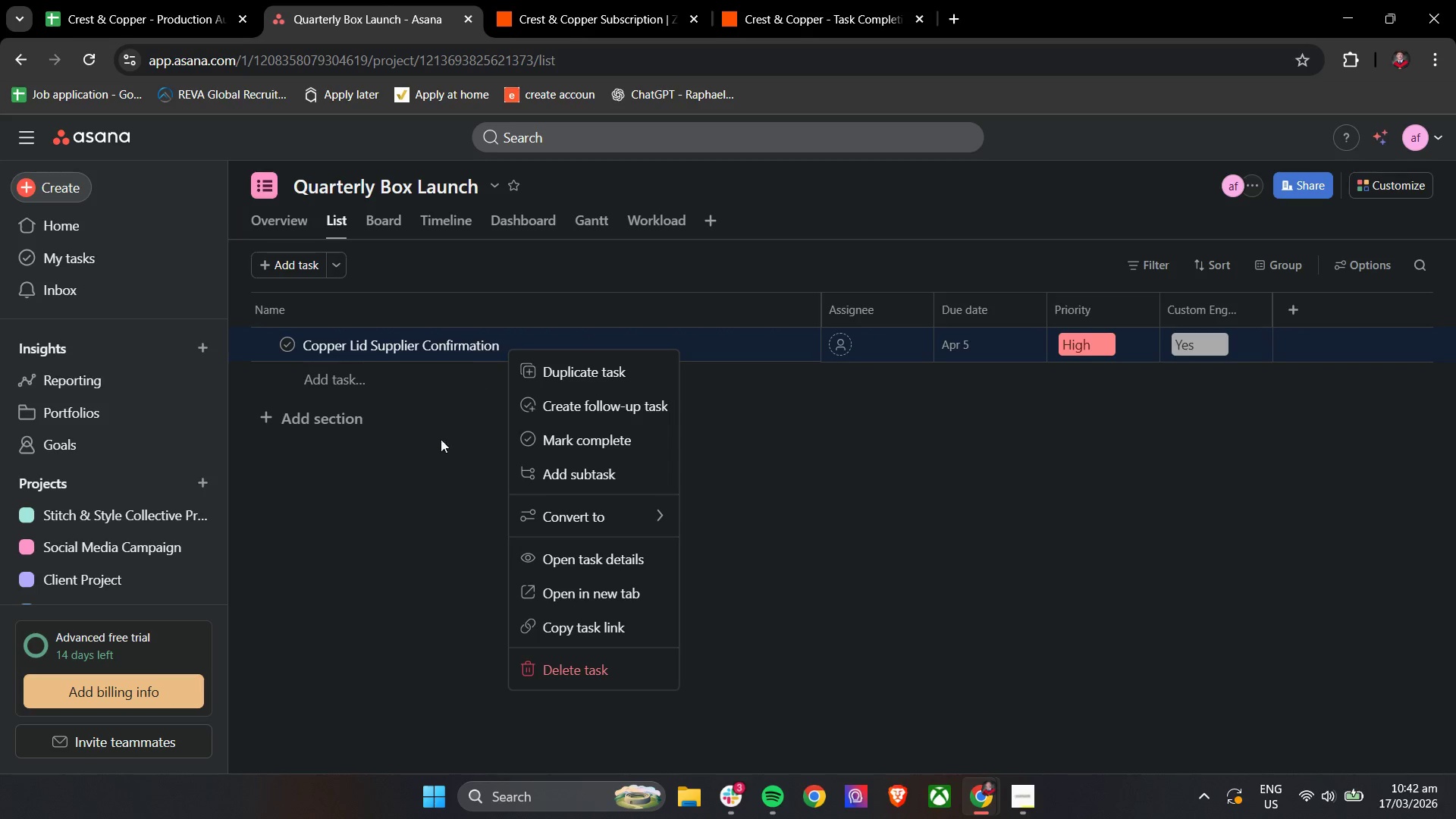 
left_click([428, 511])
 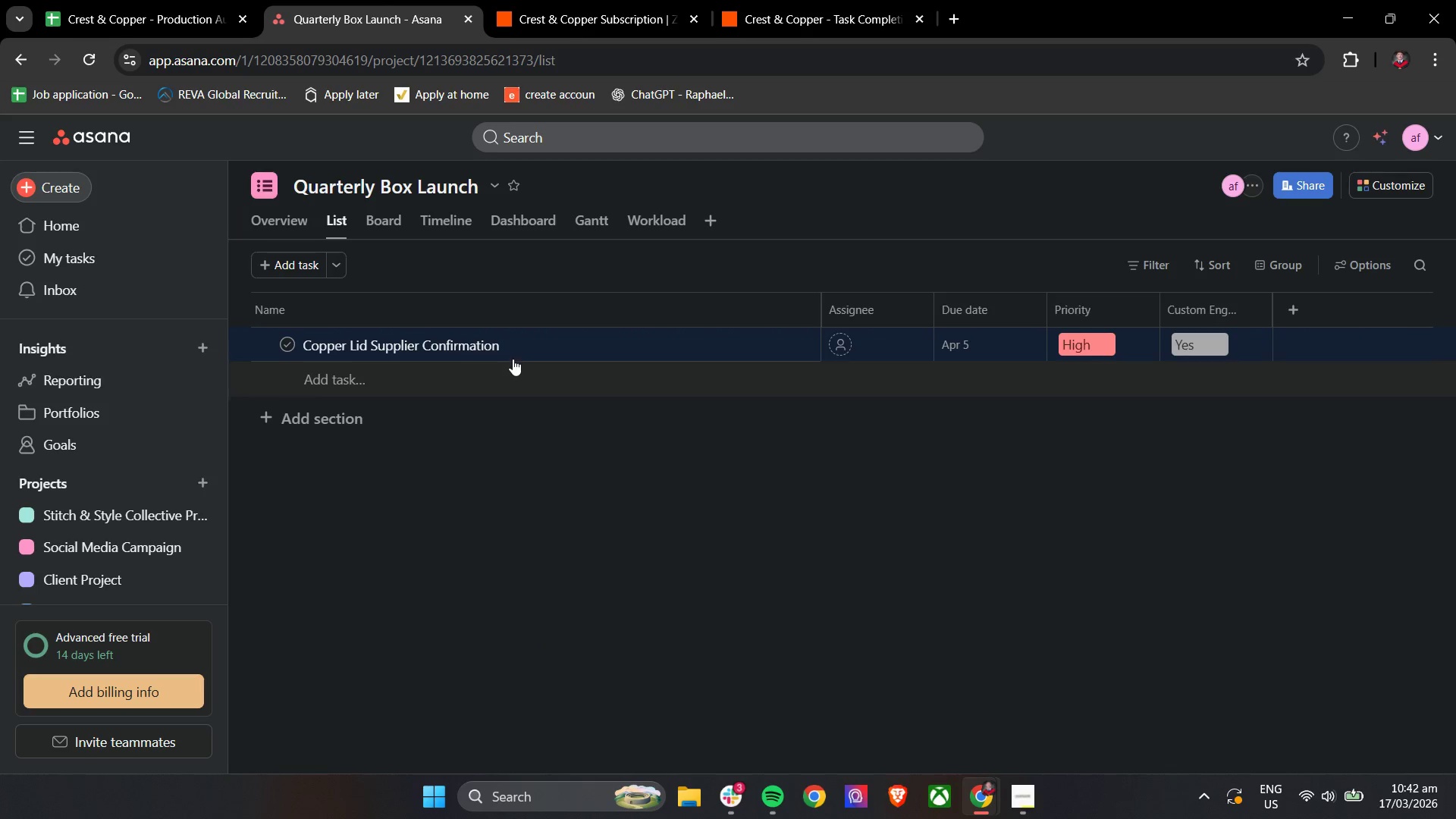 
left_click([529, 352])
 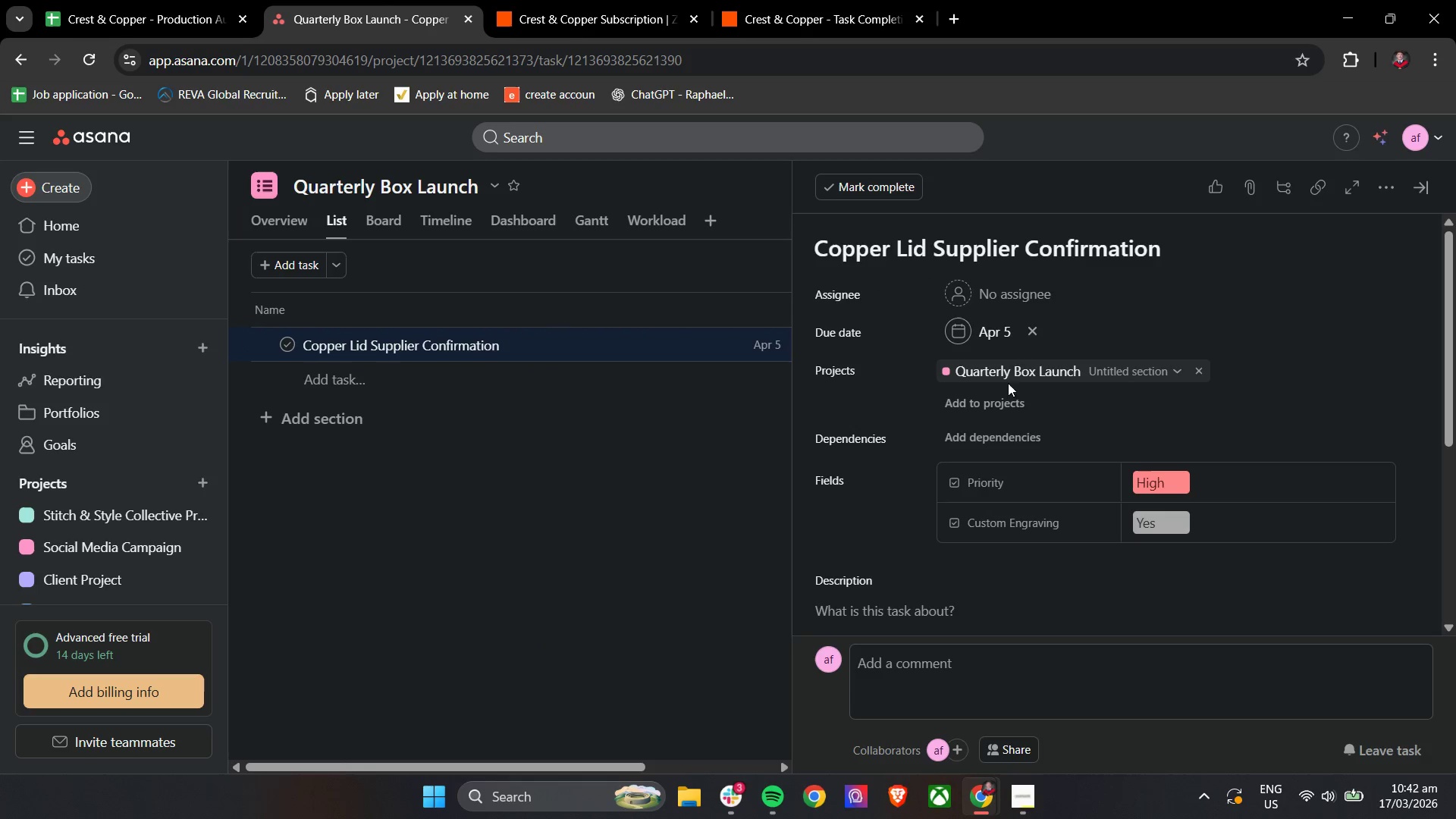 
scroll: coordinate [1131, 381], scroll_direction: down, amount: 8.0
 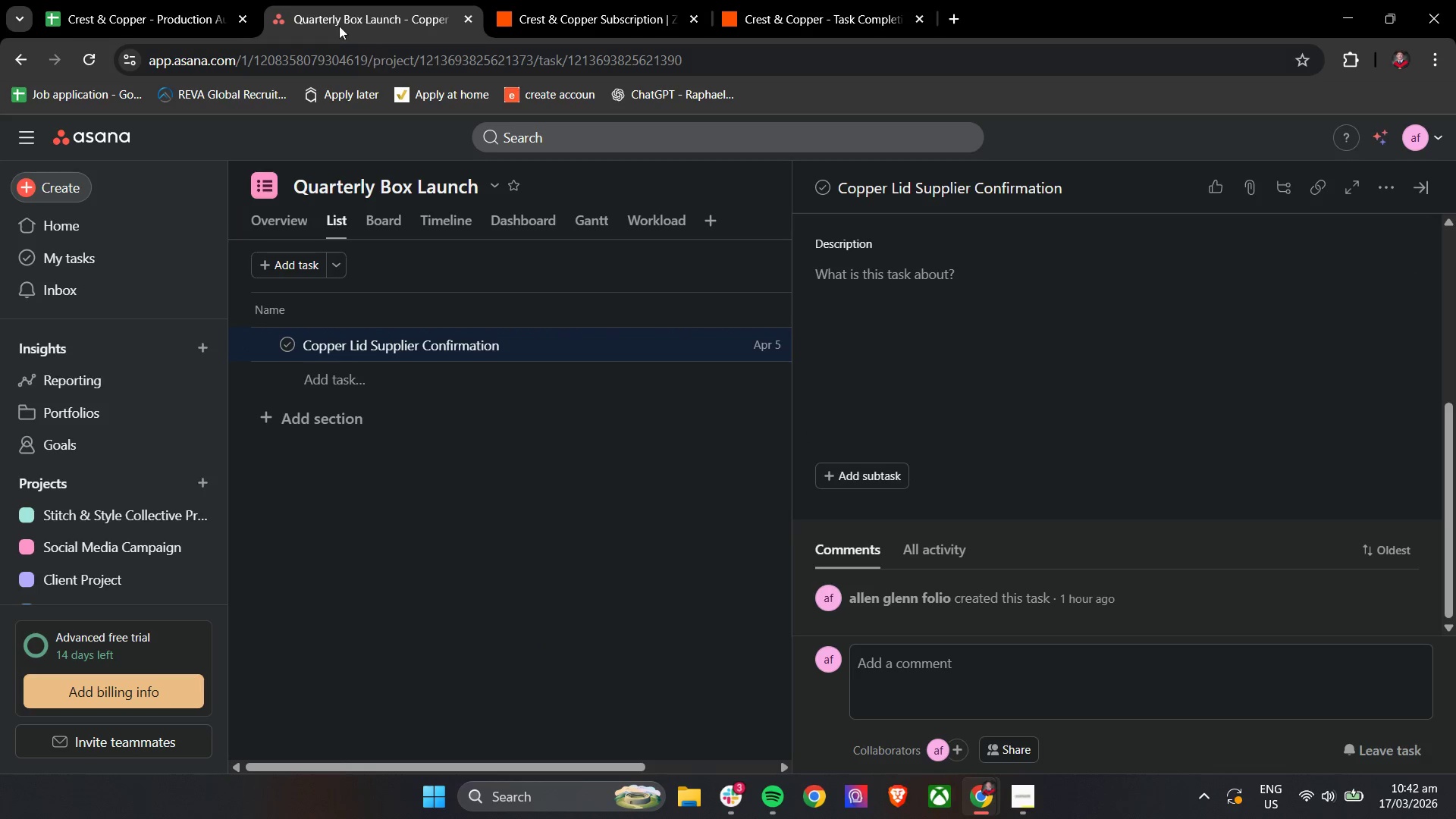 
left_click([192, 0])
 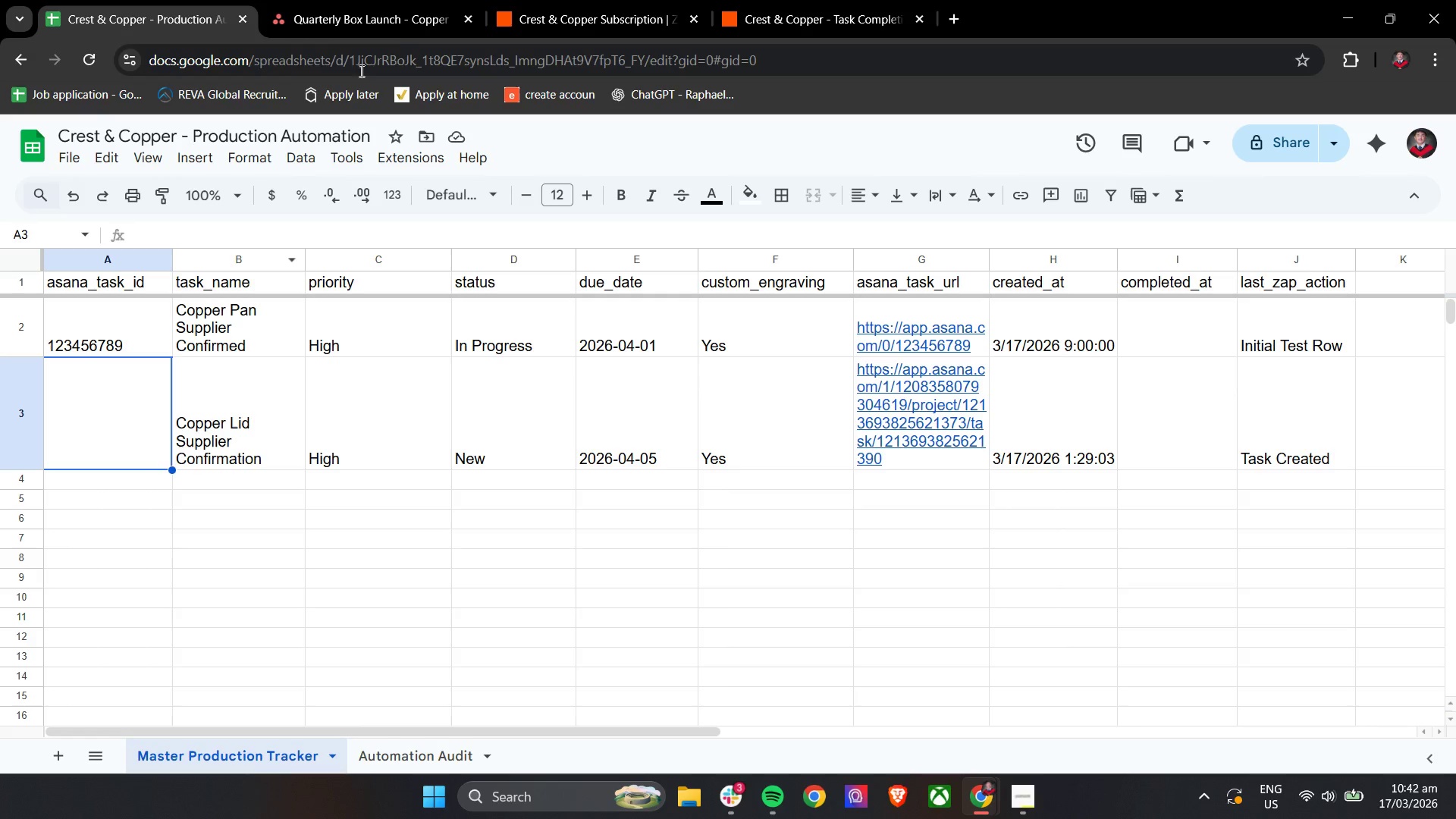 
left_click([409, 0])
 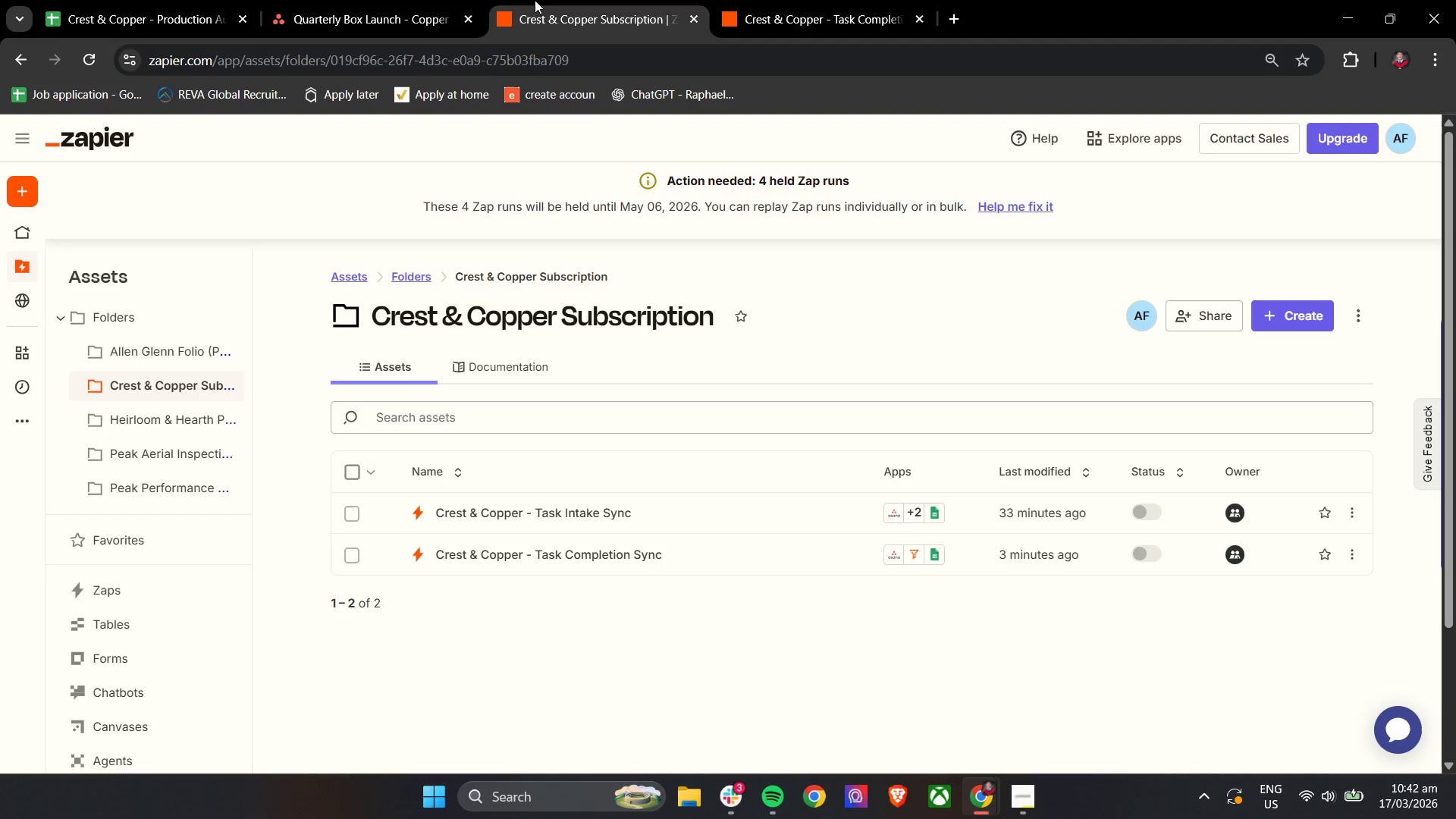 
triple_click([767, 0])
 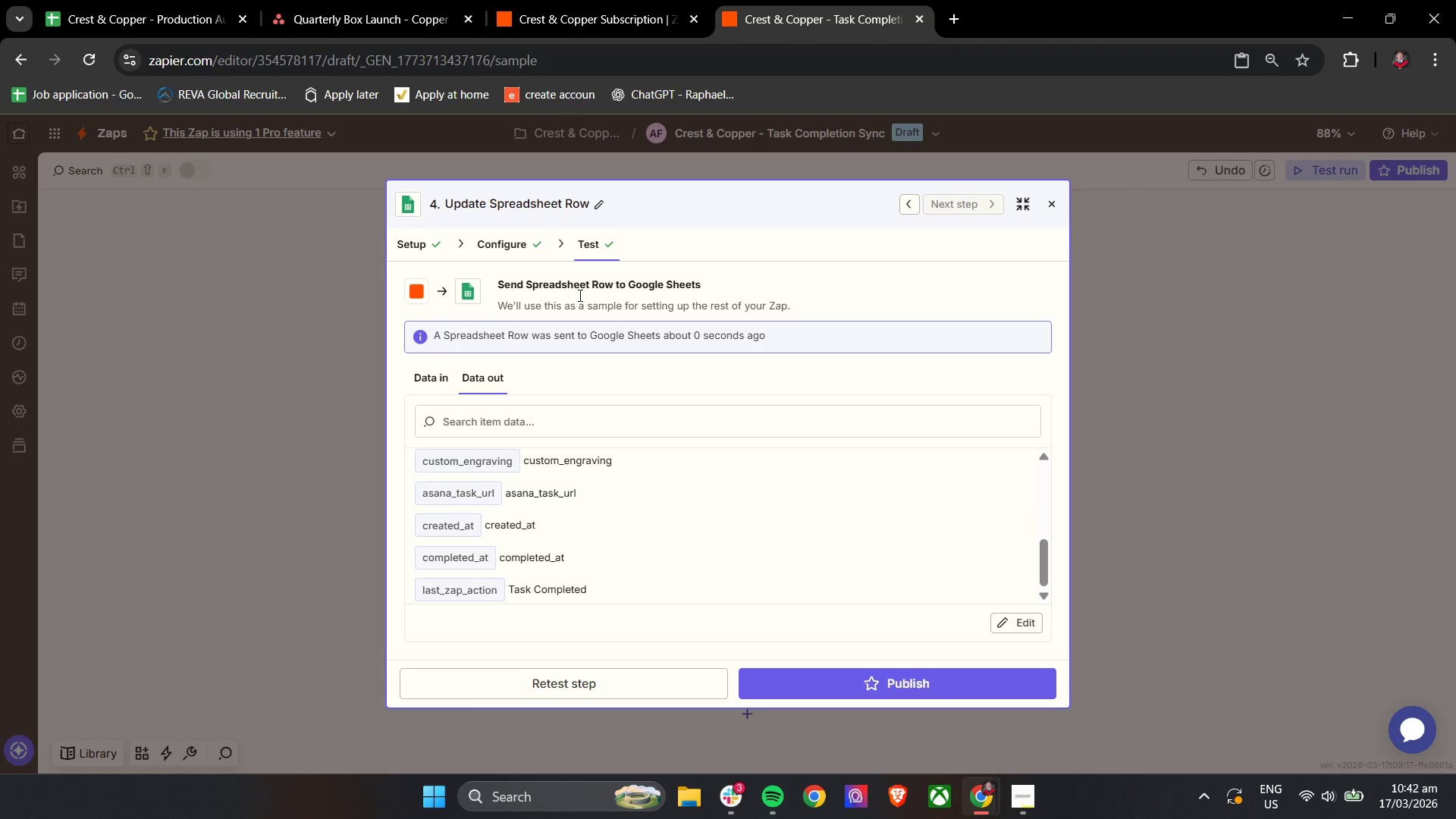 
left_click([622, 0])
 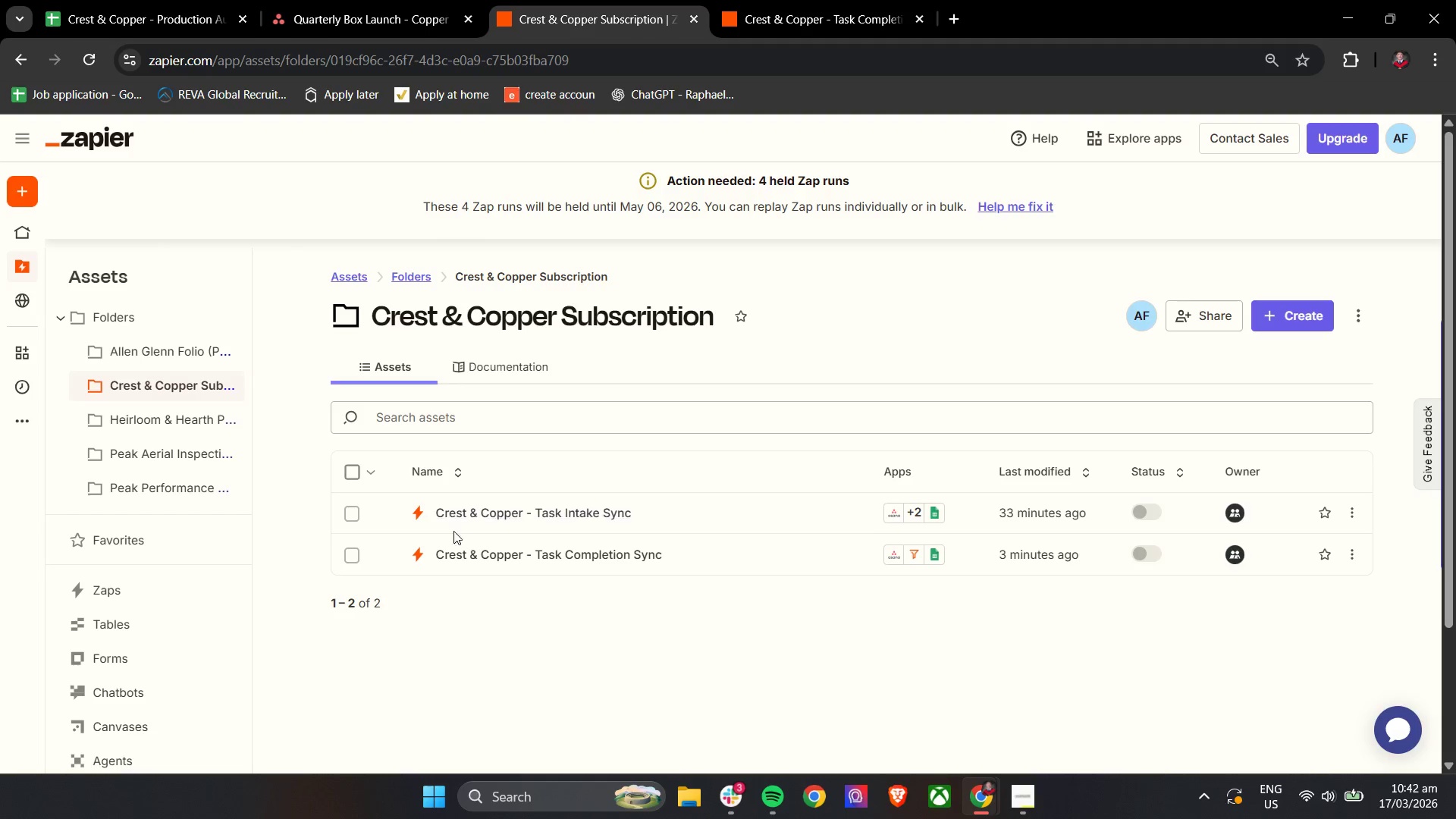 
left_click([464, 551])
 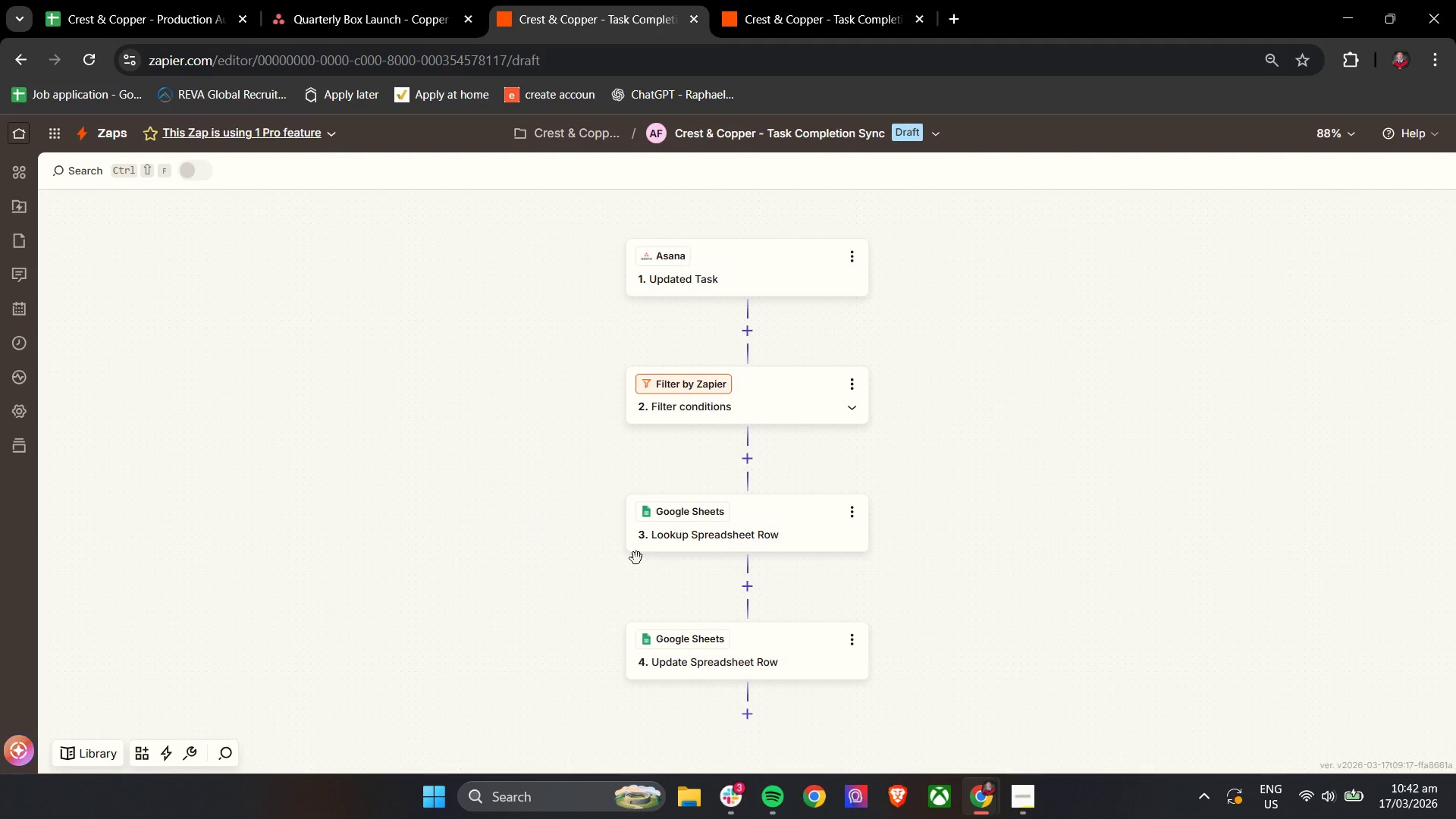 
wait(11.3)
 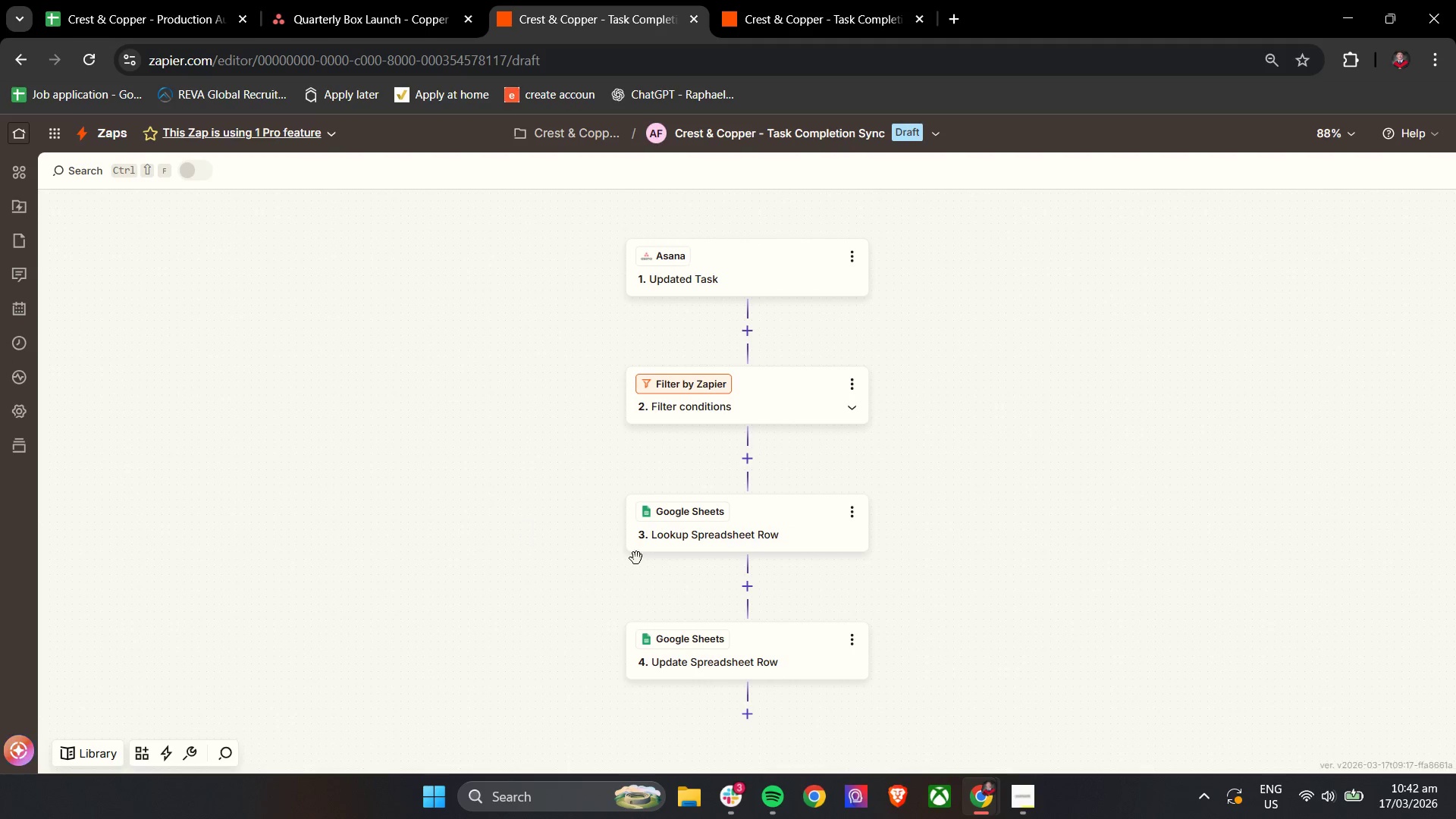 
left_click([730, 651])
 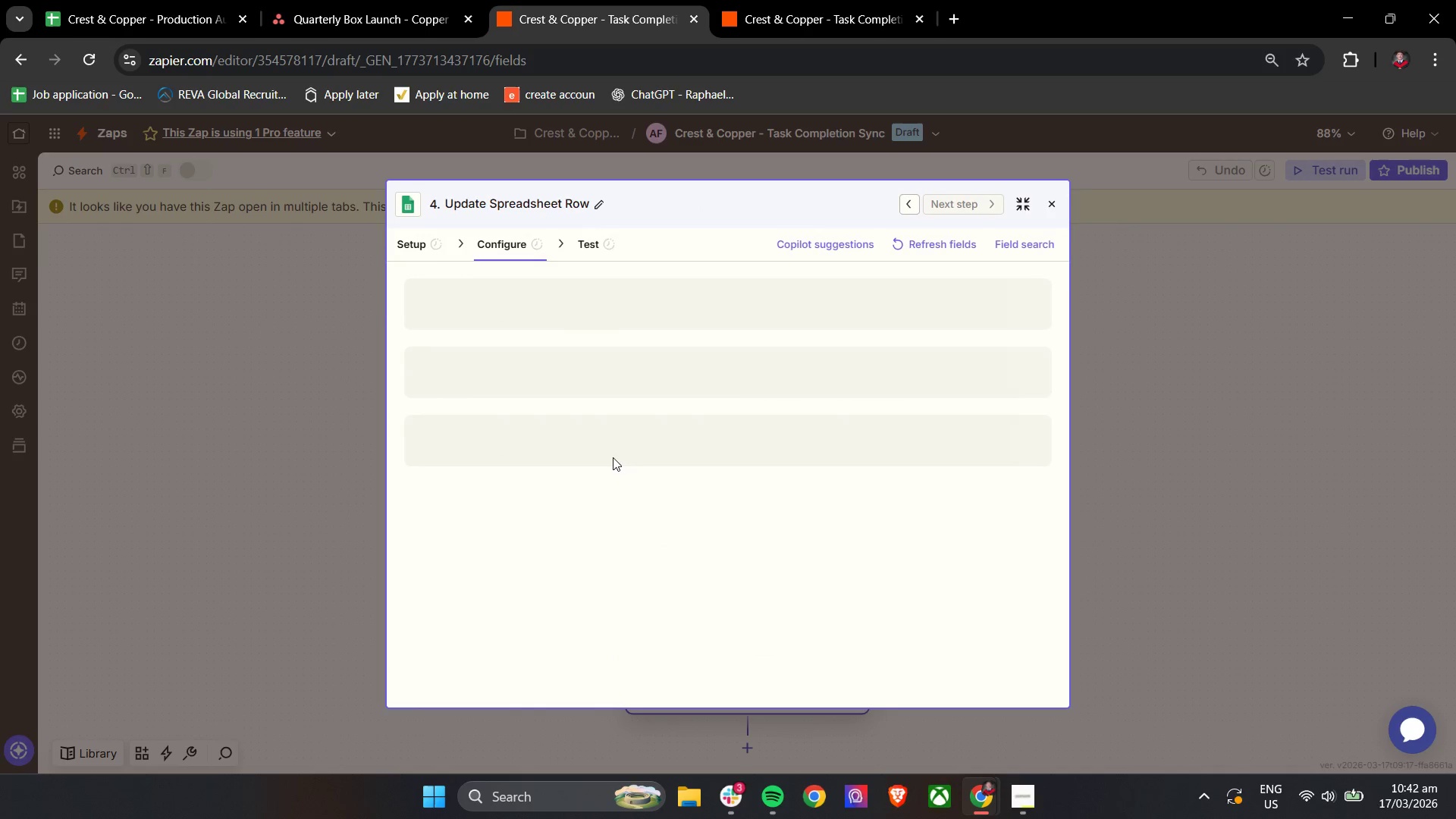 
scroll: coordinate [613, 457], scroll_direction: down, amount: 2.0
 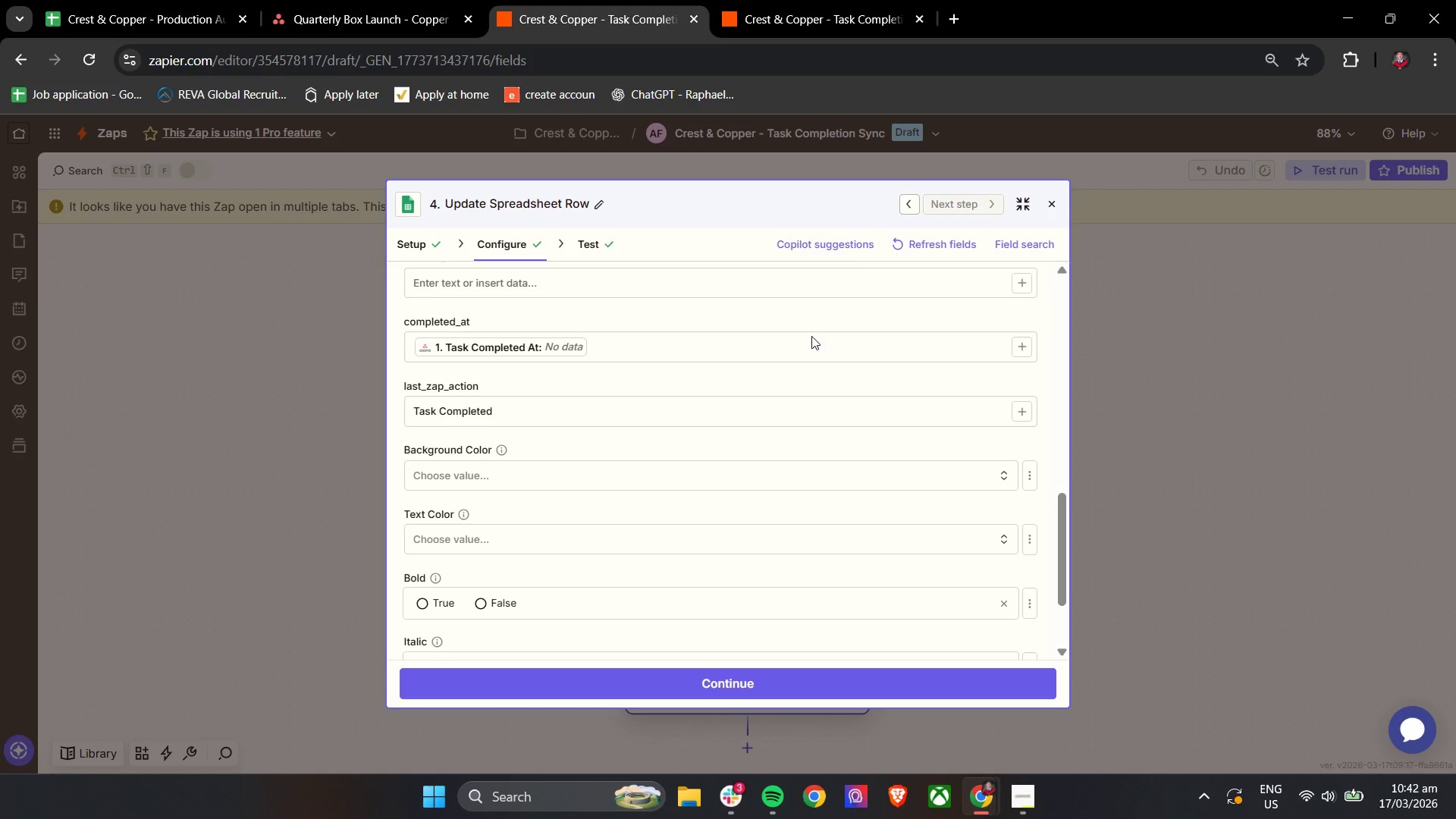 
left_click([1053, 198])
 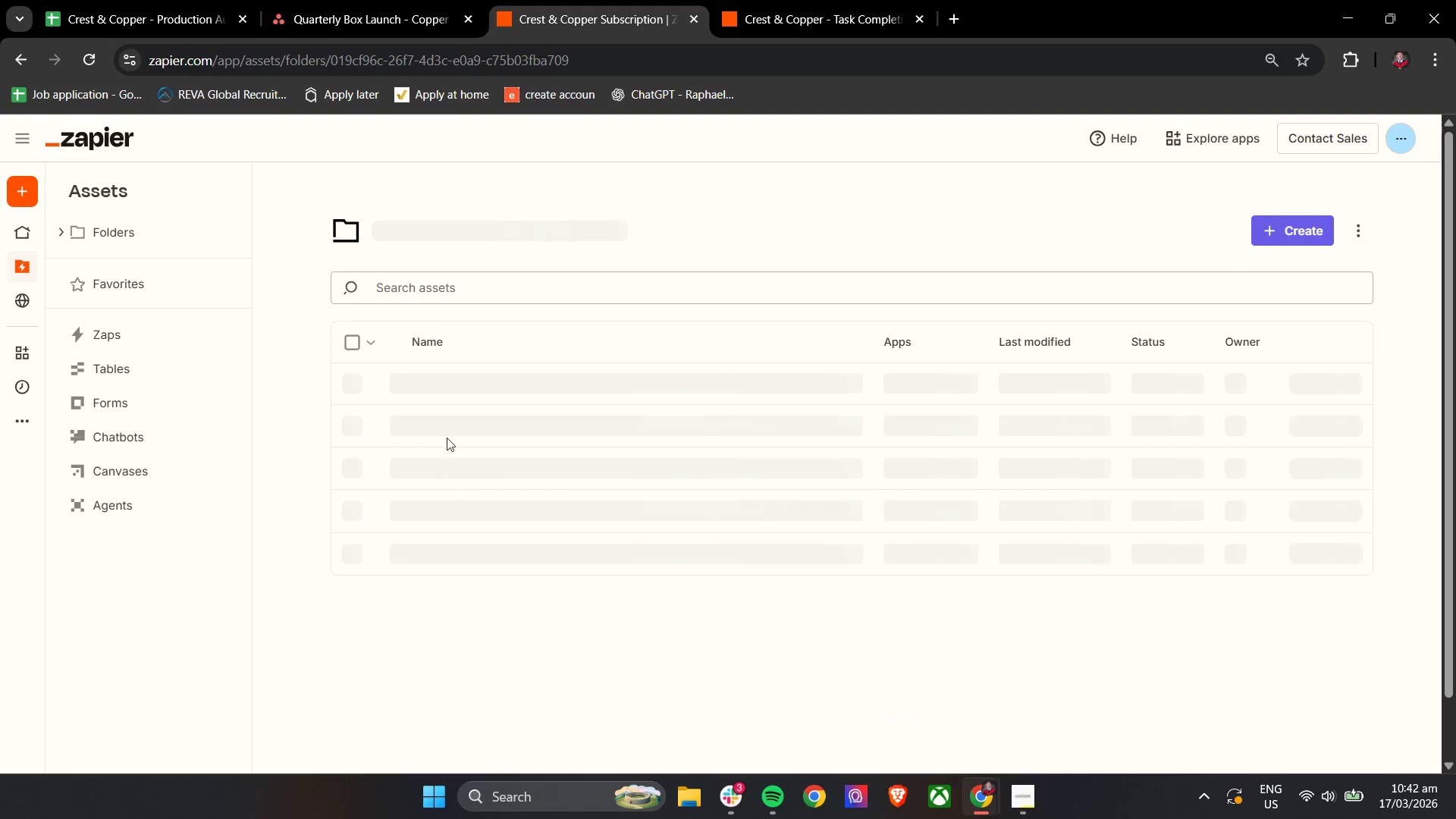 
wait(5.84)
 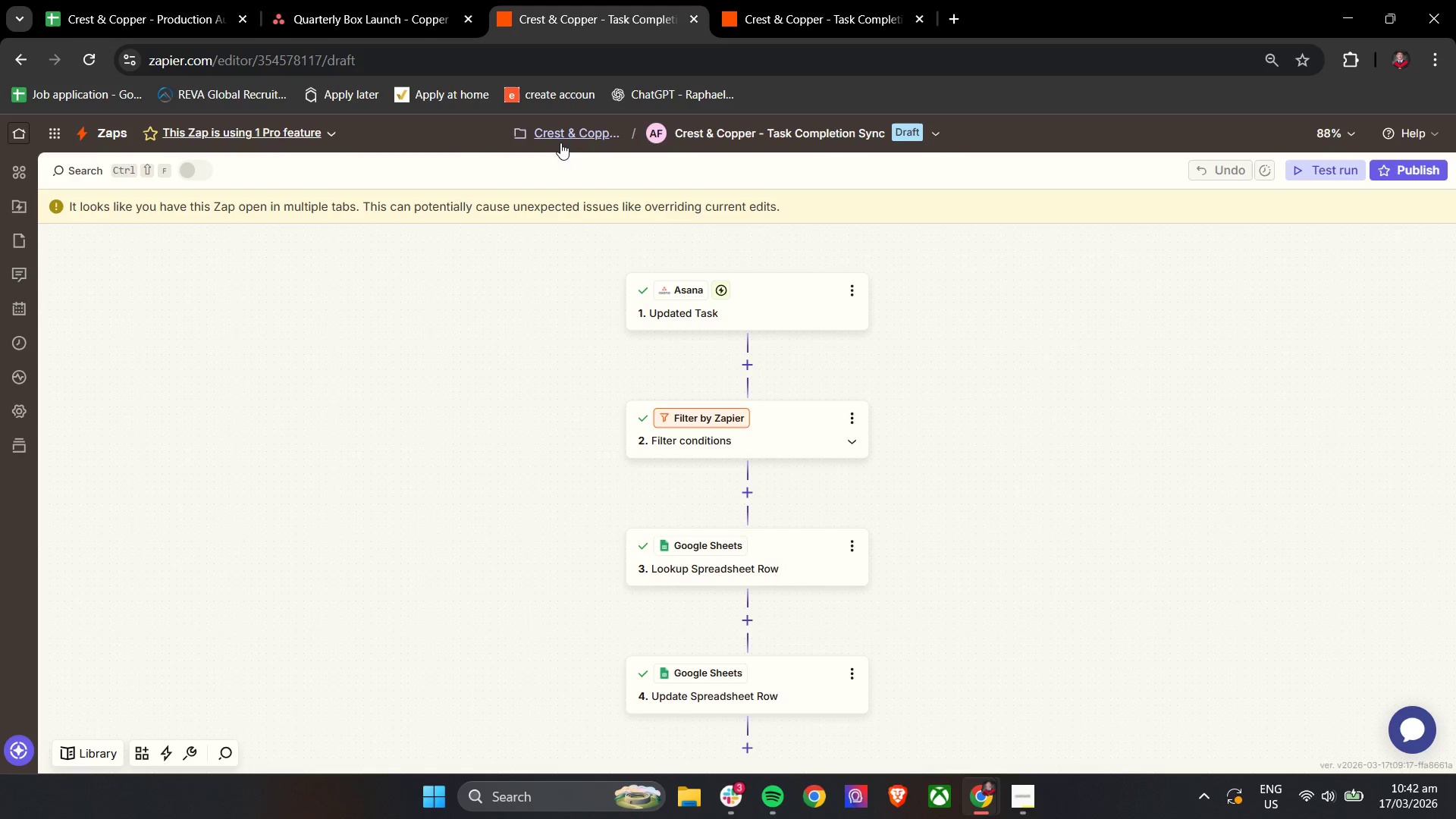 
left_click([464, 512])
 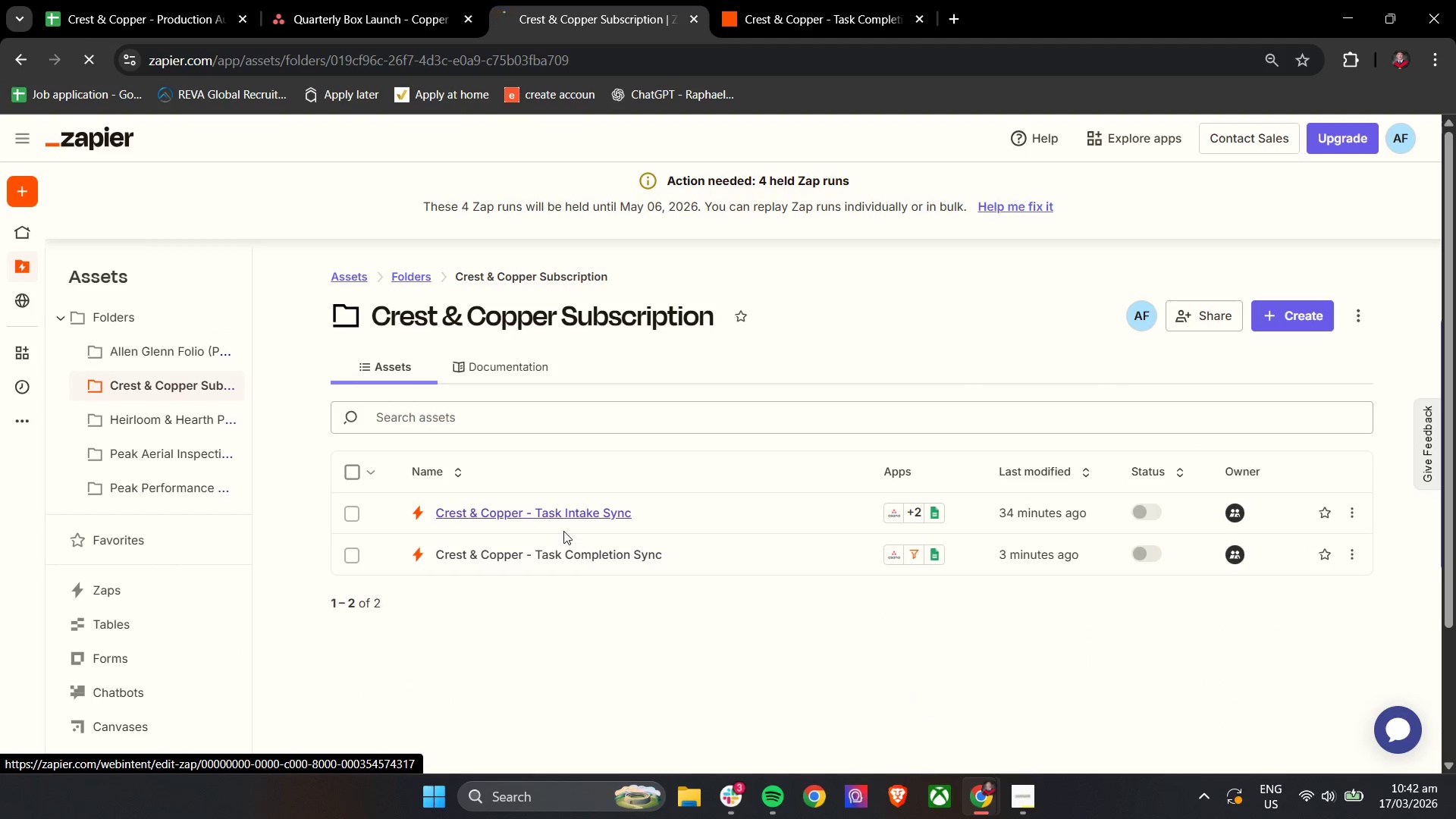 
left_click([568, 519])
 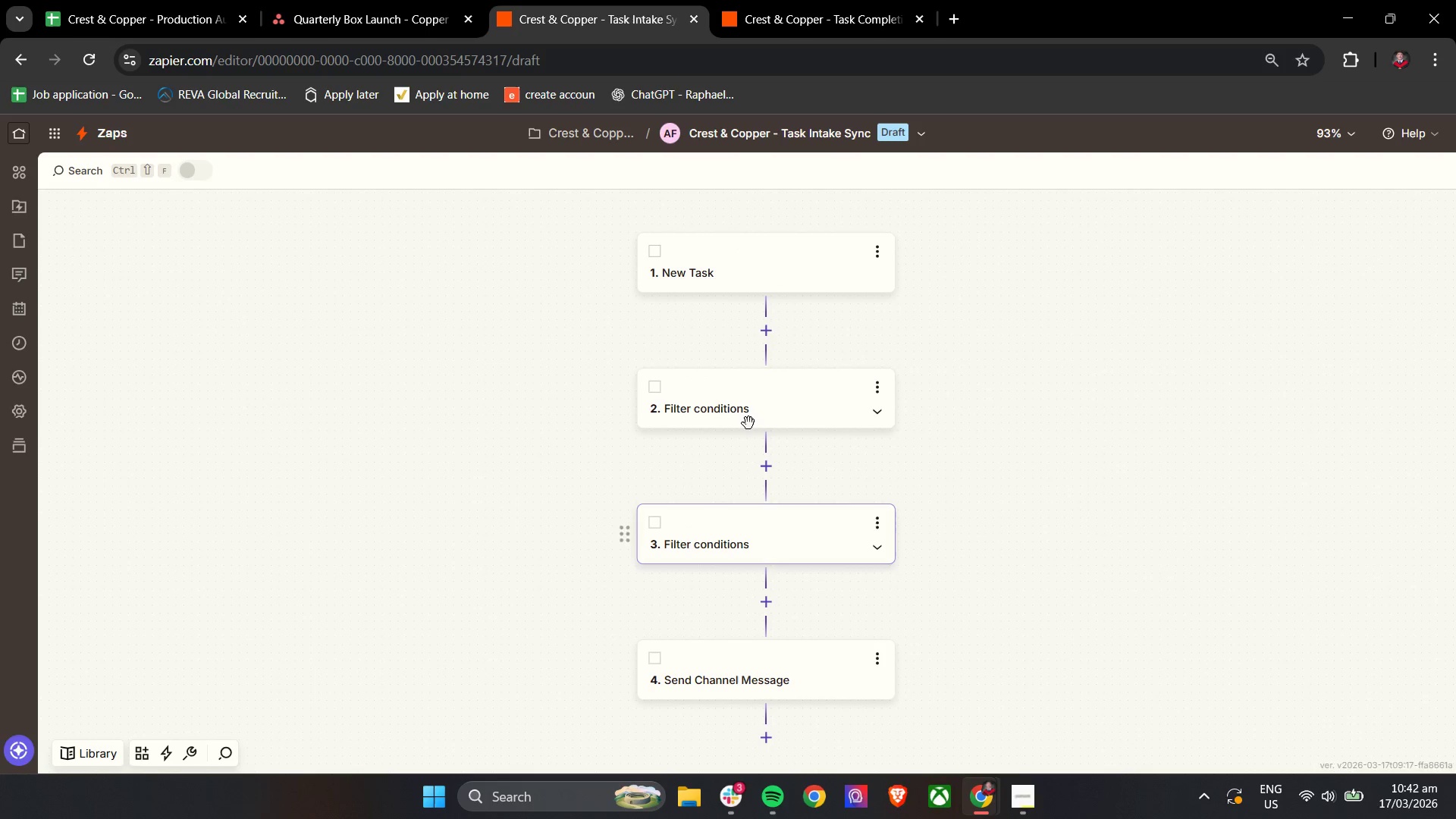 
scroll: coordinate [761, 557], scroll_direction: down, amount: 5.0
 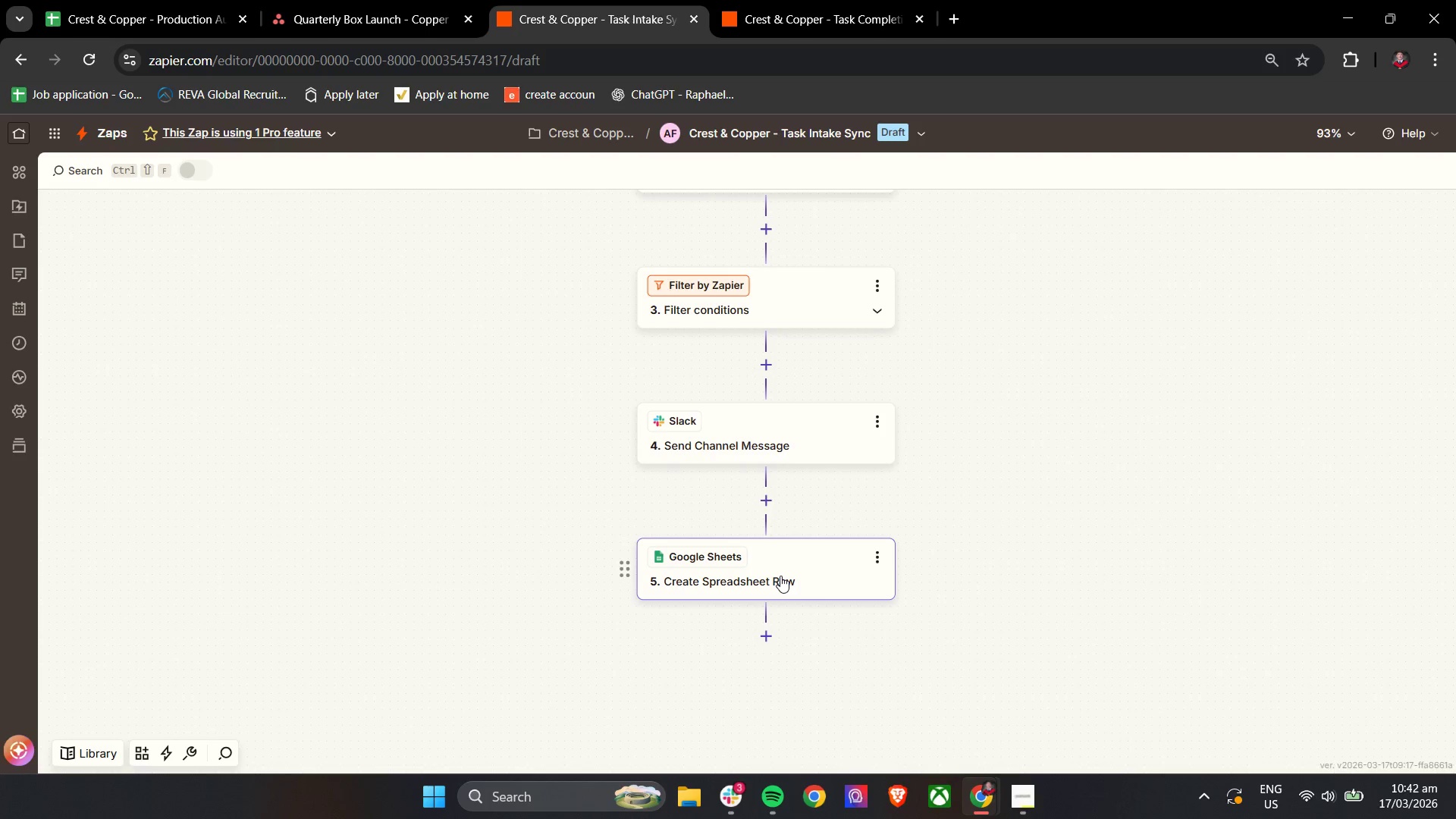 
left_click([780, 576])
 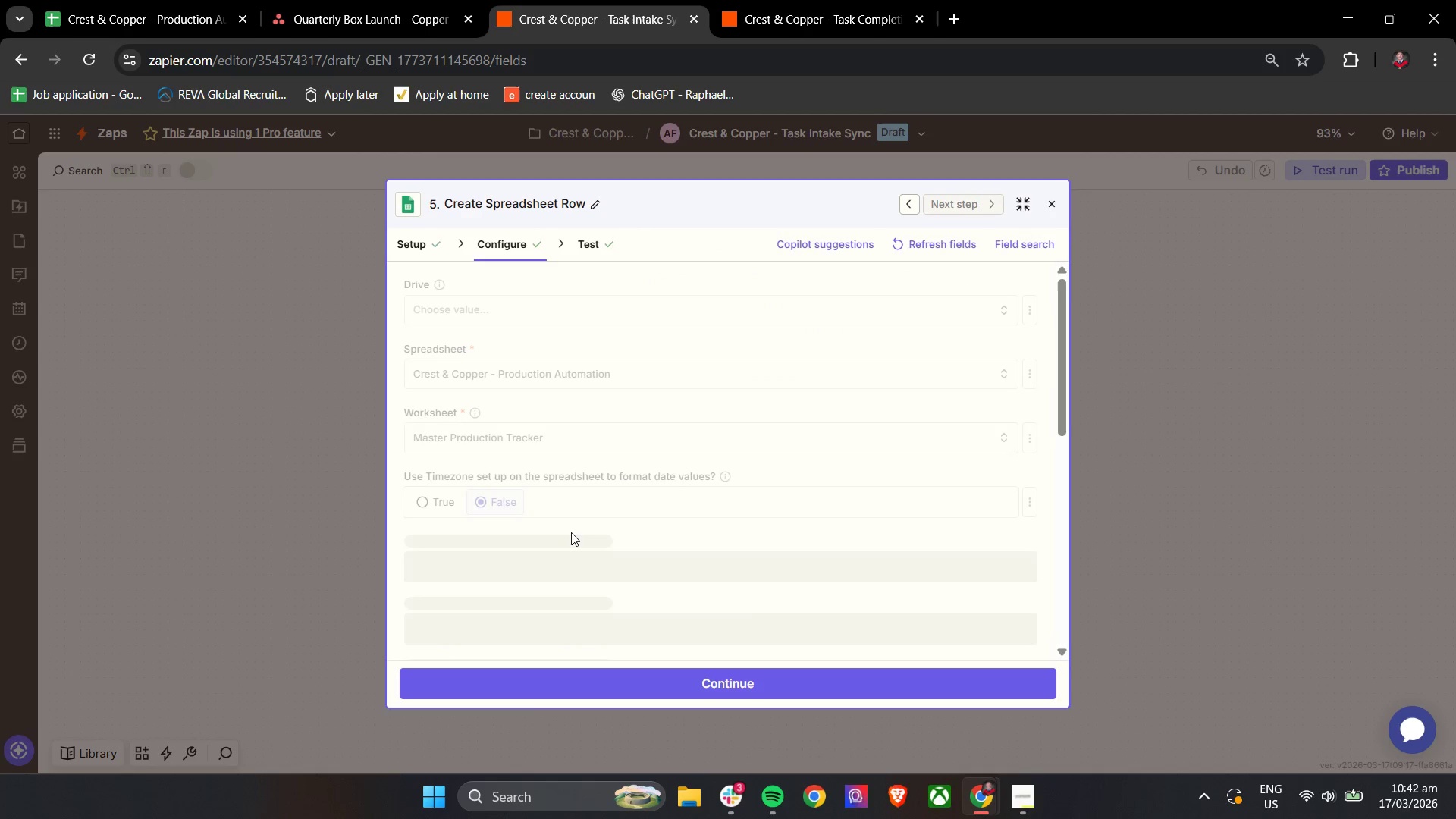 
scroll: coordinate [571, 532], scroll_direction: down, amount: 2.0
 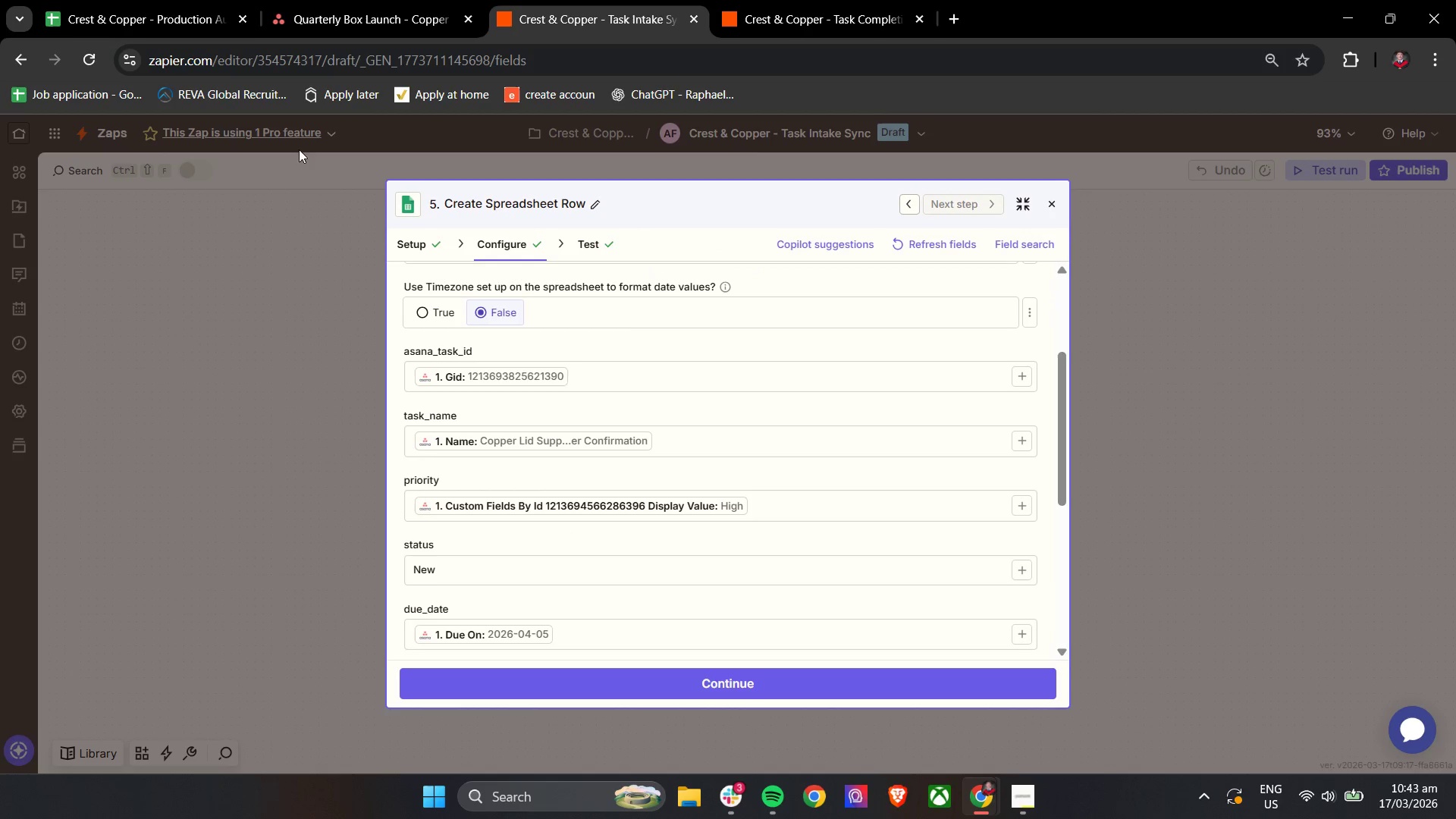 
left_click([343, 0])
 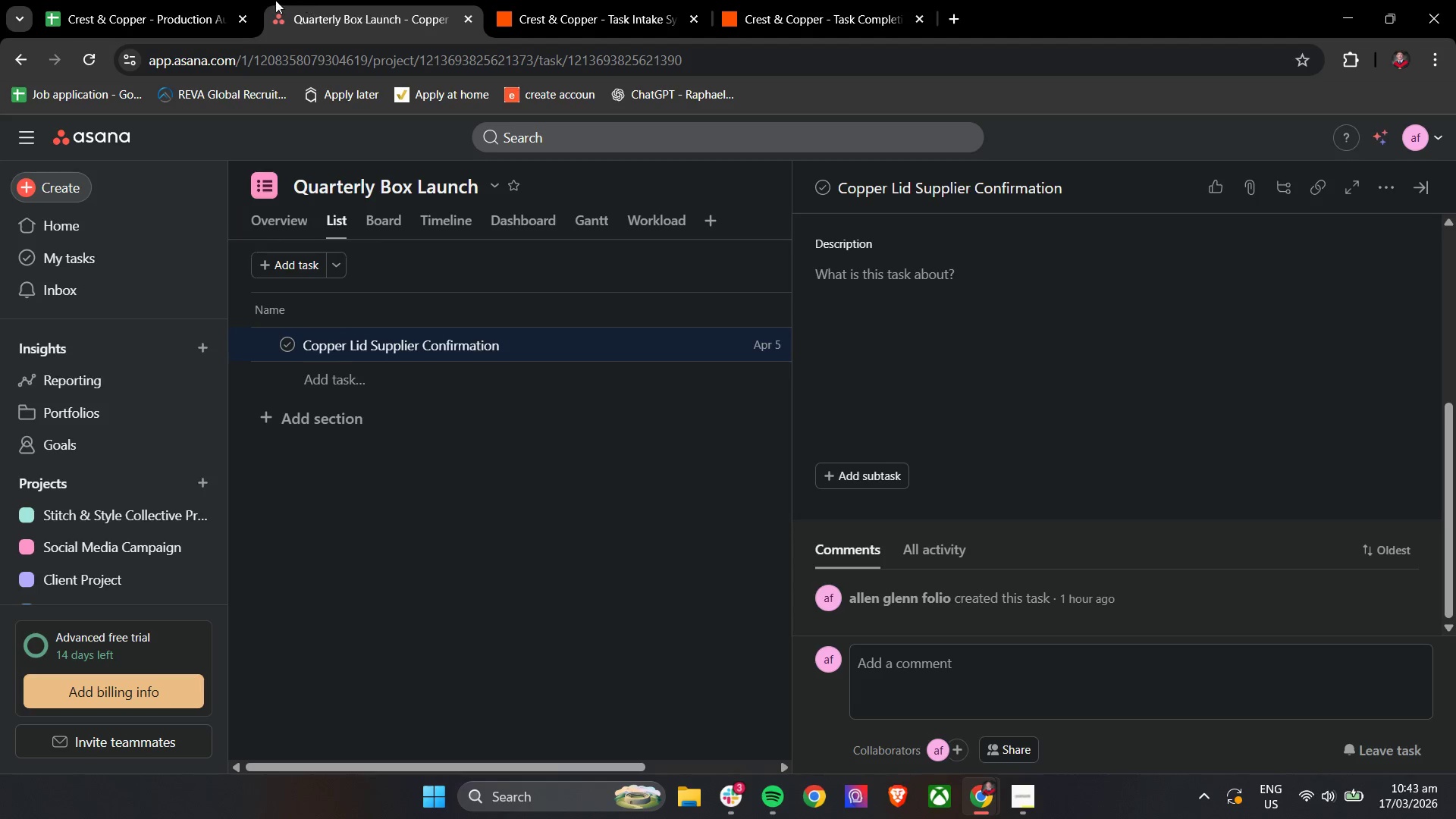 
left_click([168, 0])
 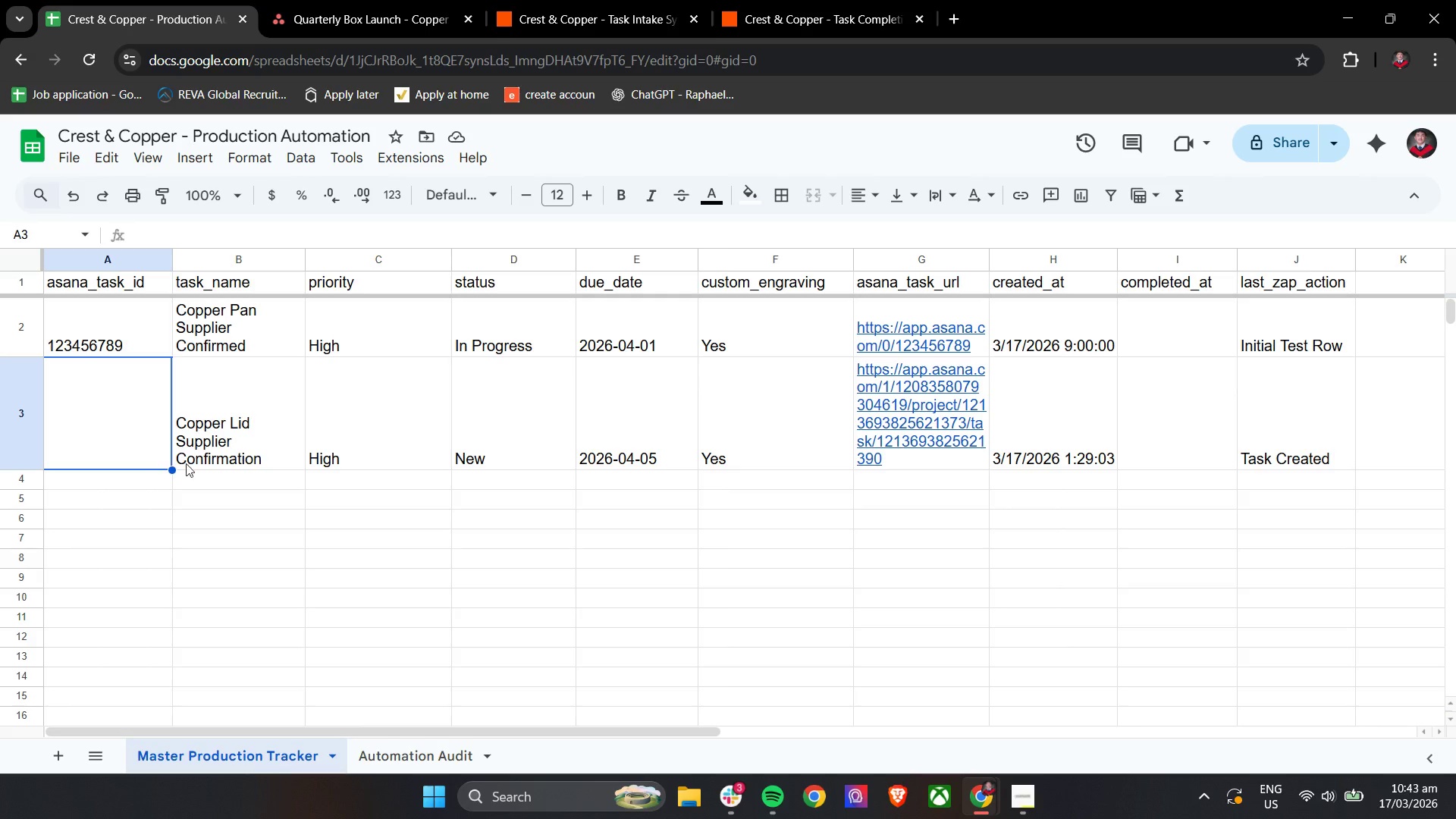 
left_click([121, 431])
 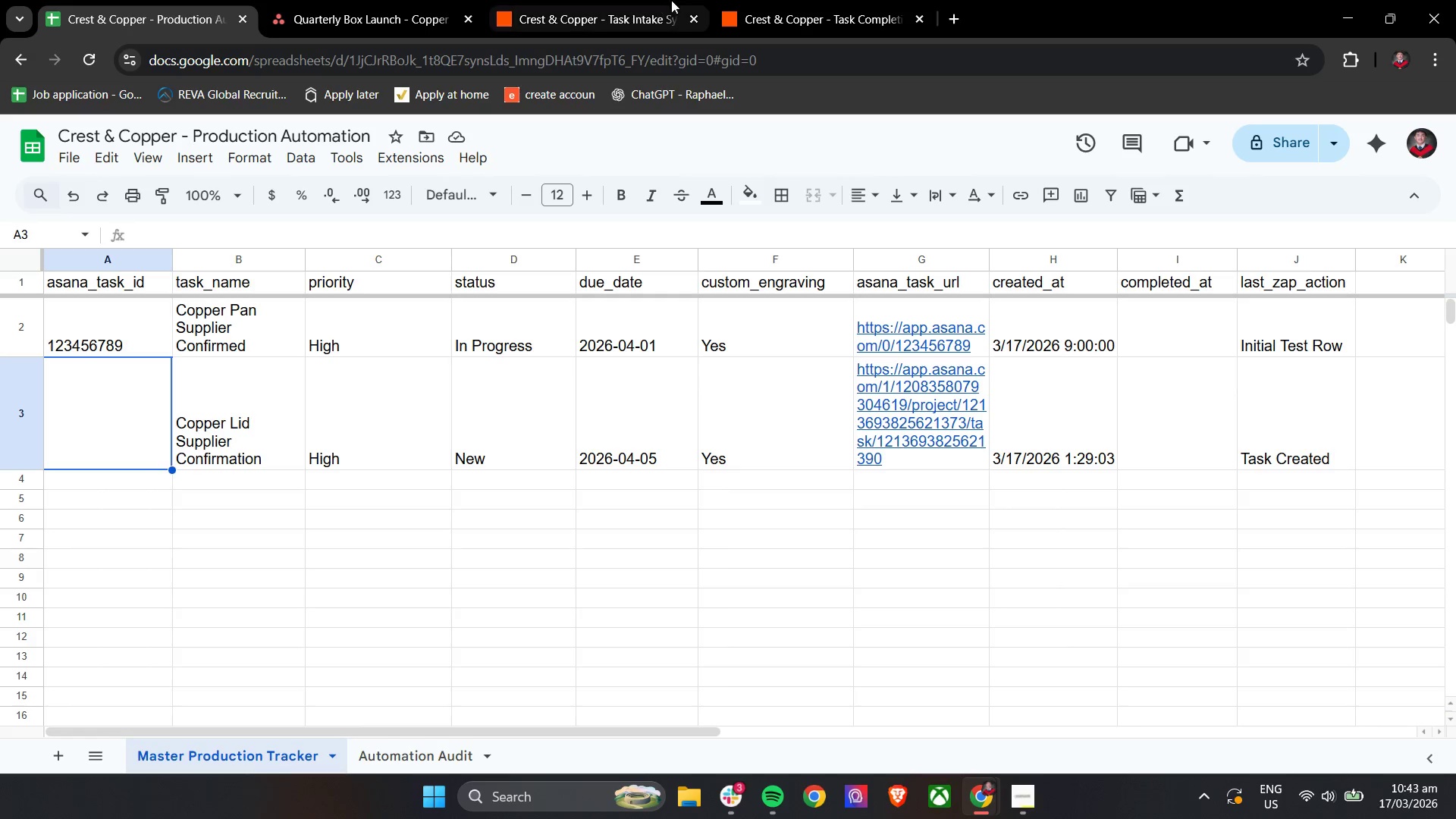 
left_click([671, 0])
 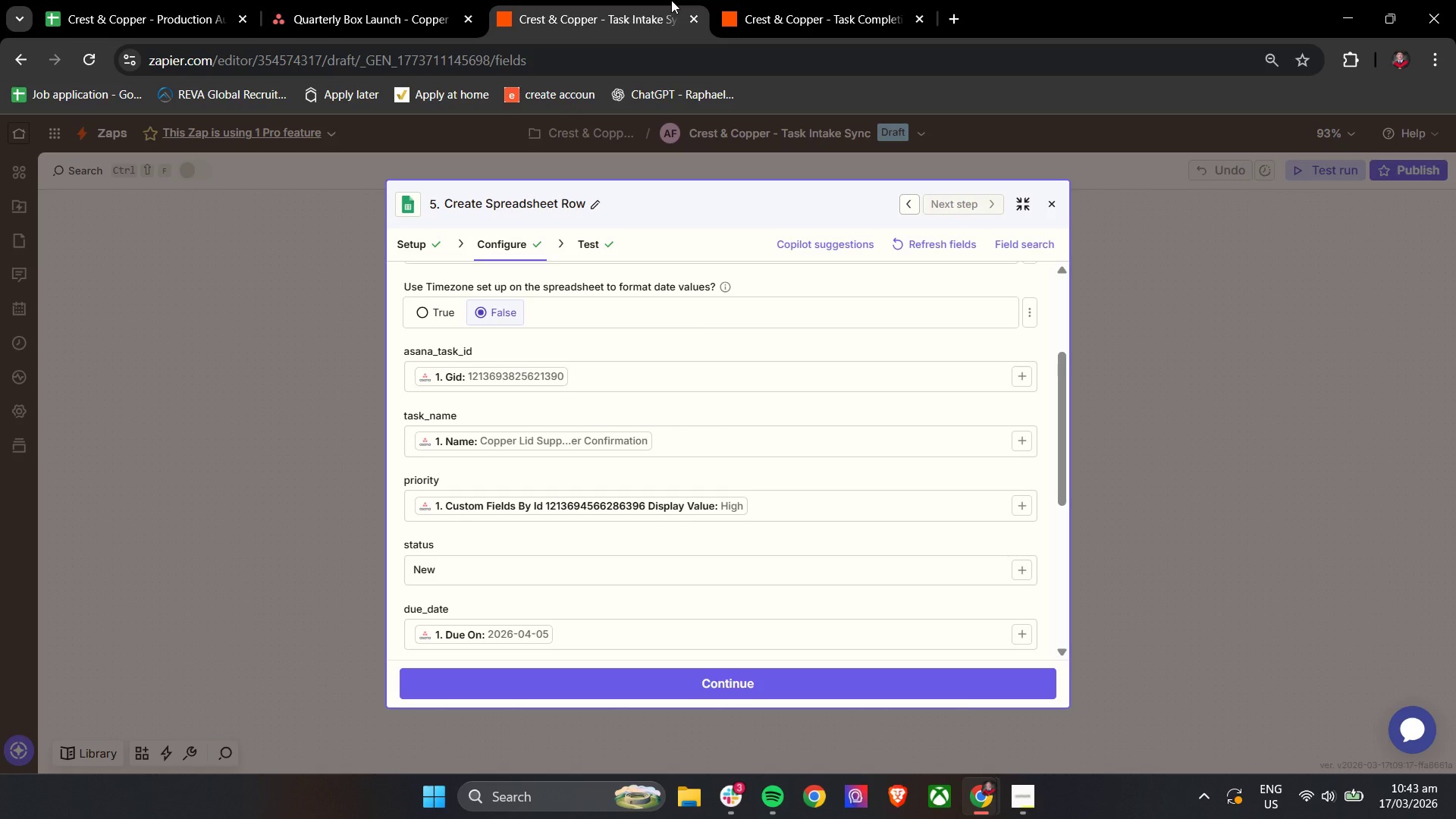 
left_click([149, 0])
 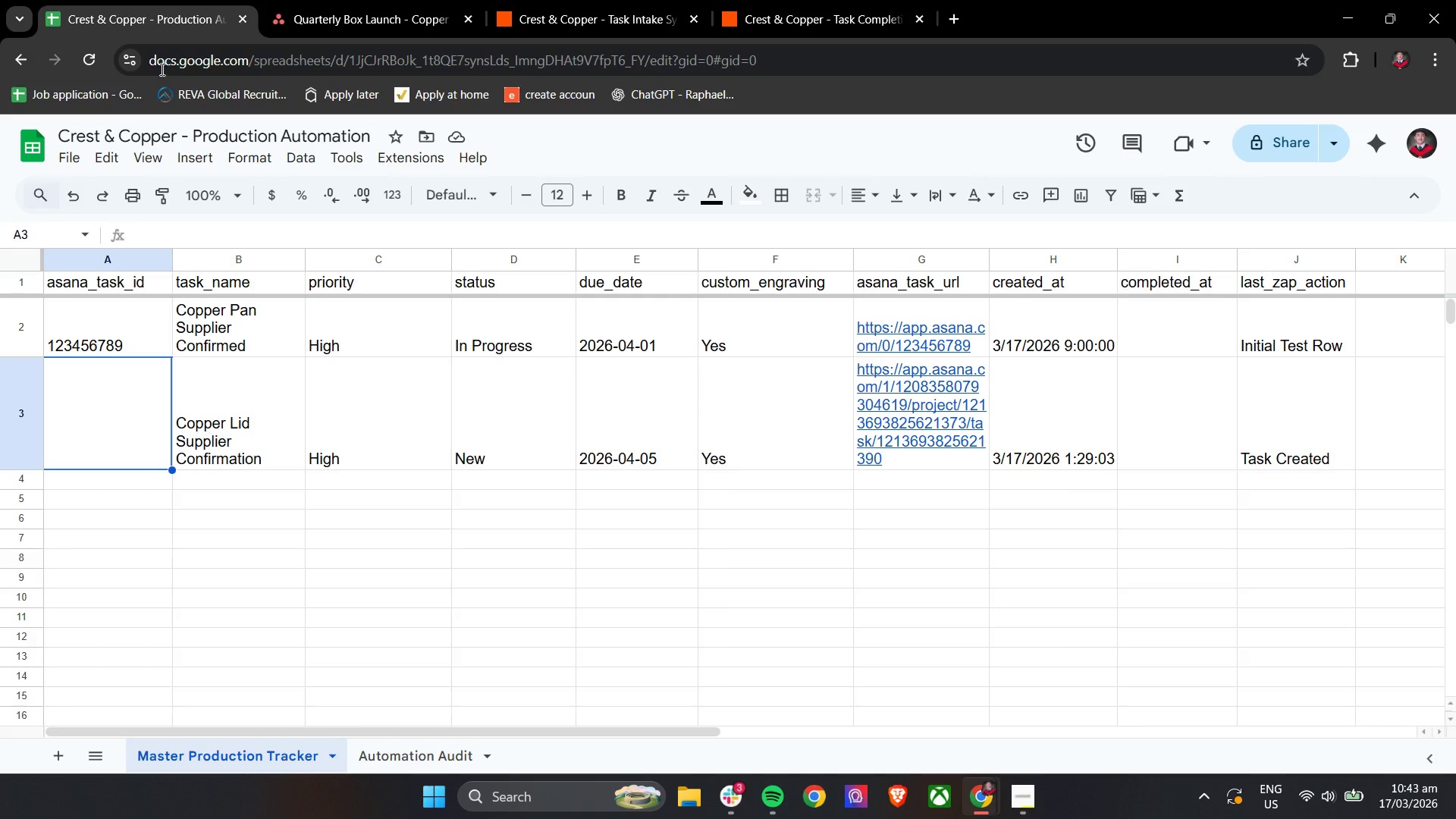 
type(1213)
 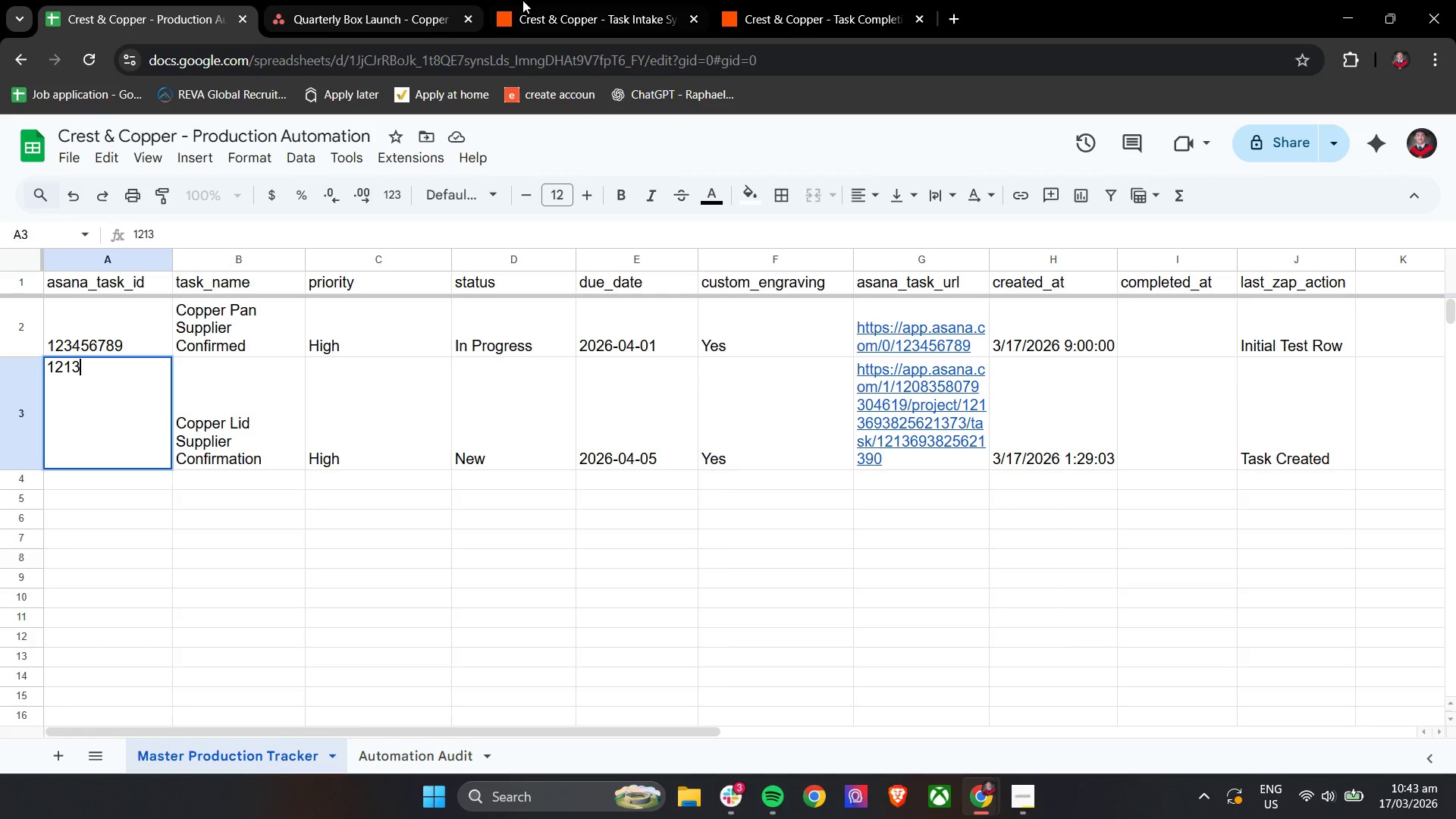 
left_click([606, 0])
 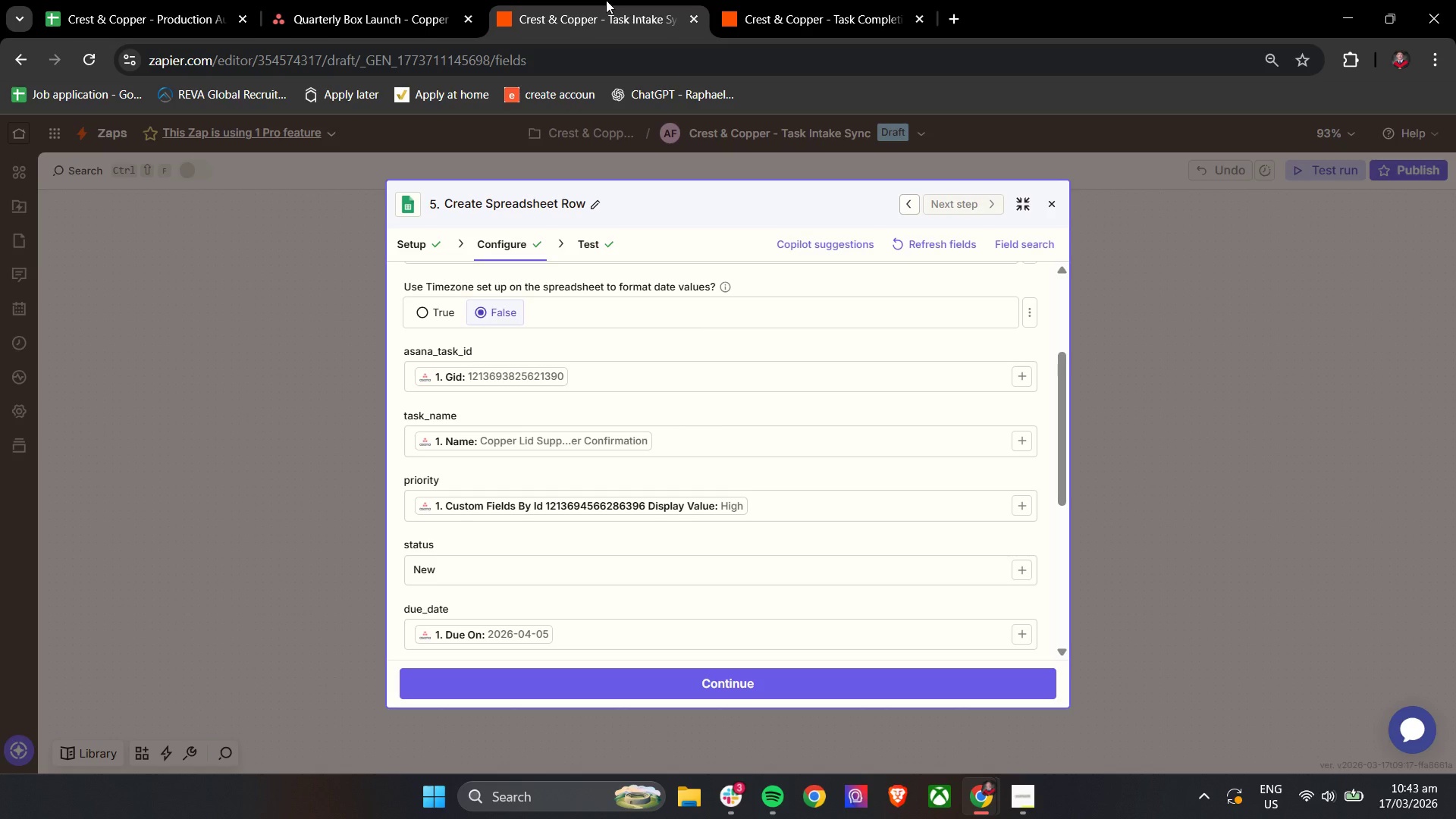 
left_click([149, 0])
 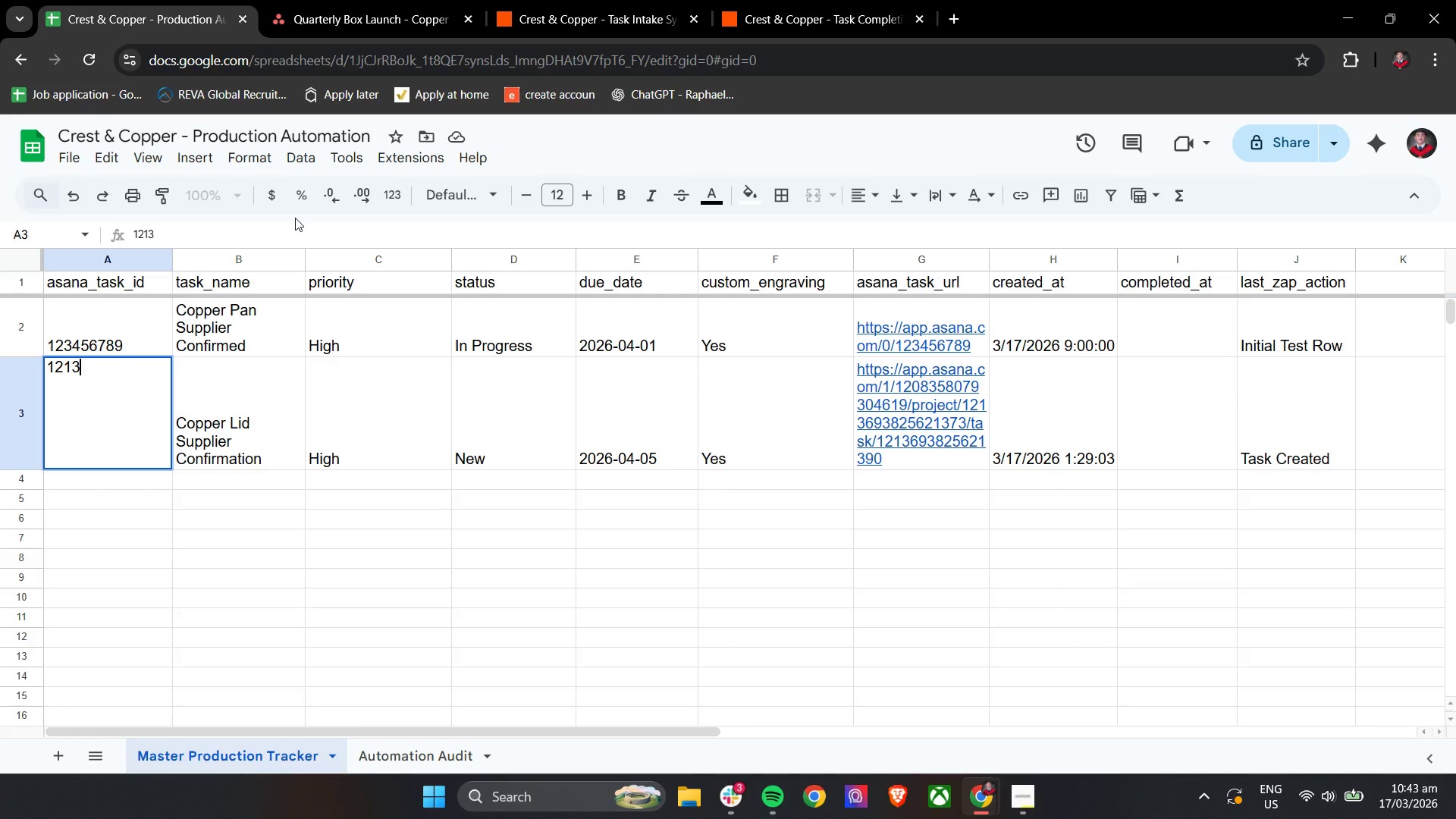 
type(6938)
 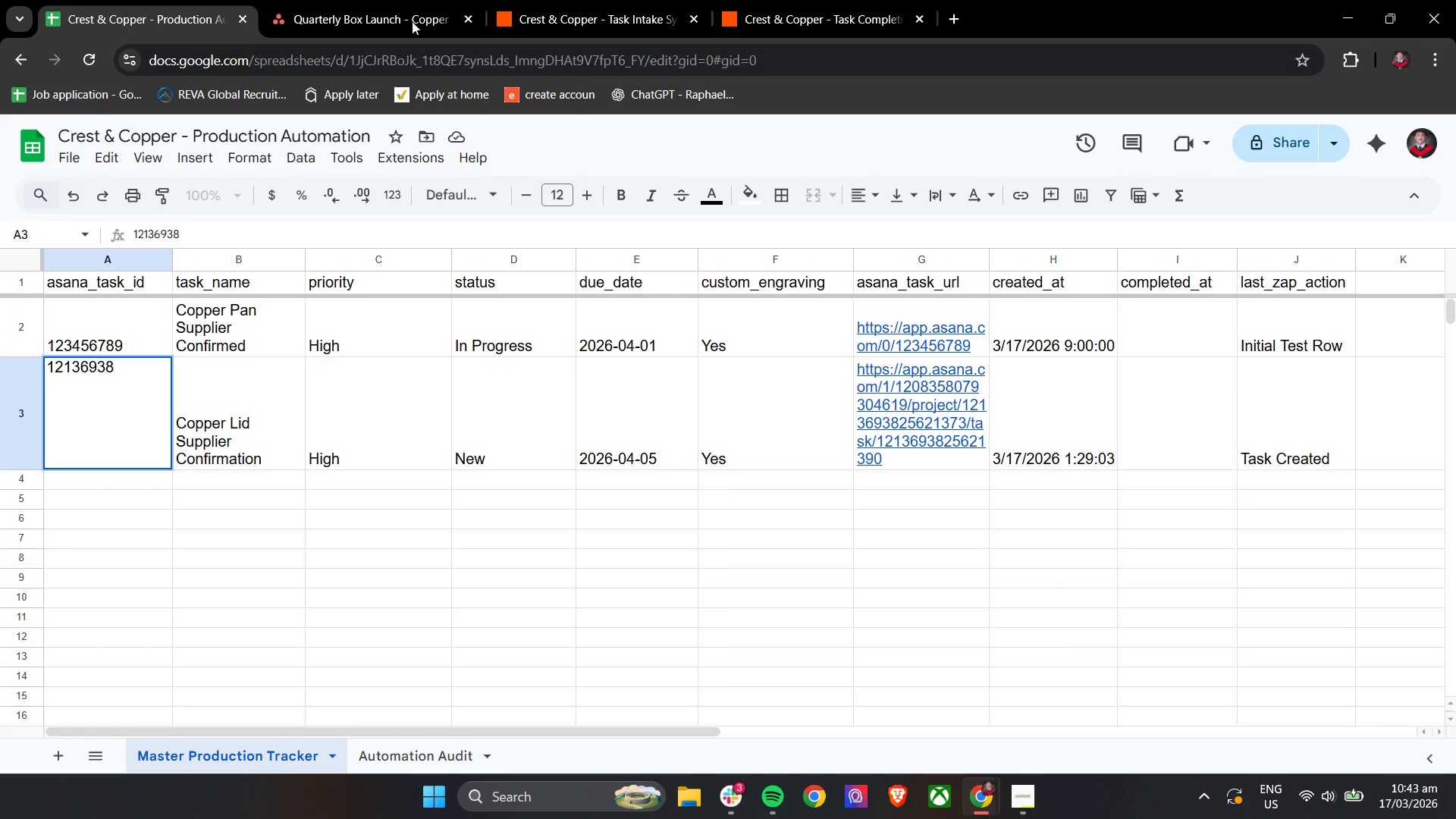 
left_click([568, 0])
 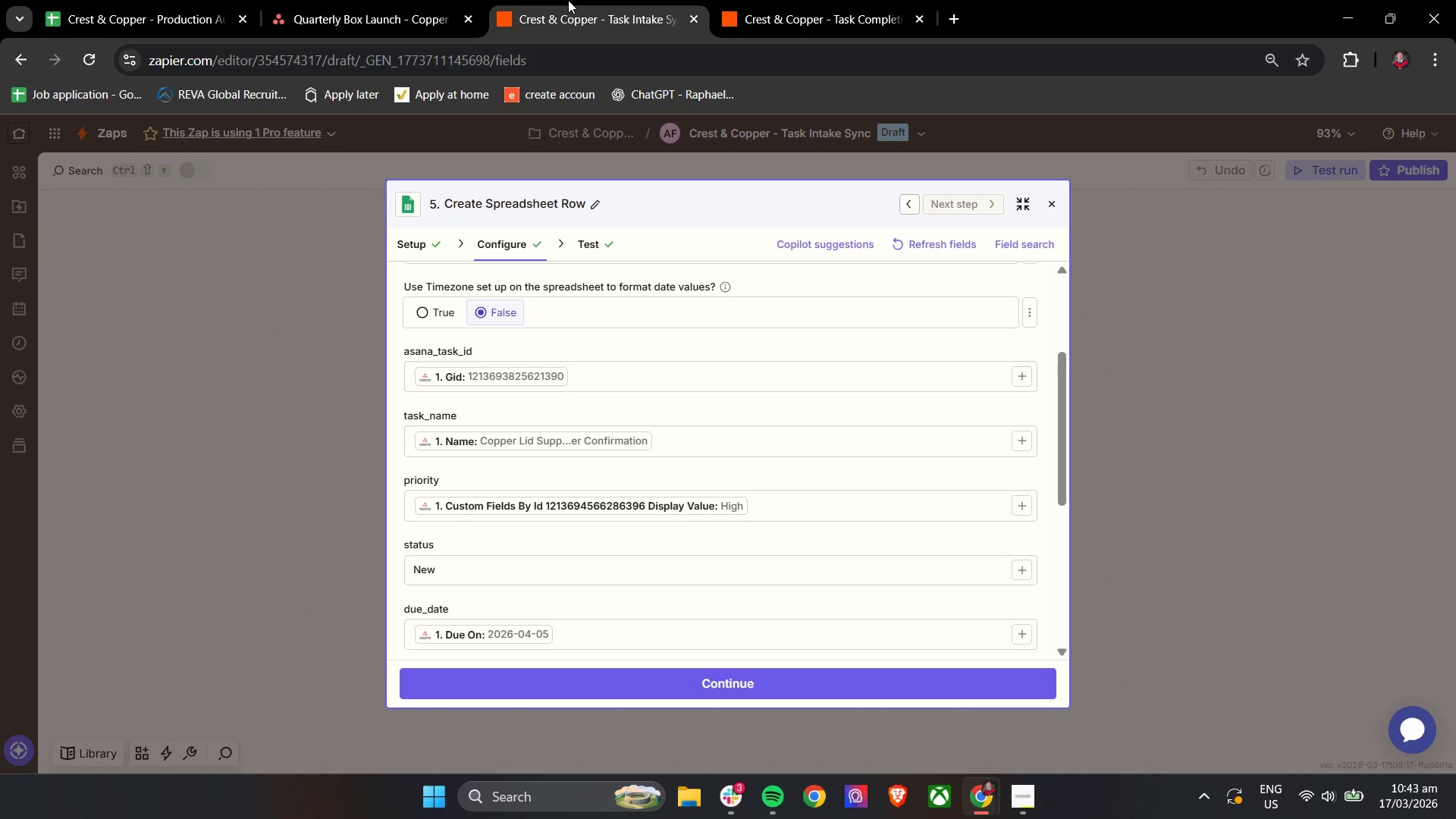 
left_click([114, 0])
 